 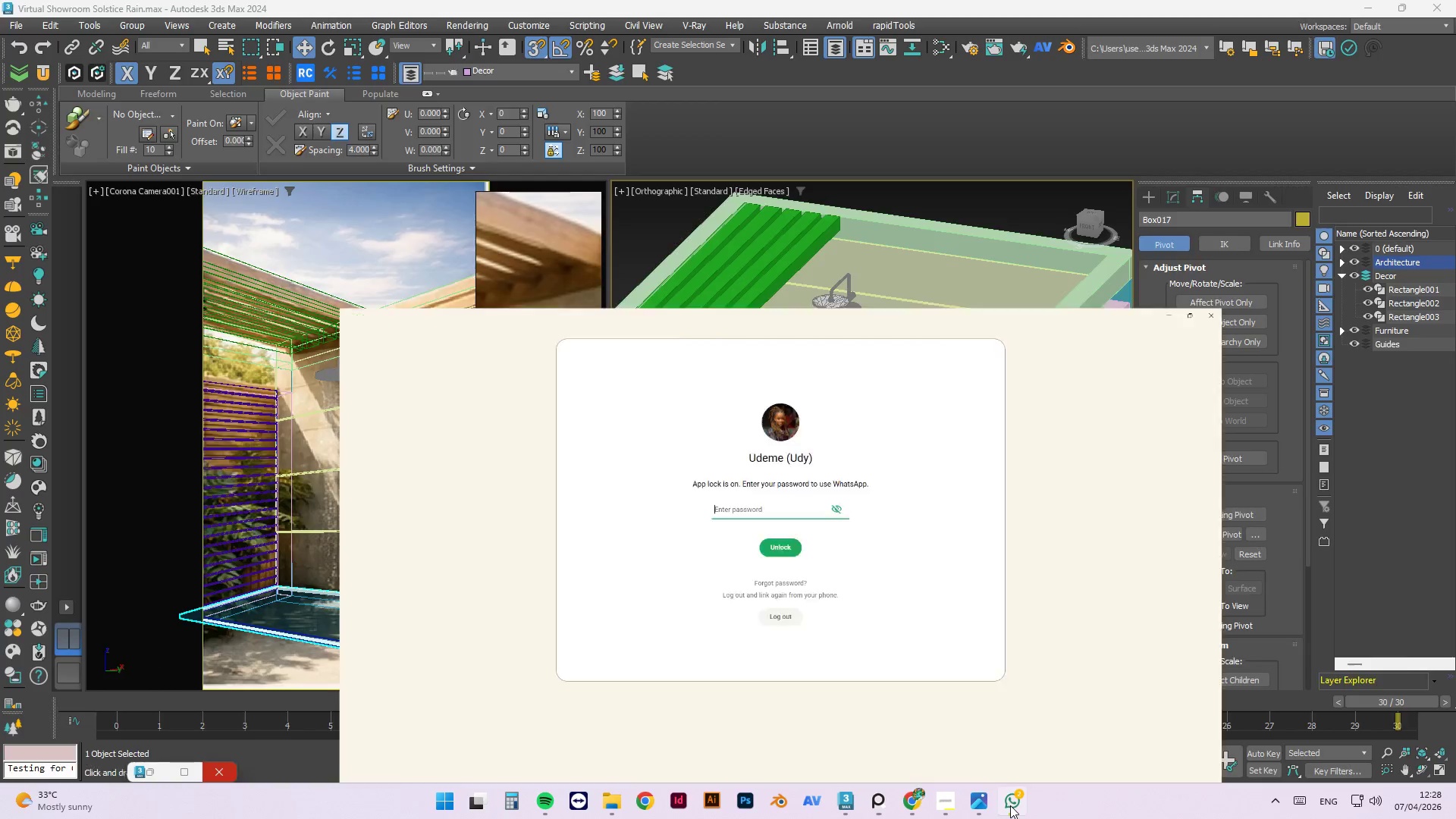 
left_click([1010, 805])
 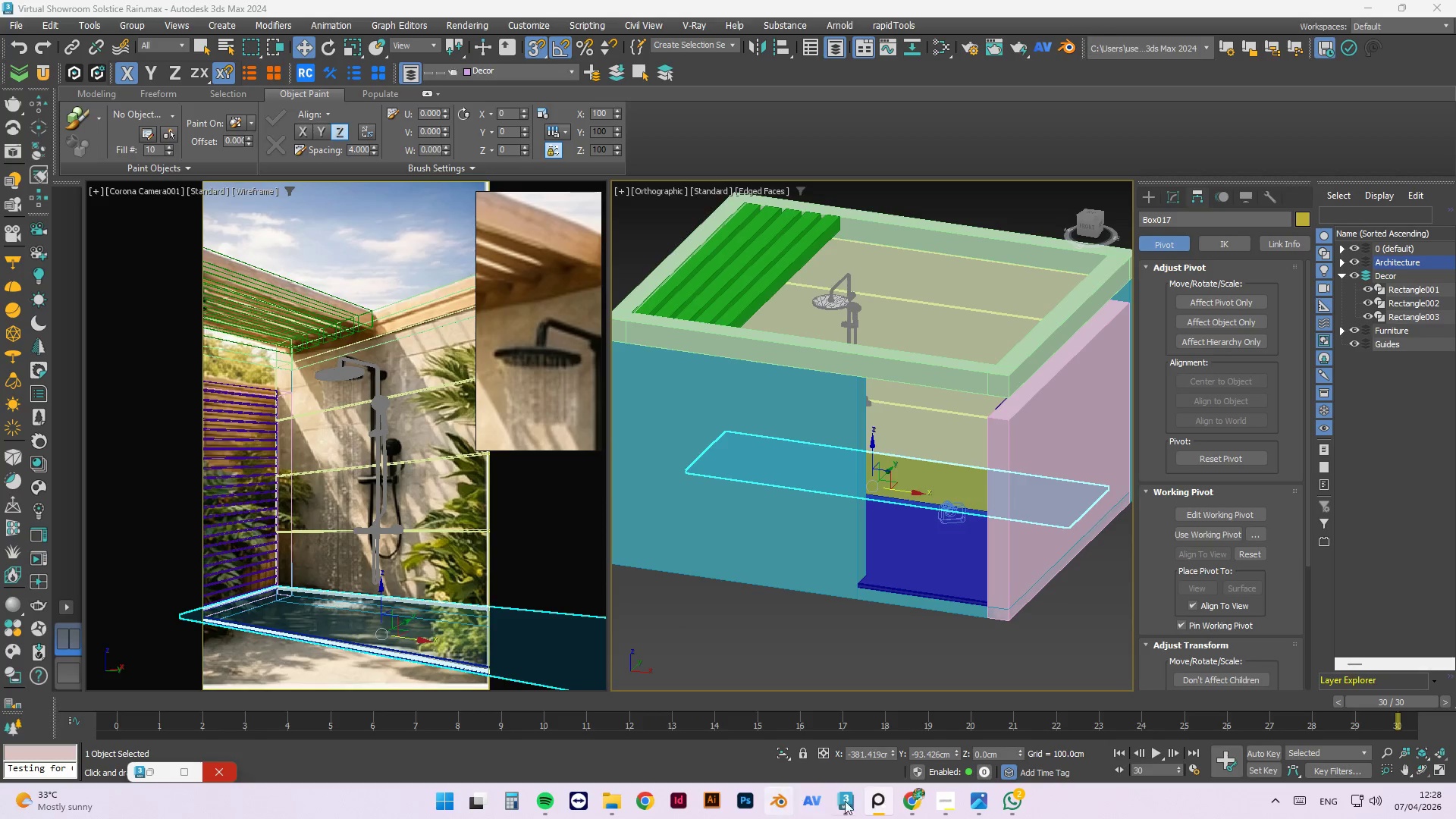 
left_click([928, 800])
 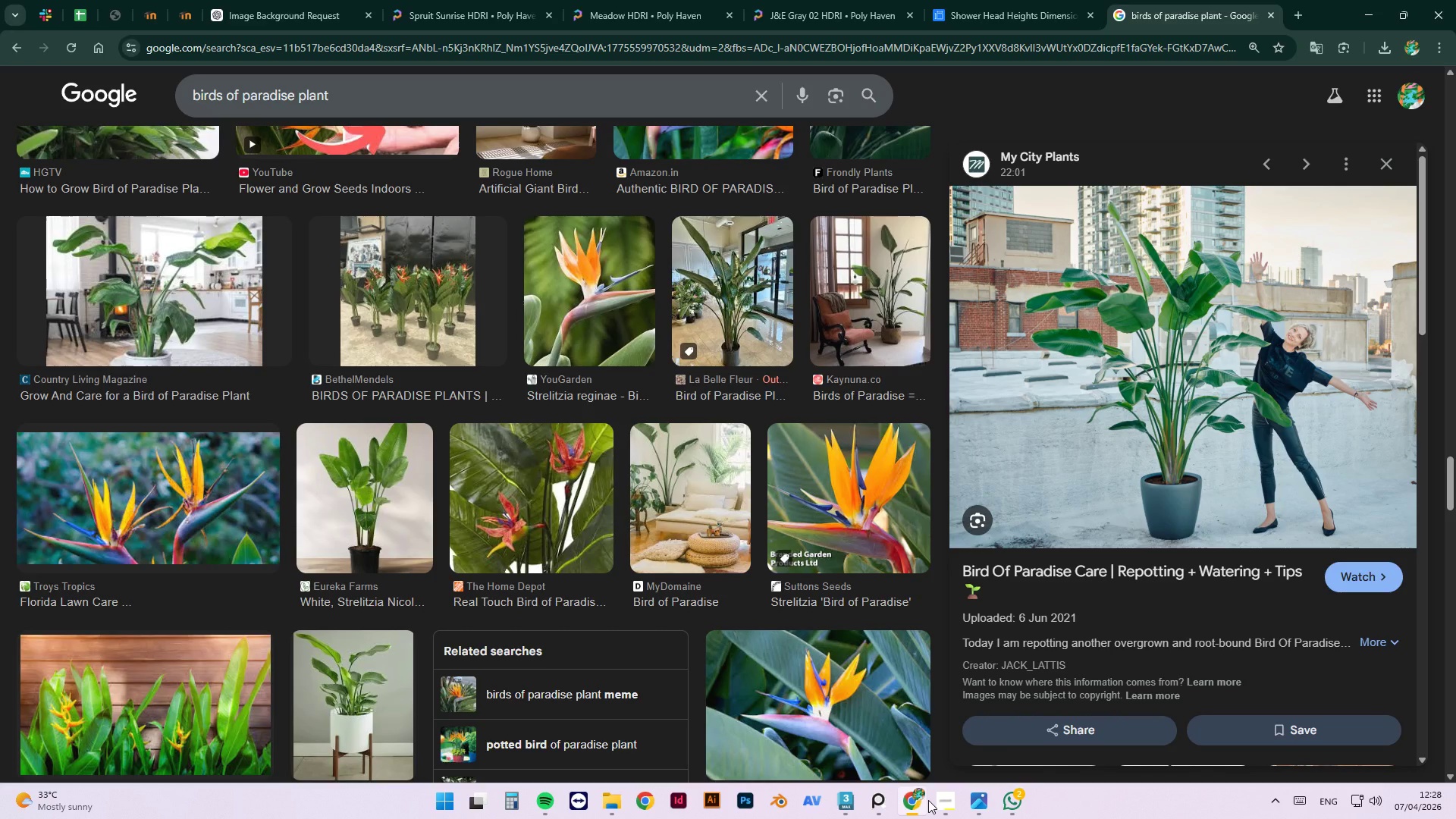 
left_click([928, 800])
 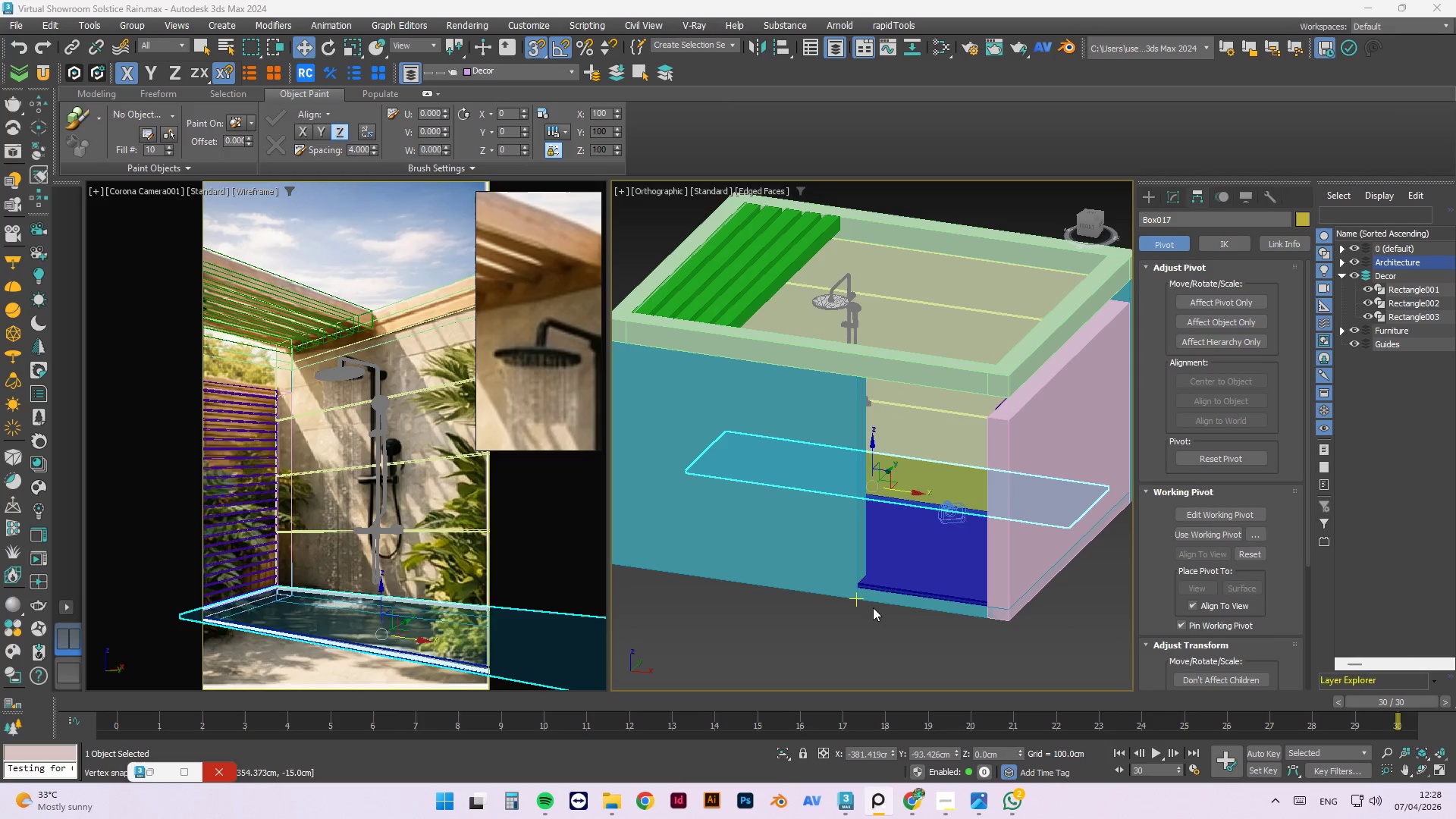 
left_click([873, 625])
 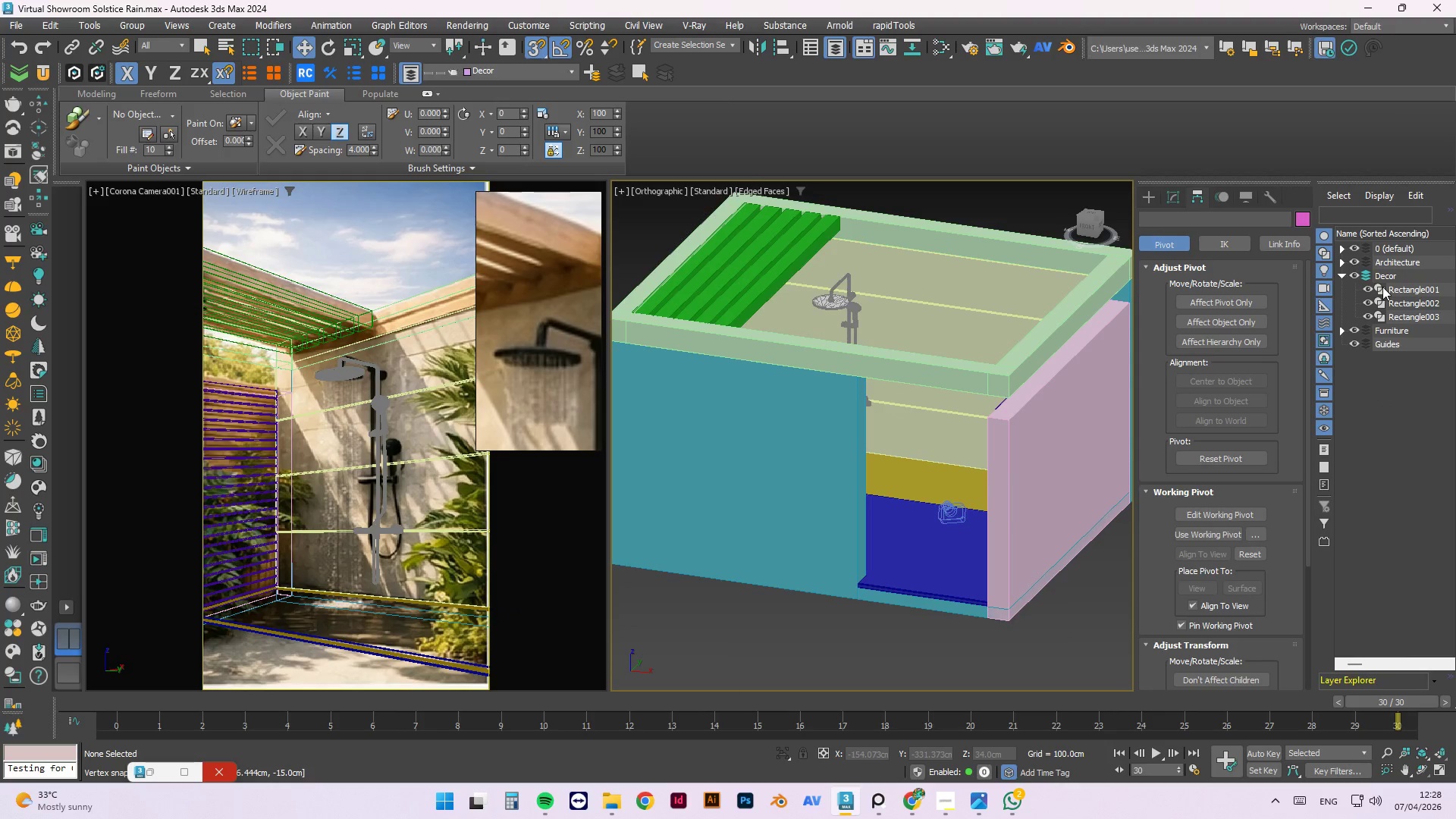 
key(Control+S)
 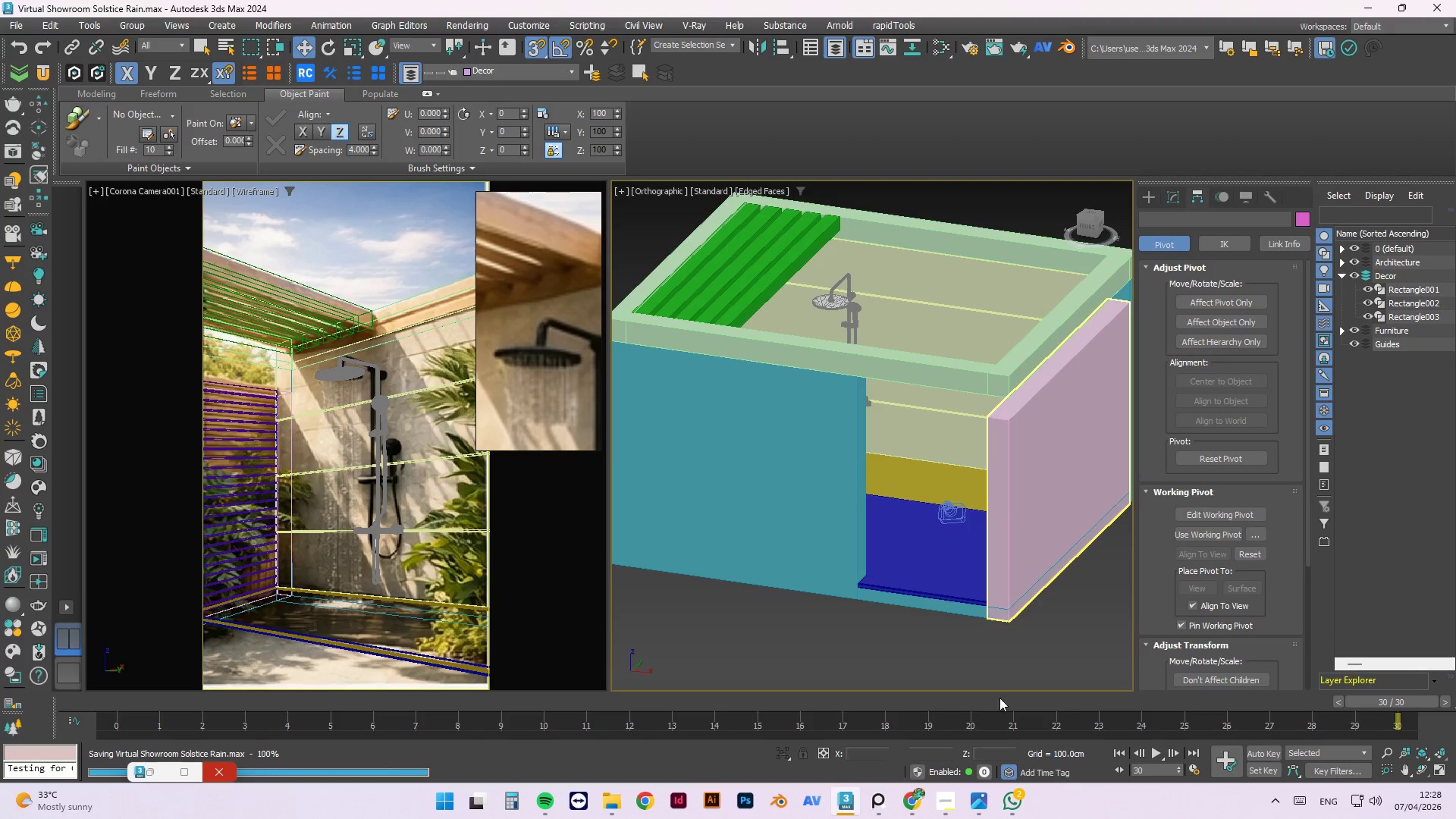 
left_click([829, 679])
 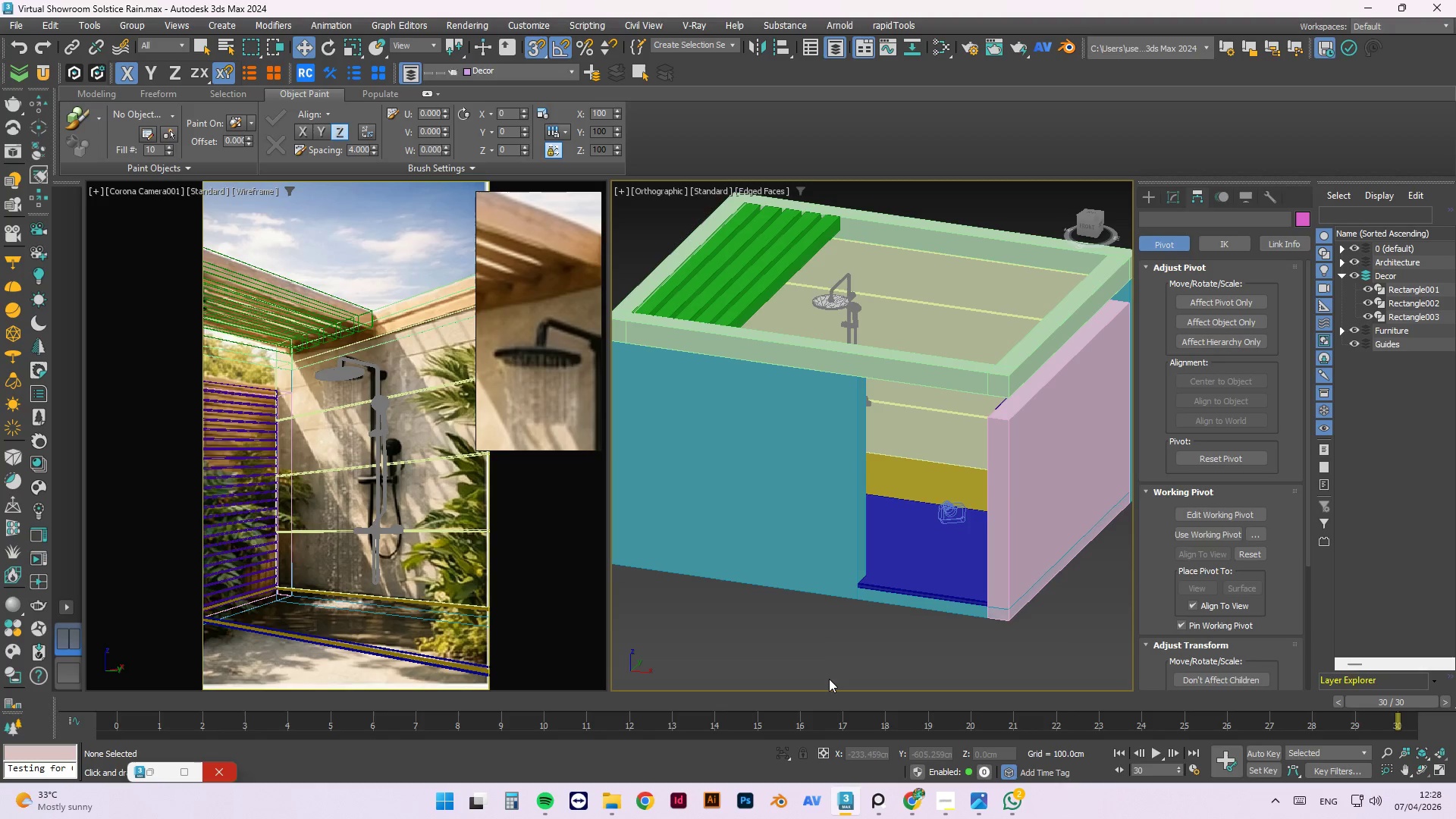 
key(T)
 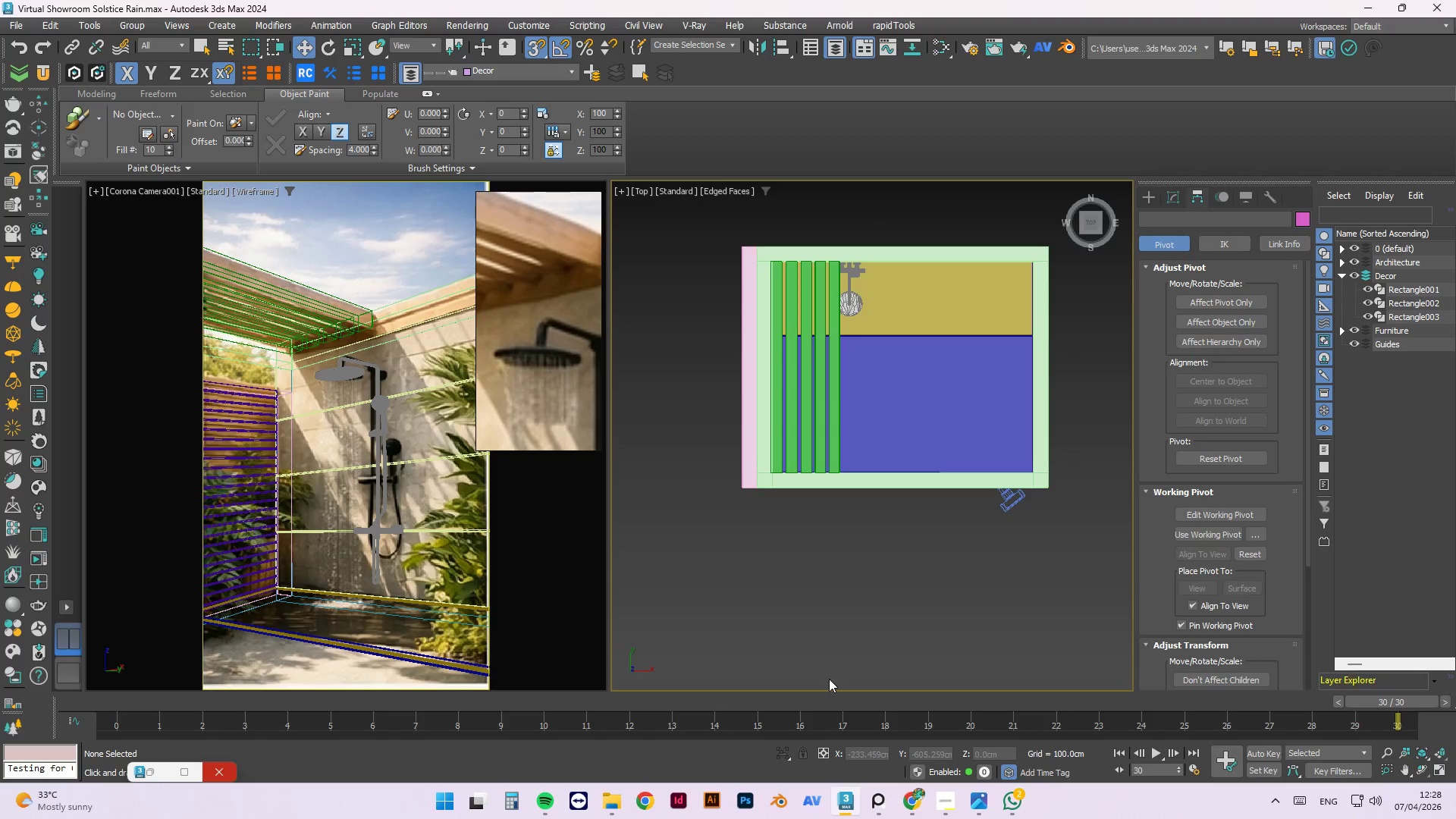 
key(F2)
 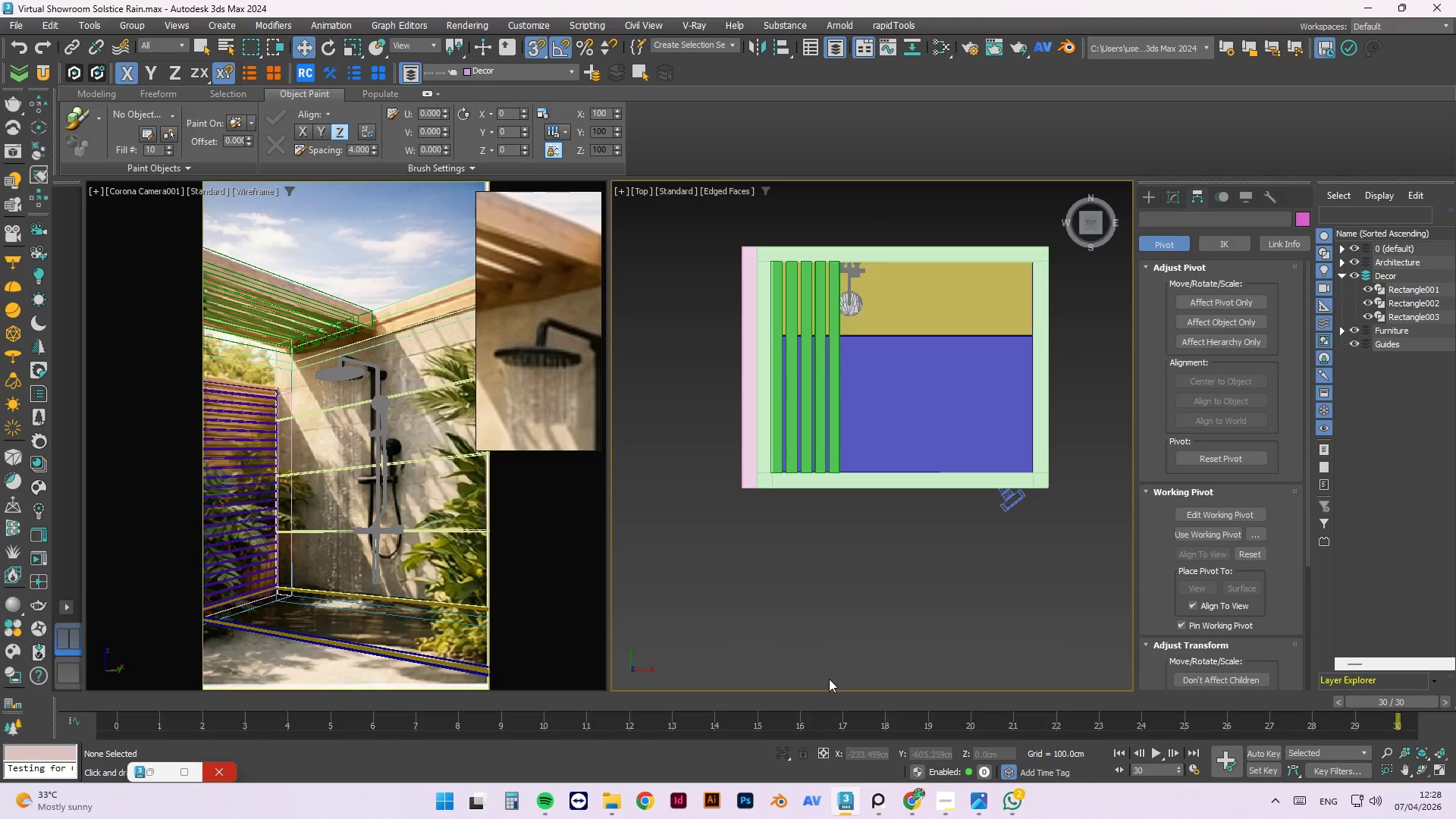 
key(F3)
 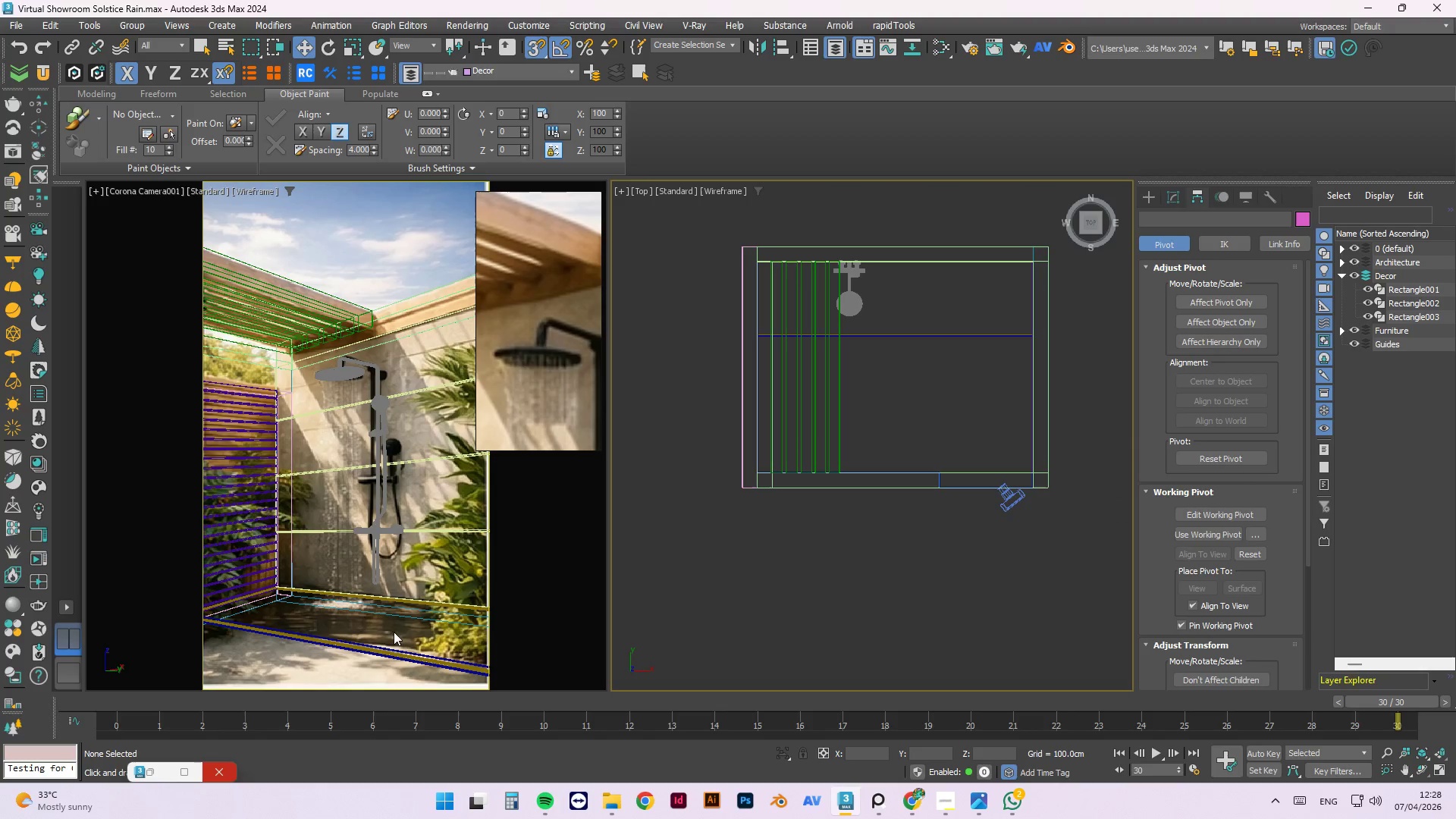 
left_click([610, 787])
 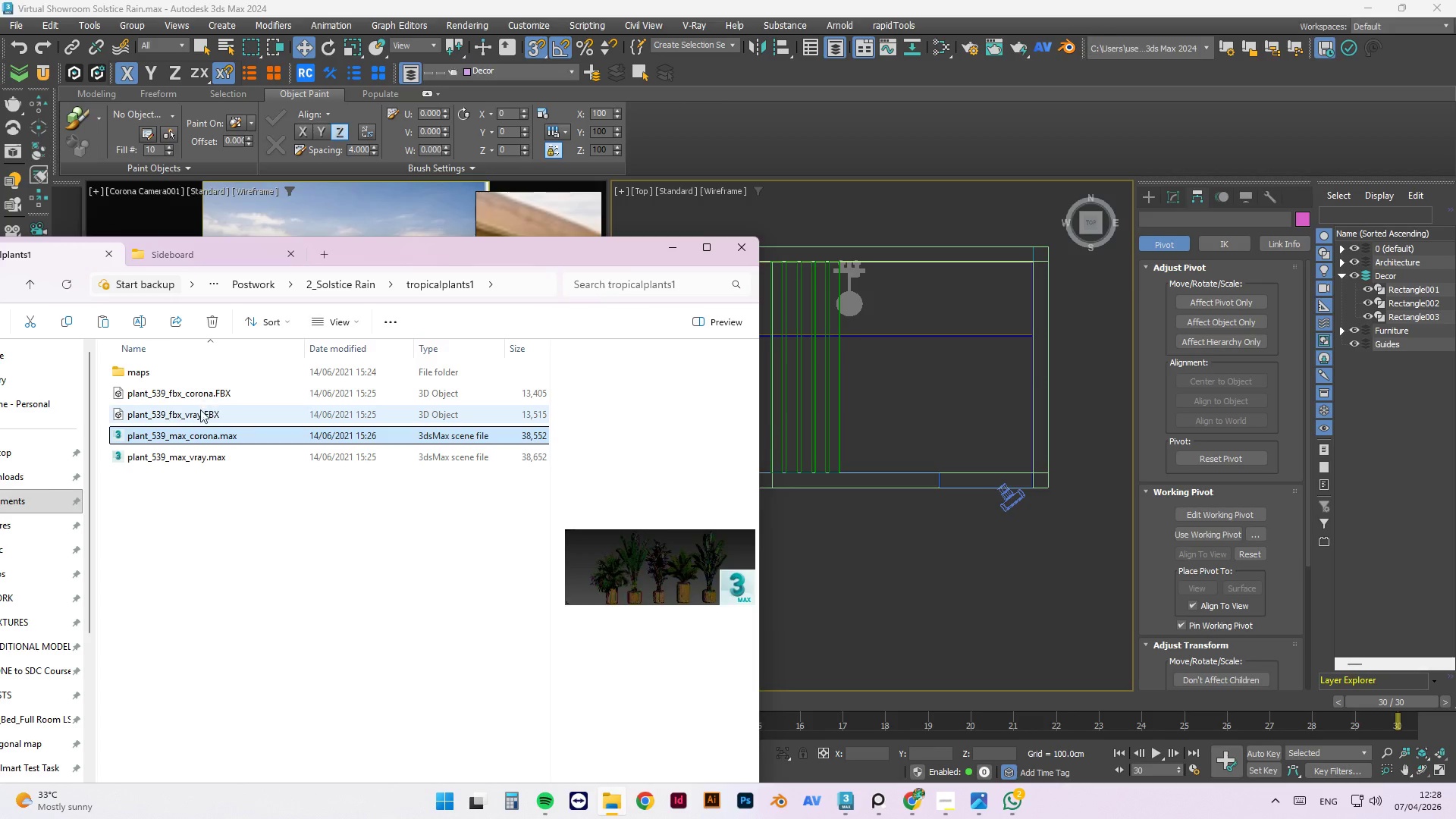 
left_click_drag(start_coordinate=[196, 437], to_coordinate=[882, 563])
 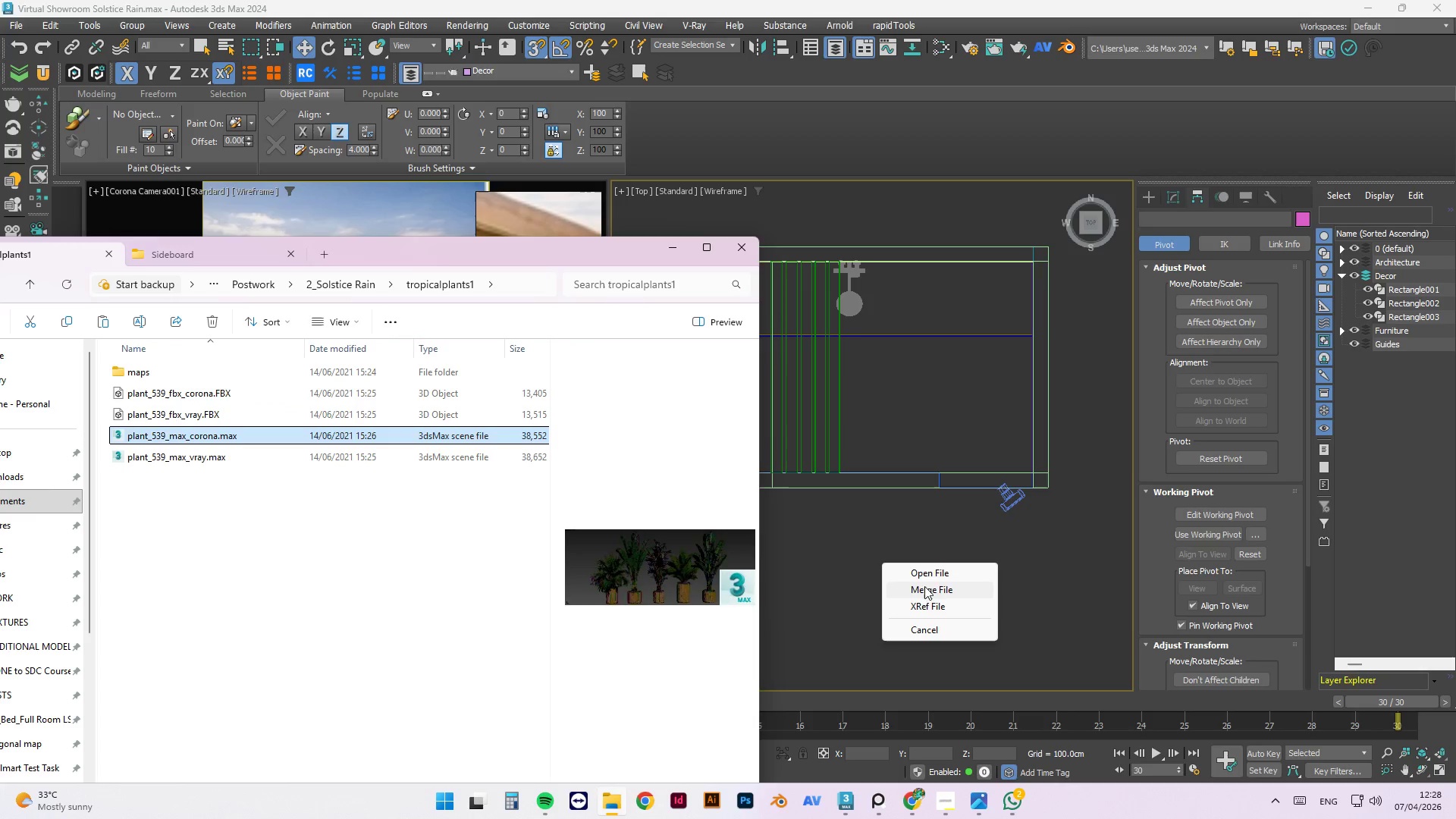 
left_click([939, 585])
 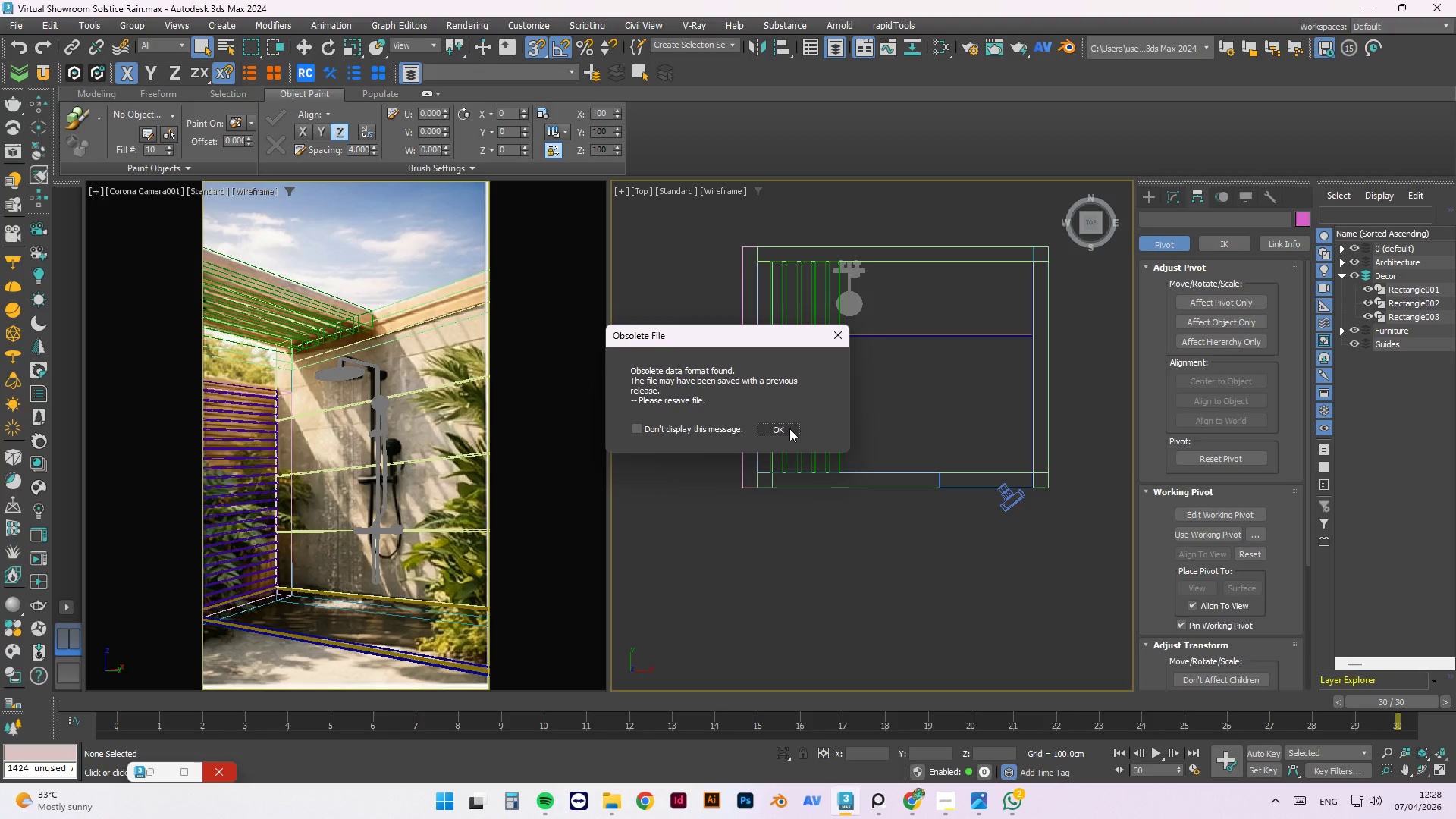 
left_click([789, 428])
 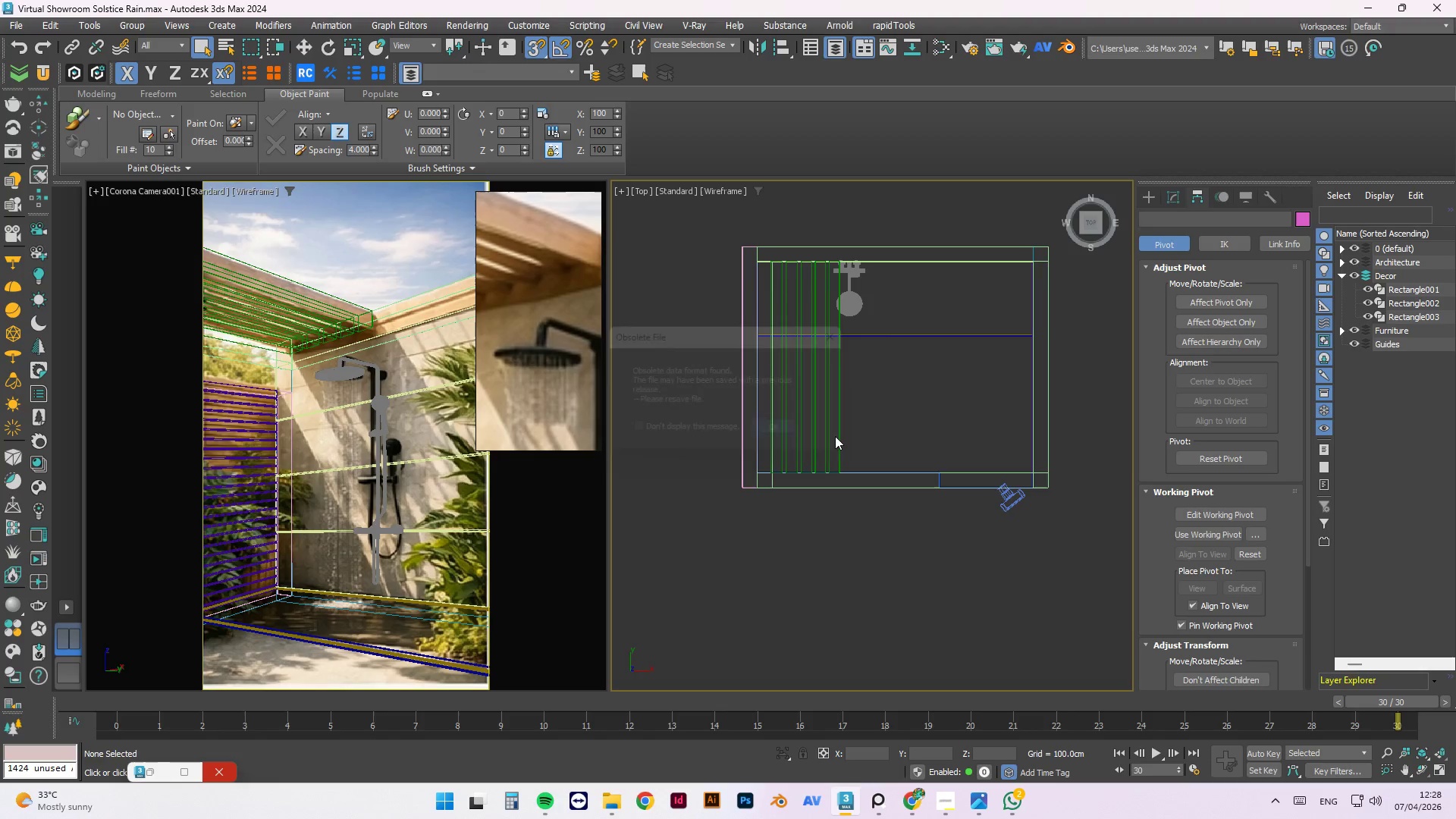 
mouse_move([886, 450])
 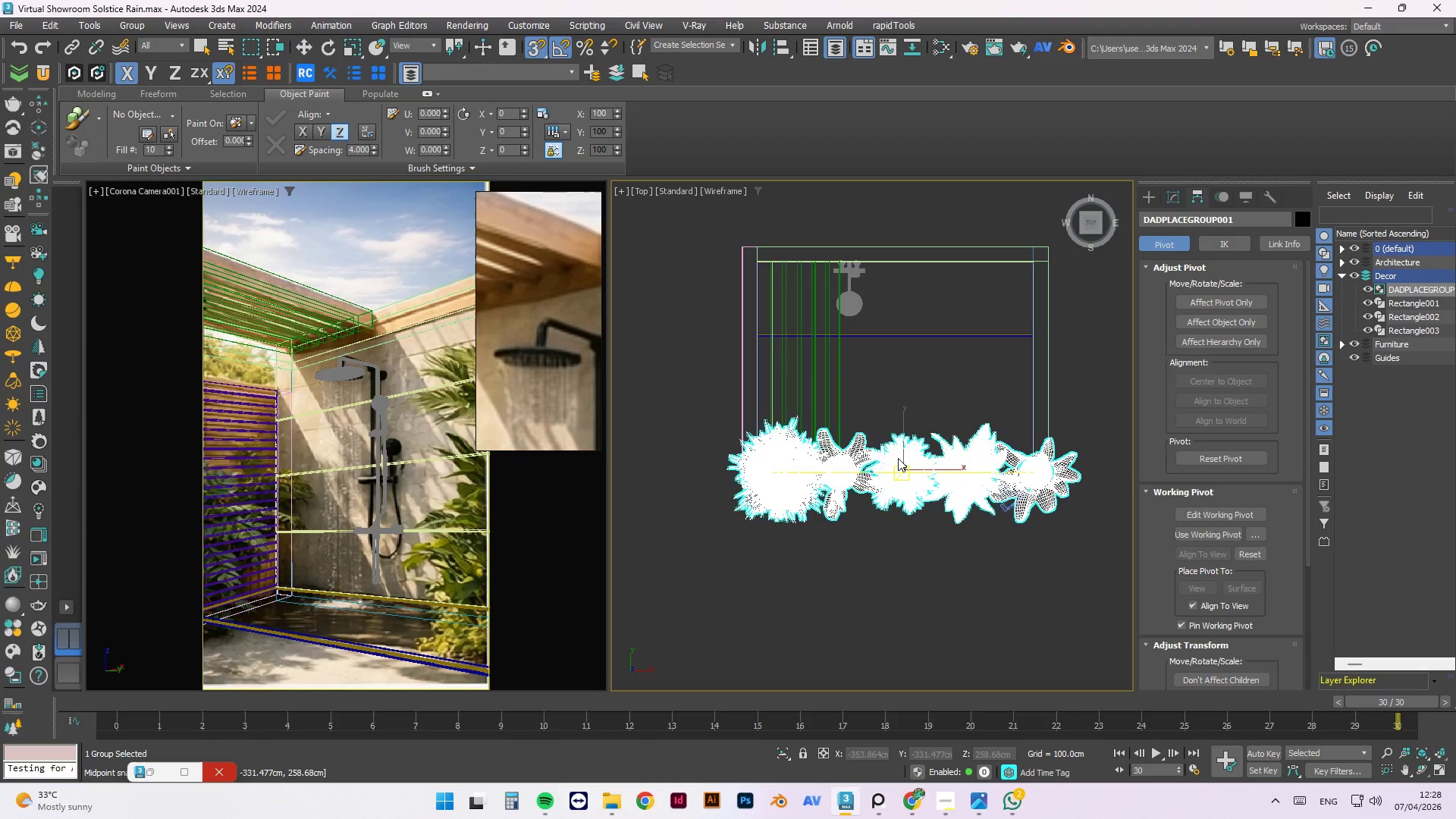 
scroll: coordinate [894, 395], scroll_direction: down, amount: 5.0
 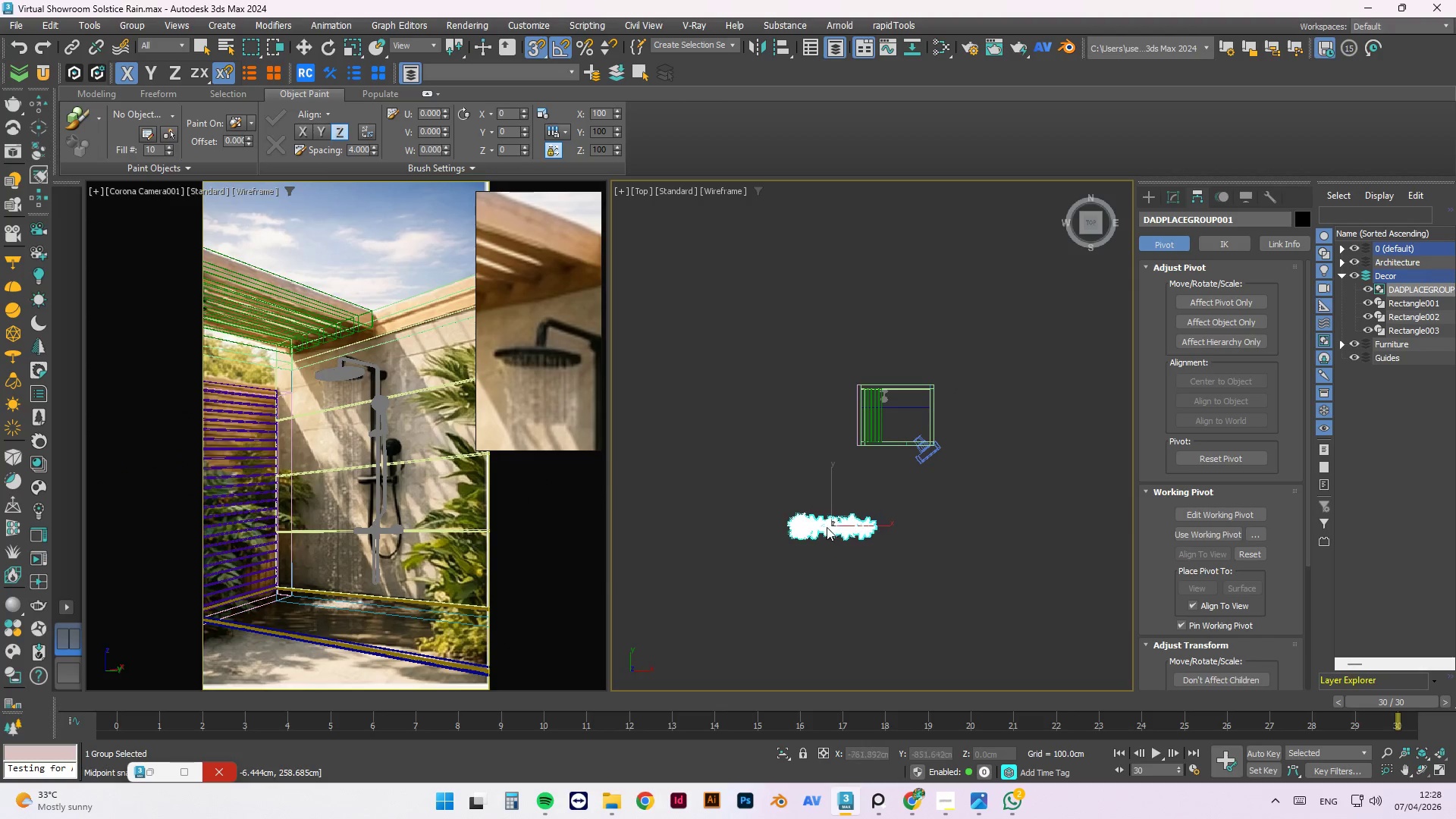 
left_click([821, 526])
 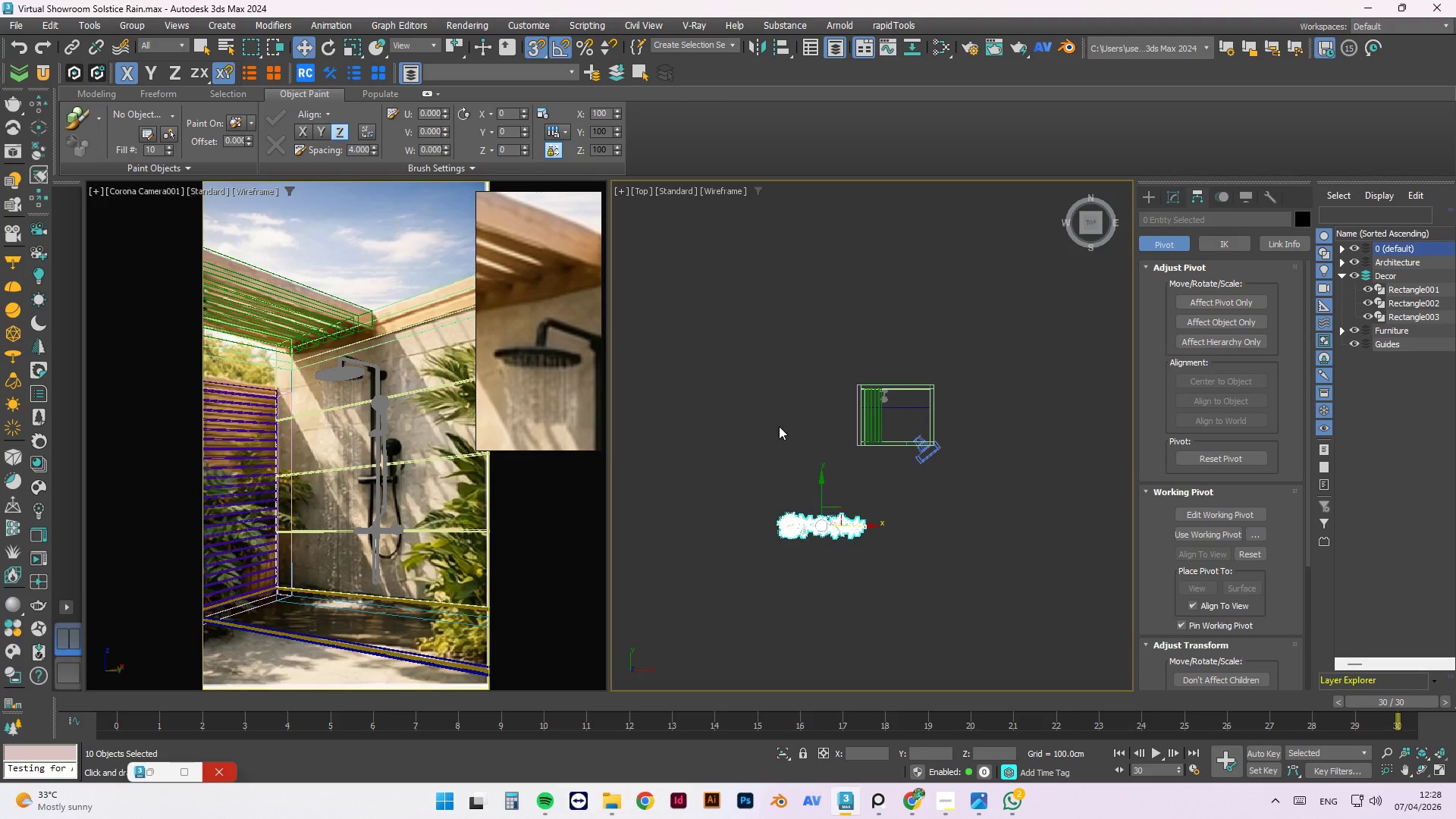 
left_click([777, 423])
 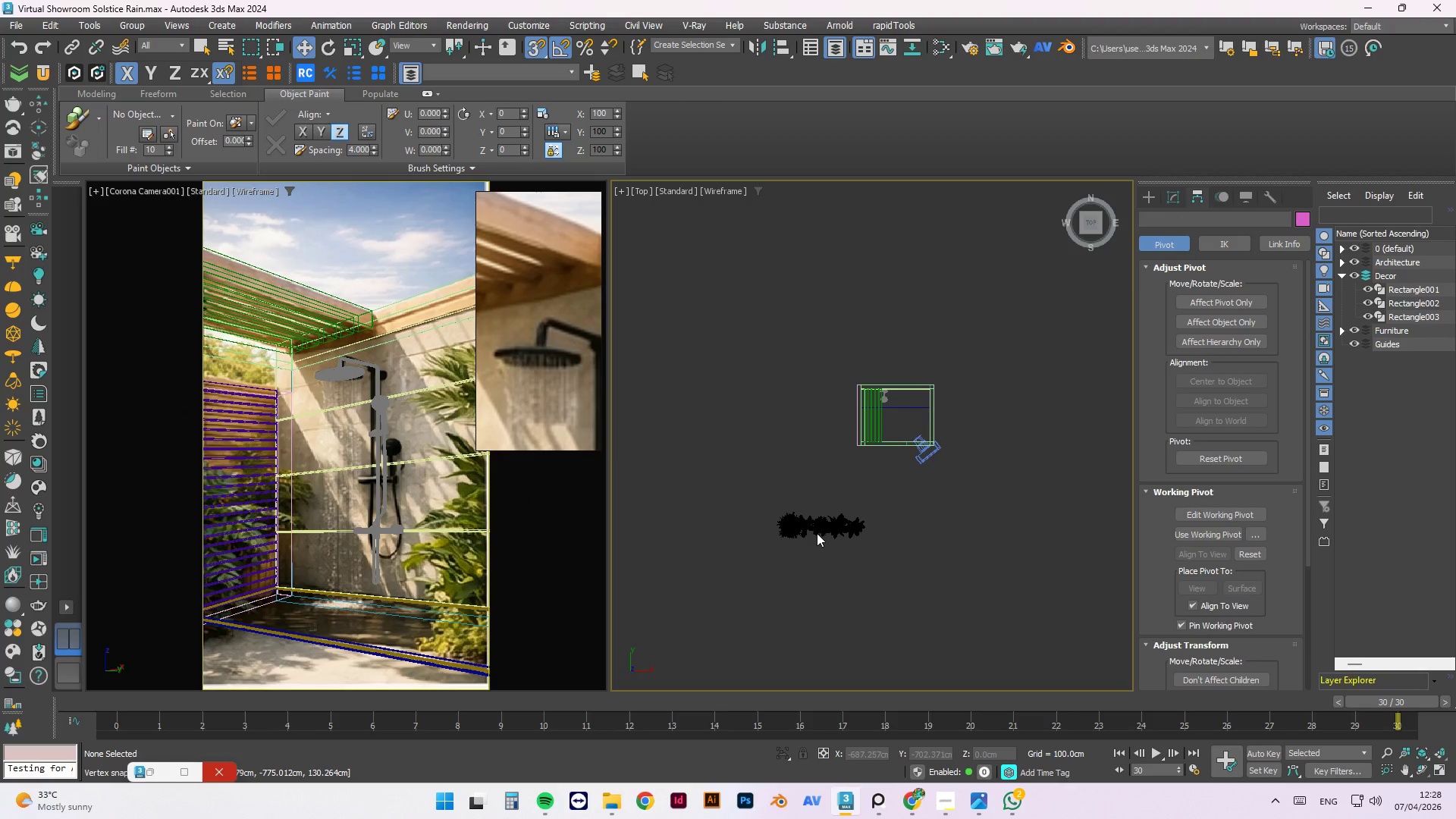 
scroll: coordinate [821, 523], scroll_direction: up, amount: 3.0
 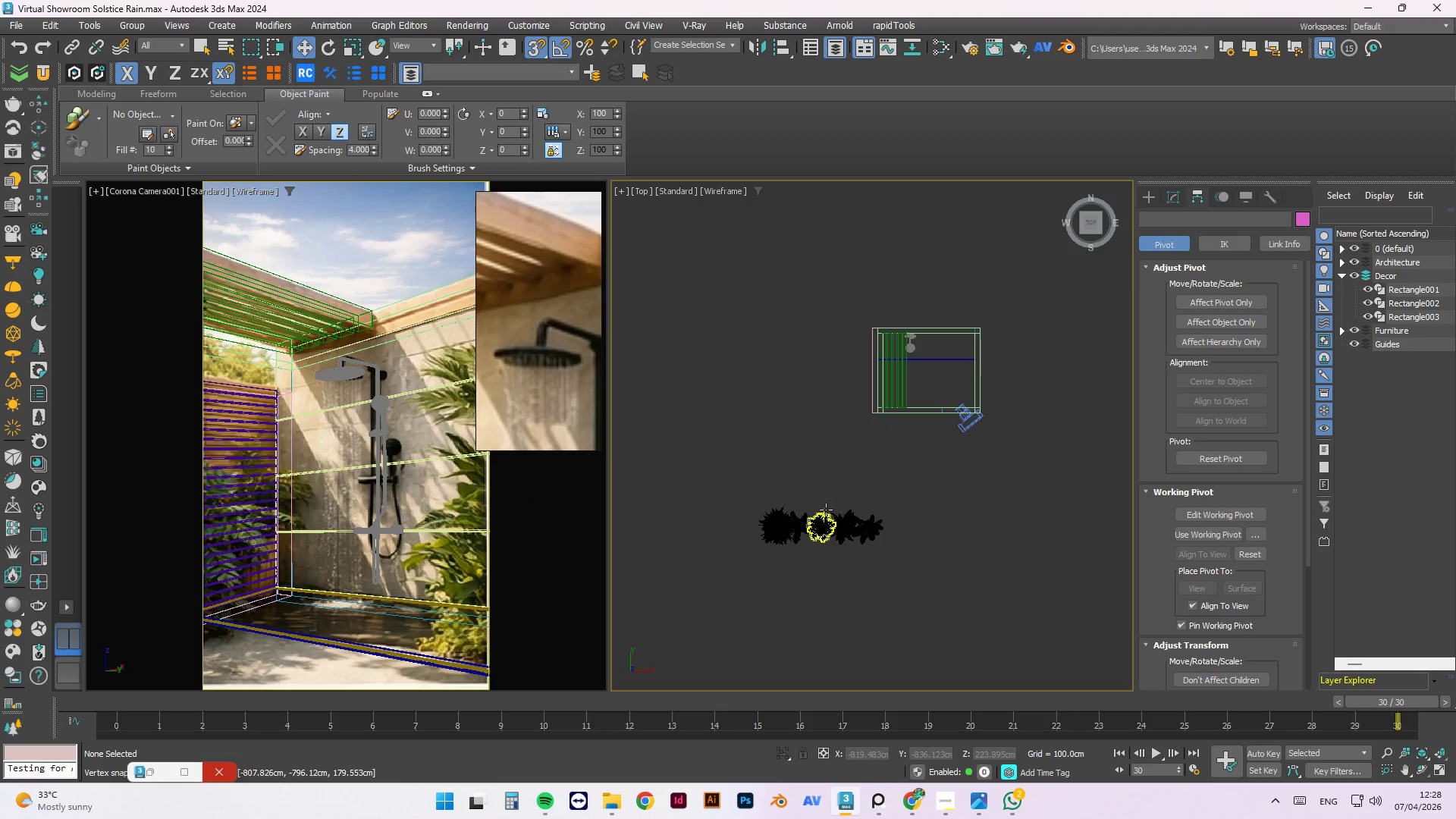 
key(Control+S)
 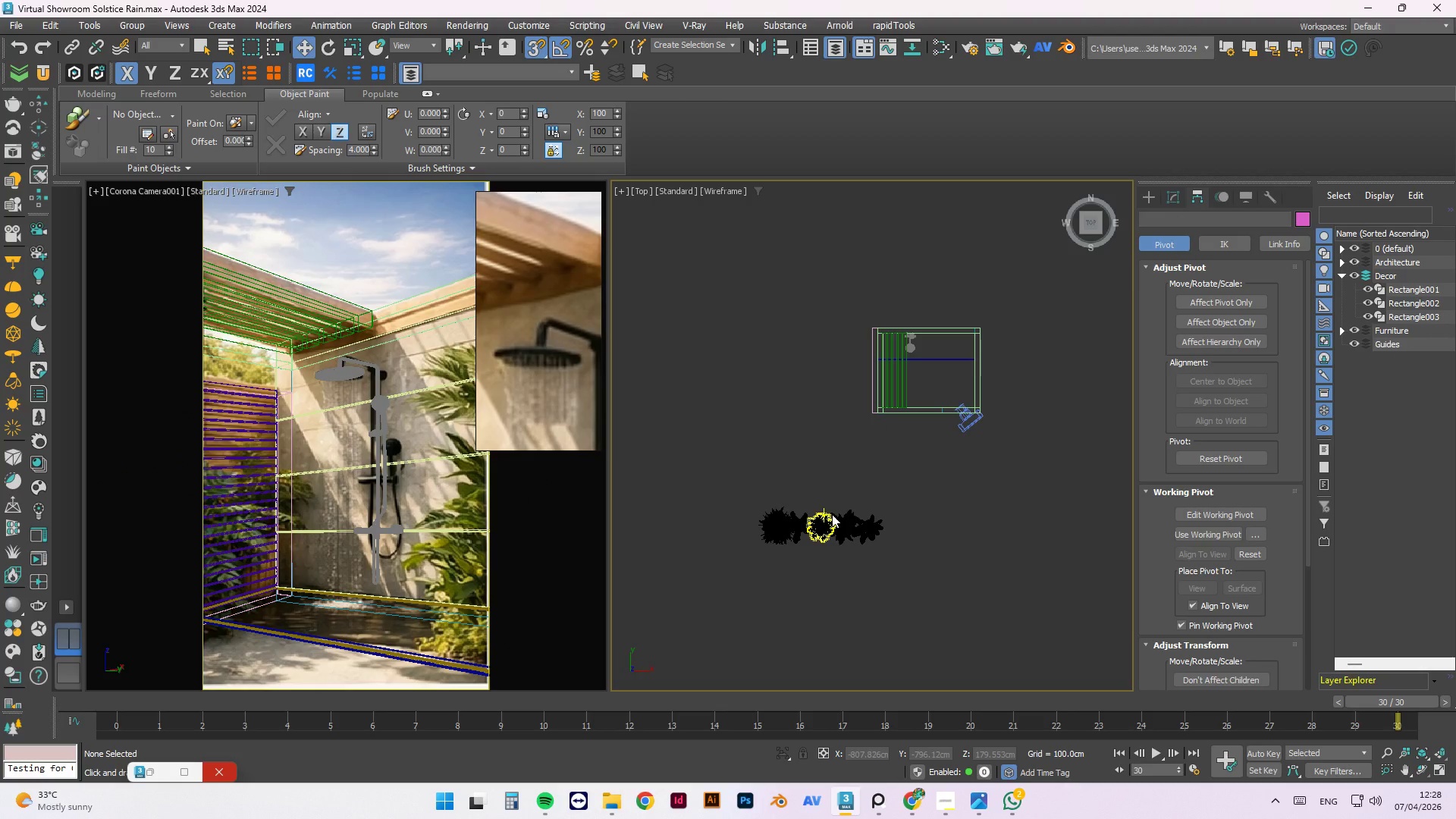 
wait(8.53)
 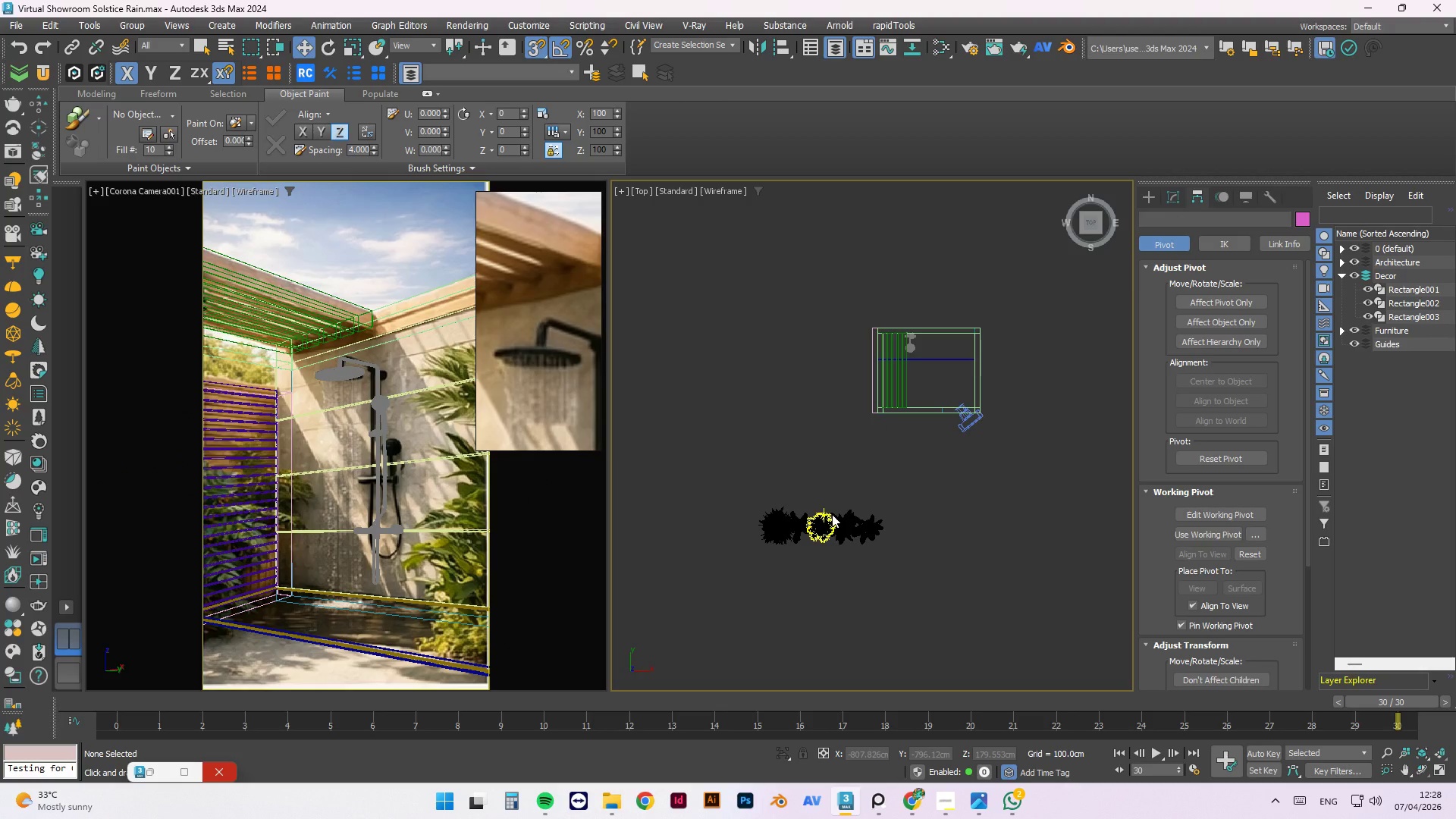 
scroll: coordinate [908, 493], scroll_direction: up, amount: 7.0
 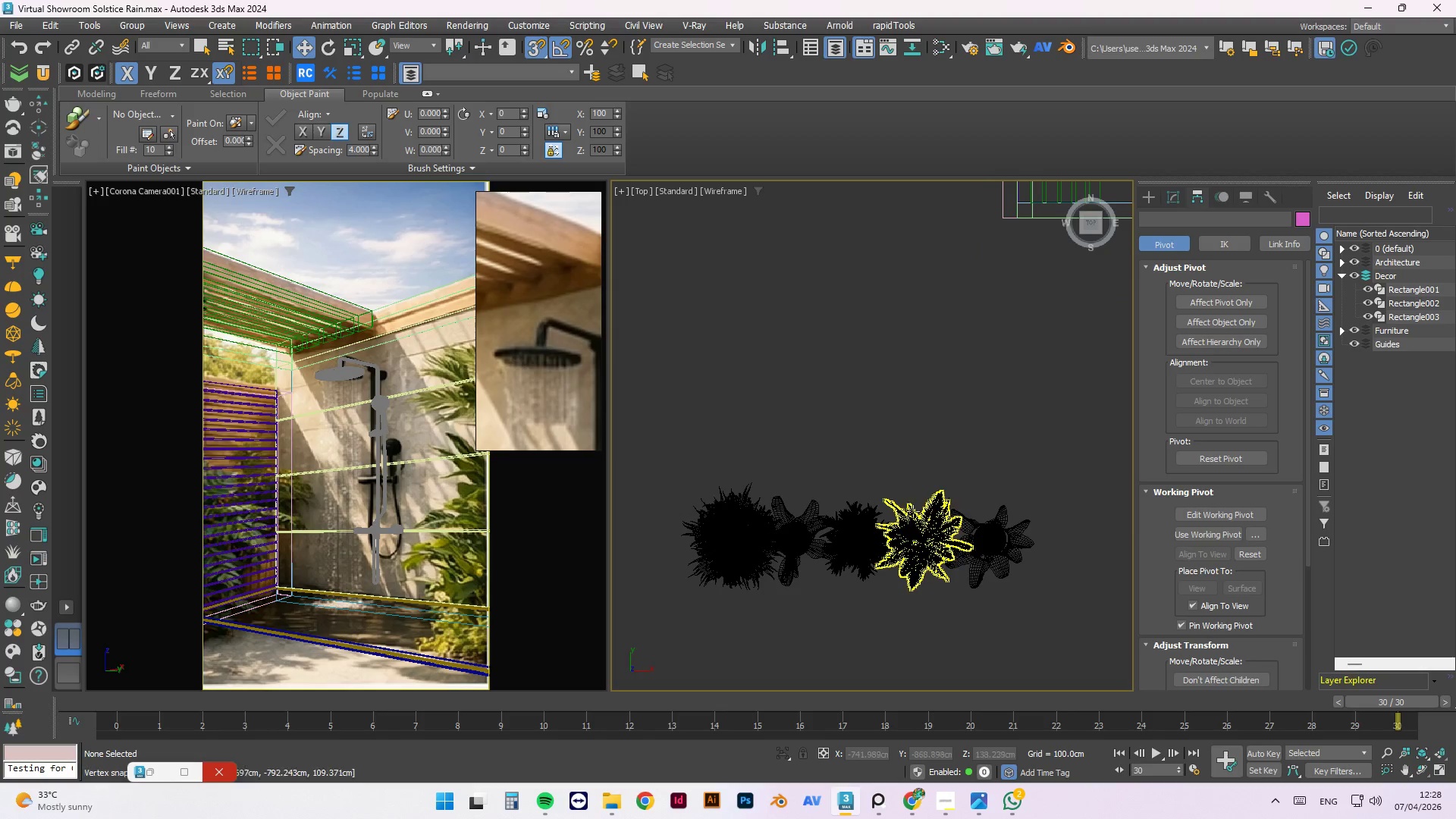 
mouse_move([932, 526])
 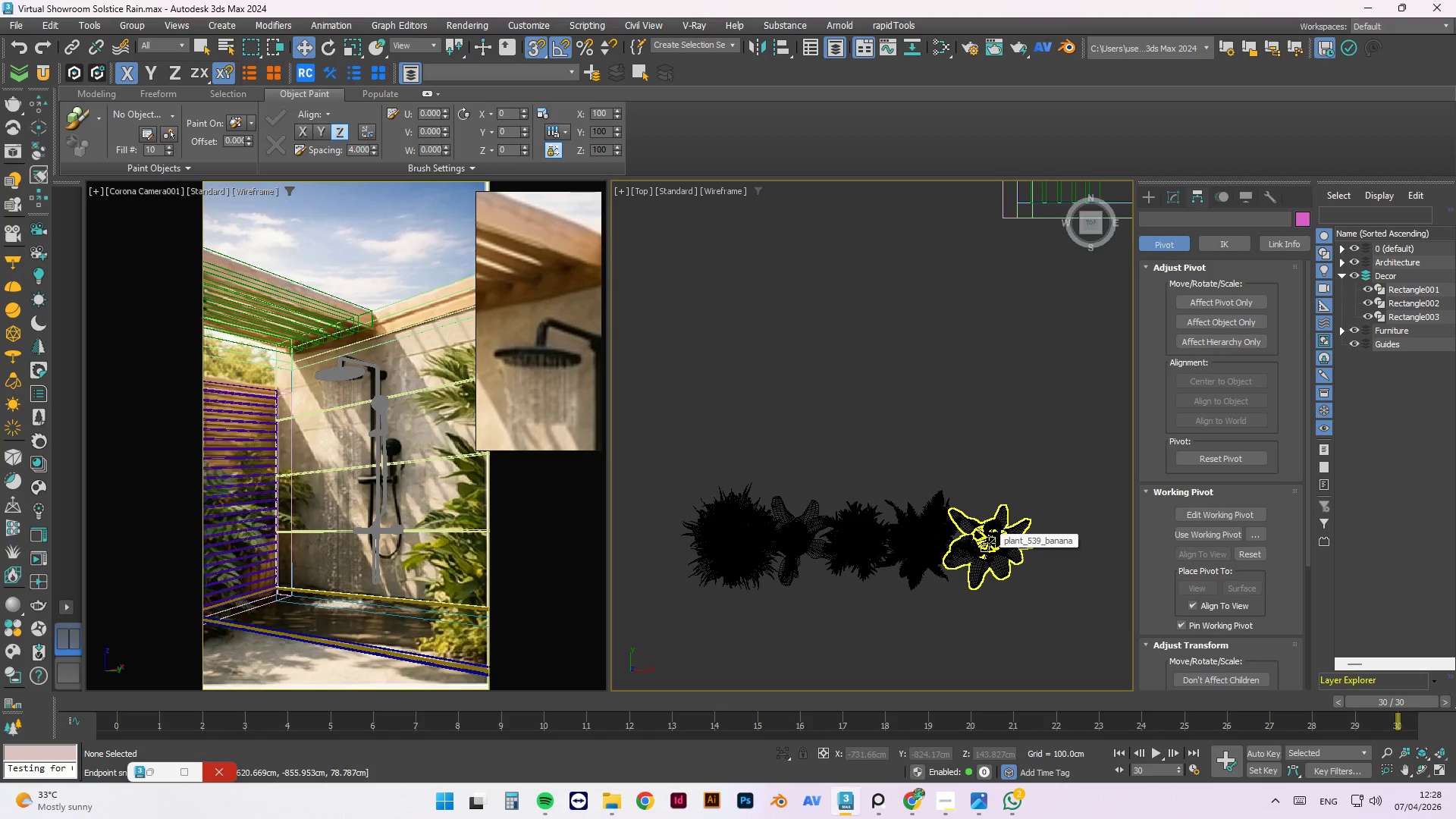 
scroll: coordinate [811, 567], scroll_direction: down, amount: 3.0
 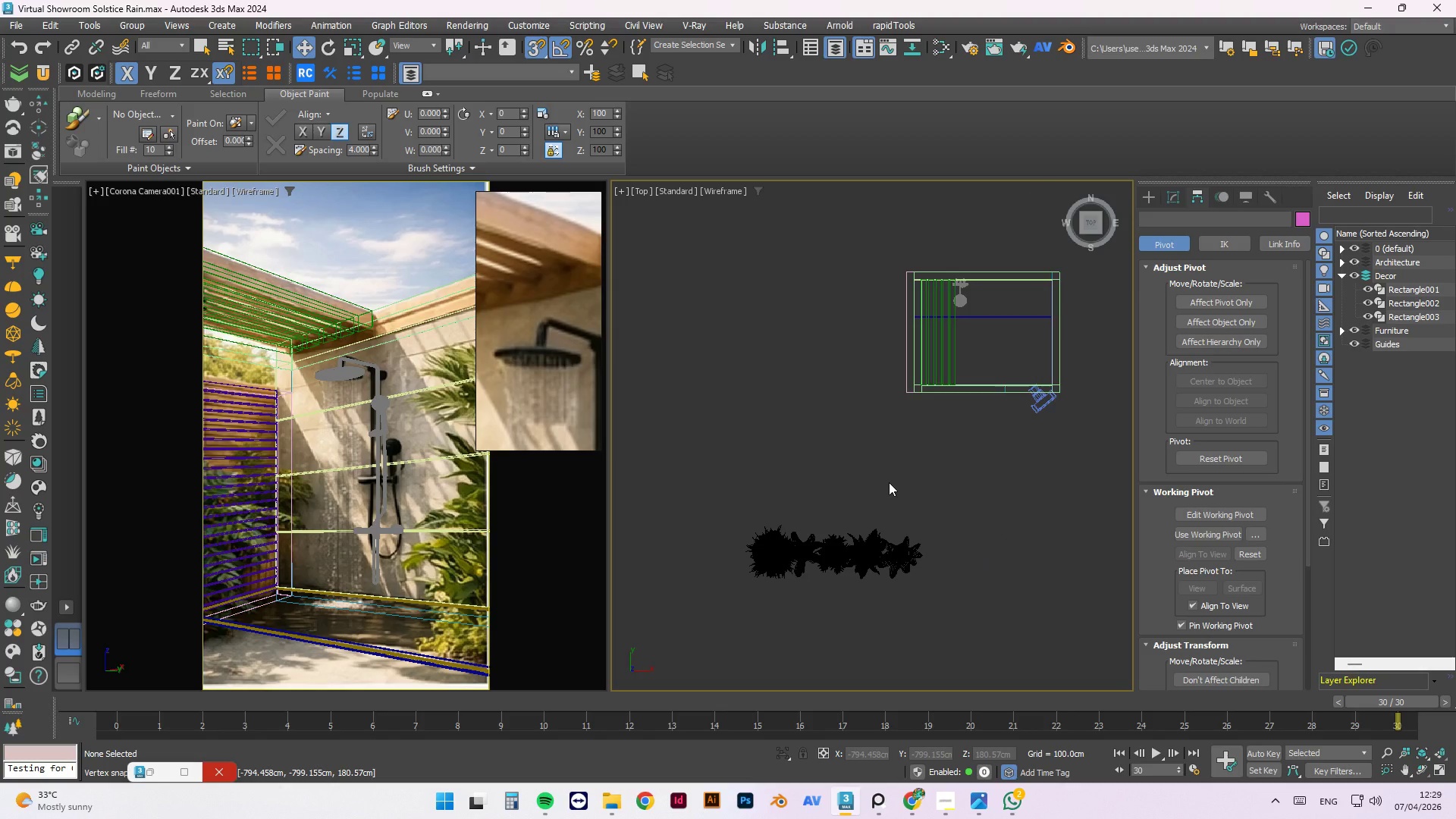 
left_click([889, 482])
 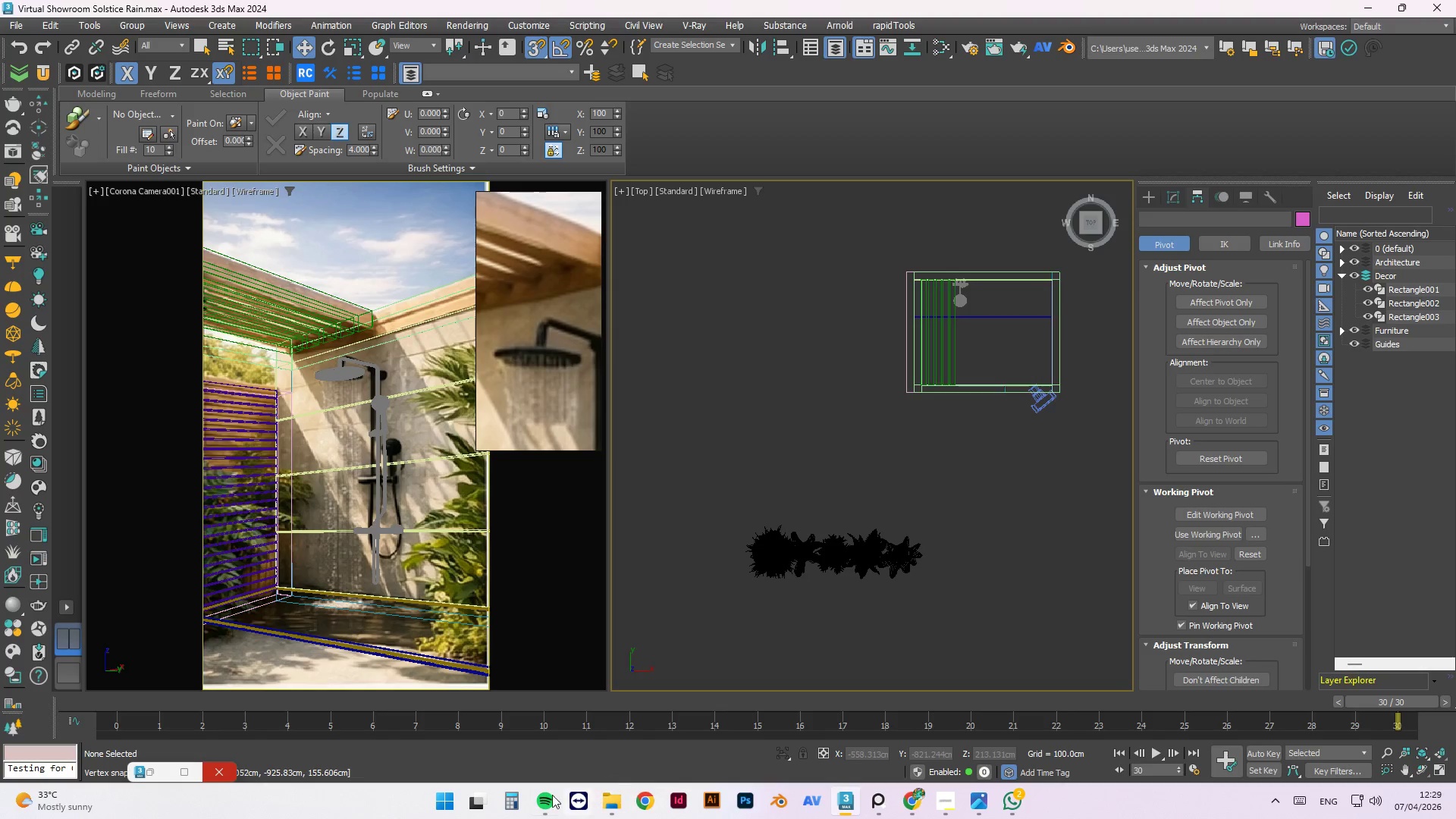 
left_click([613, 803])
 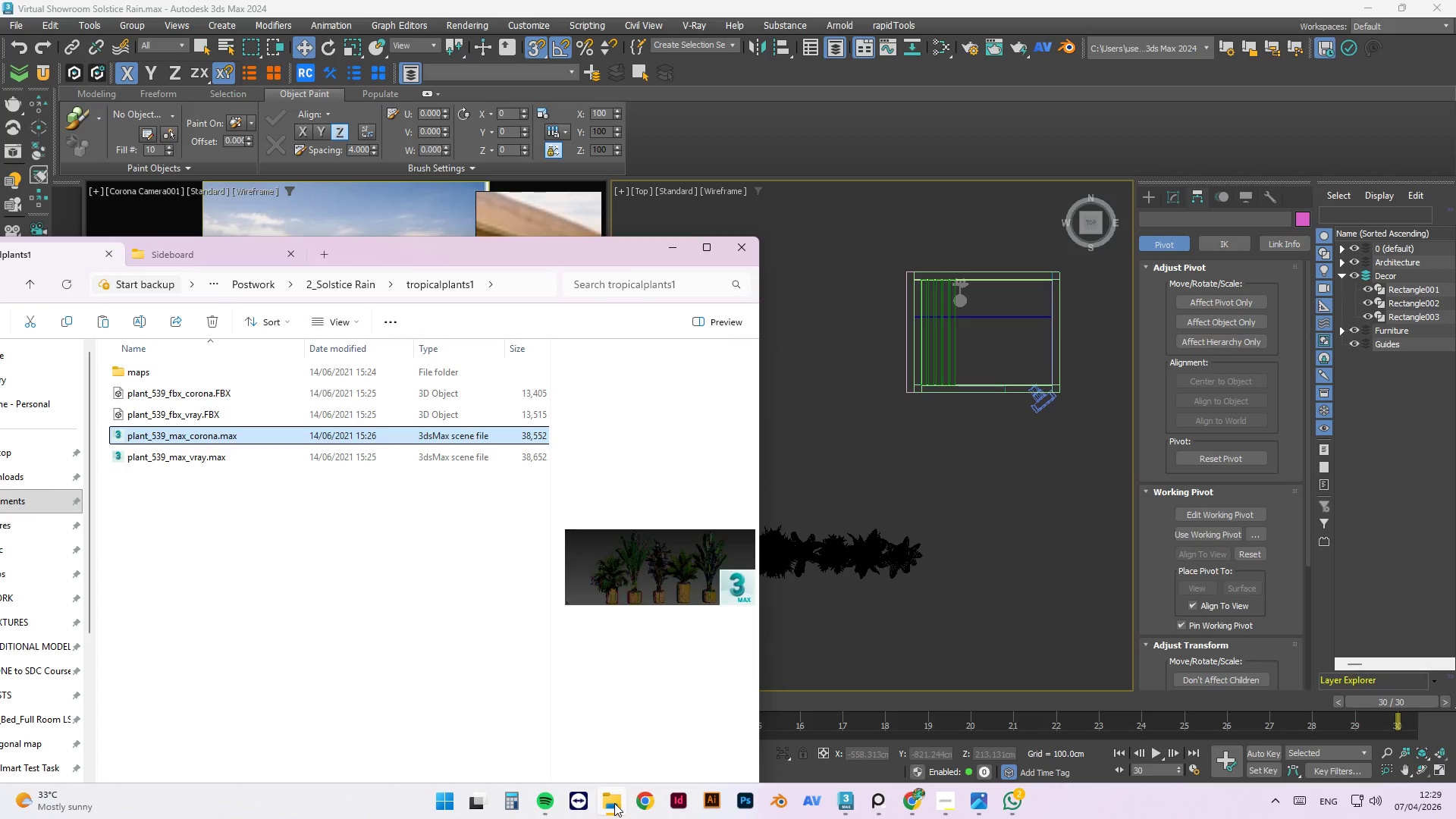 
left_click([614, 803])
 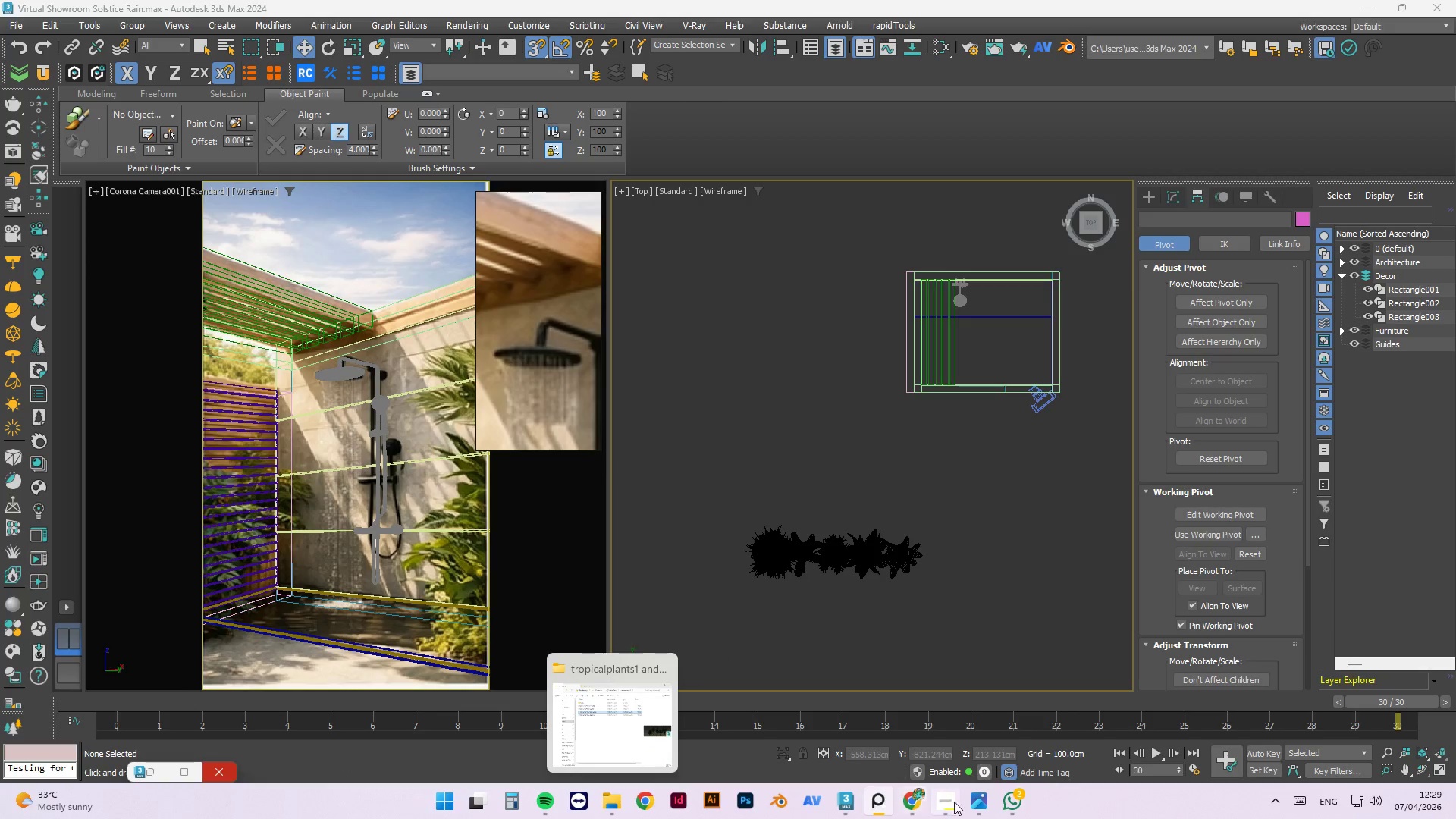 
left_click([896, 802])
 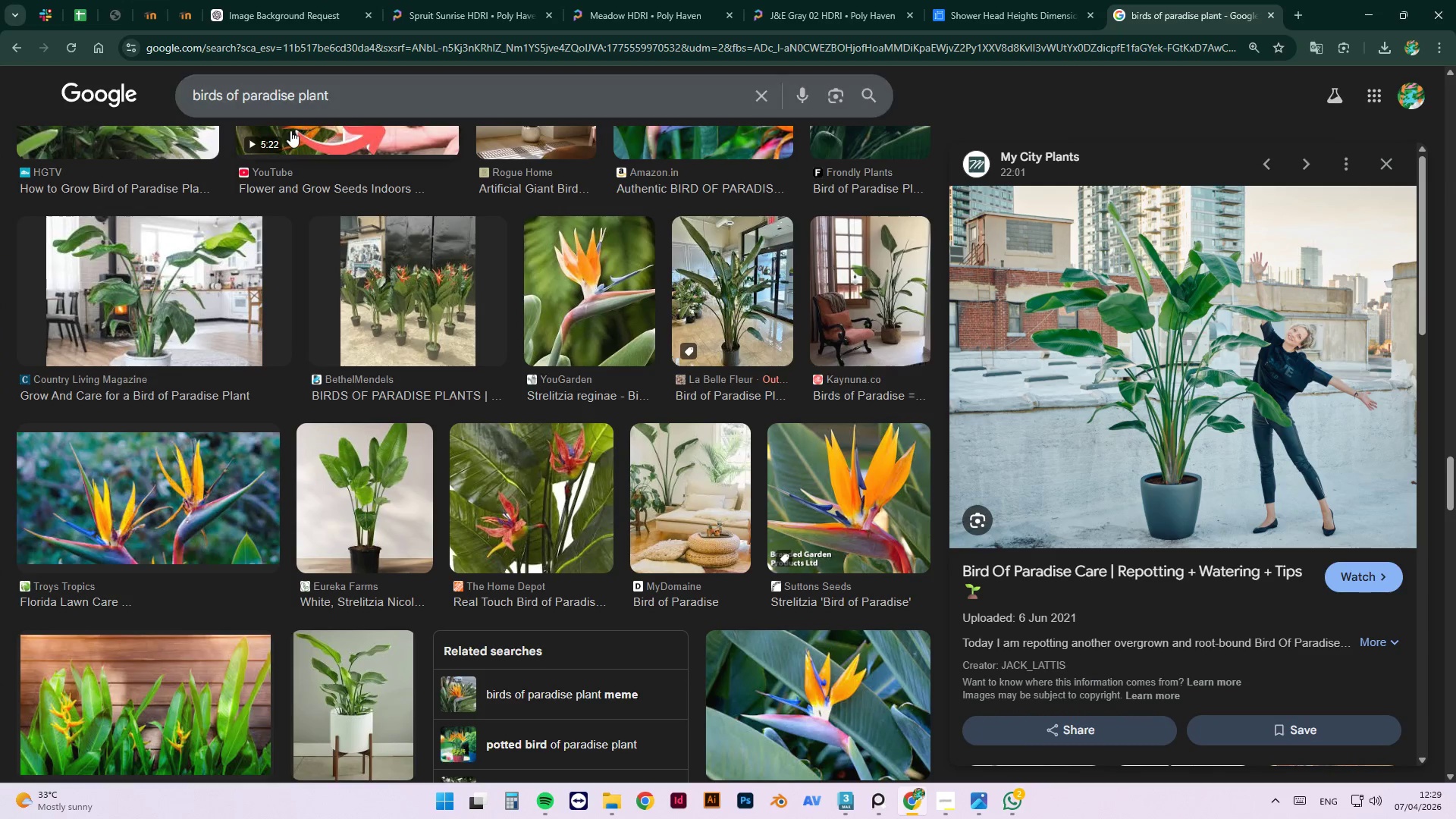 
middle_click([121, 94])
 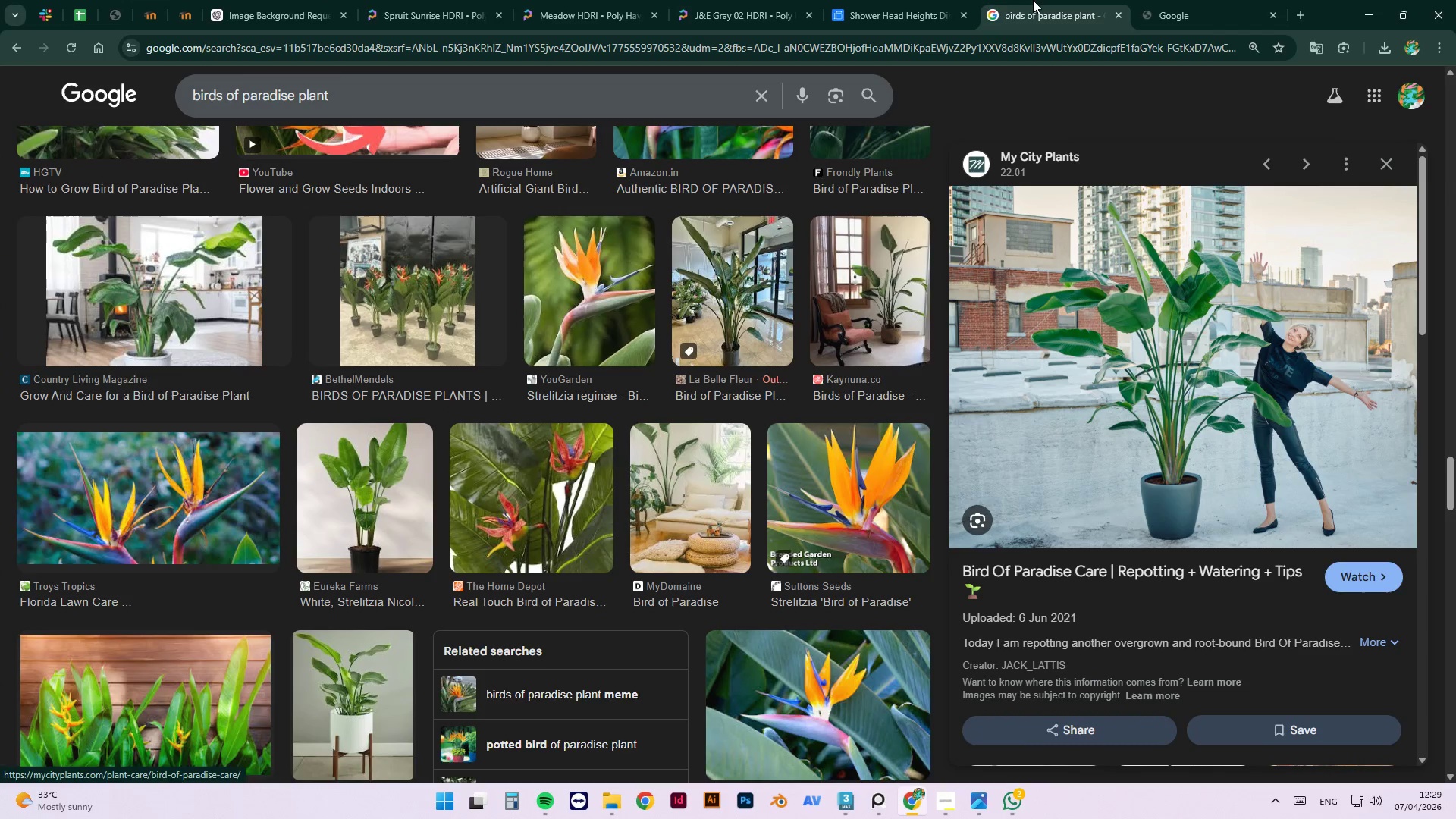 
left_click([1185, 16])
 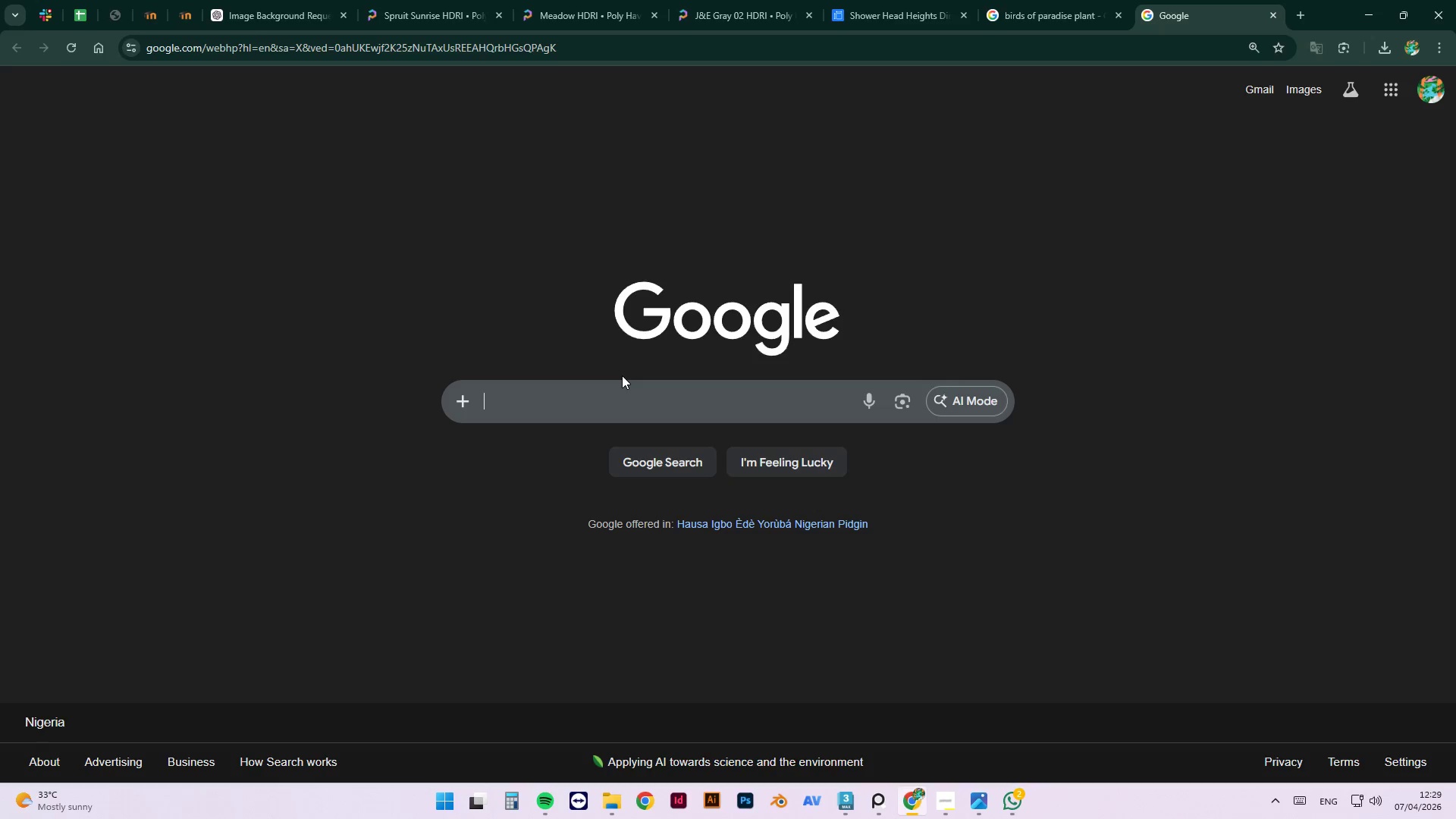 
type(ferns)
 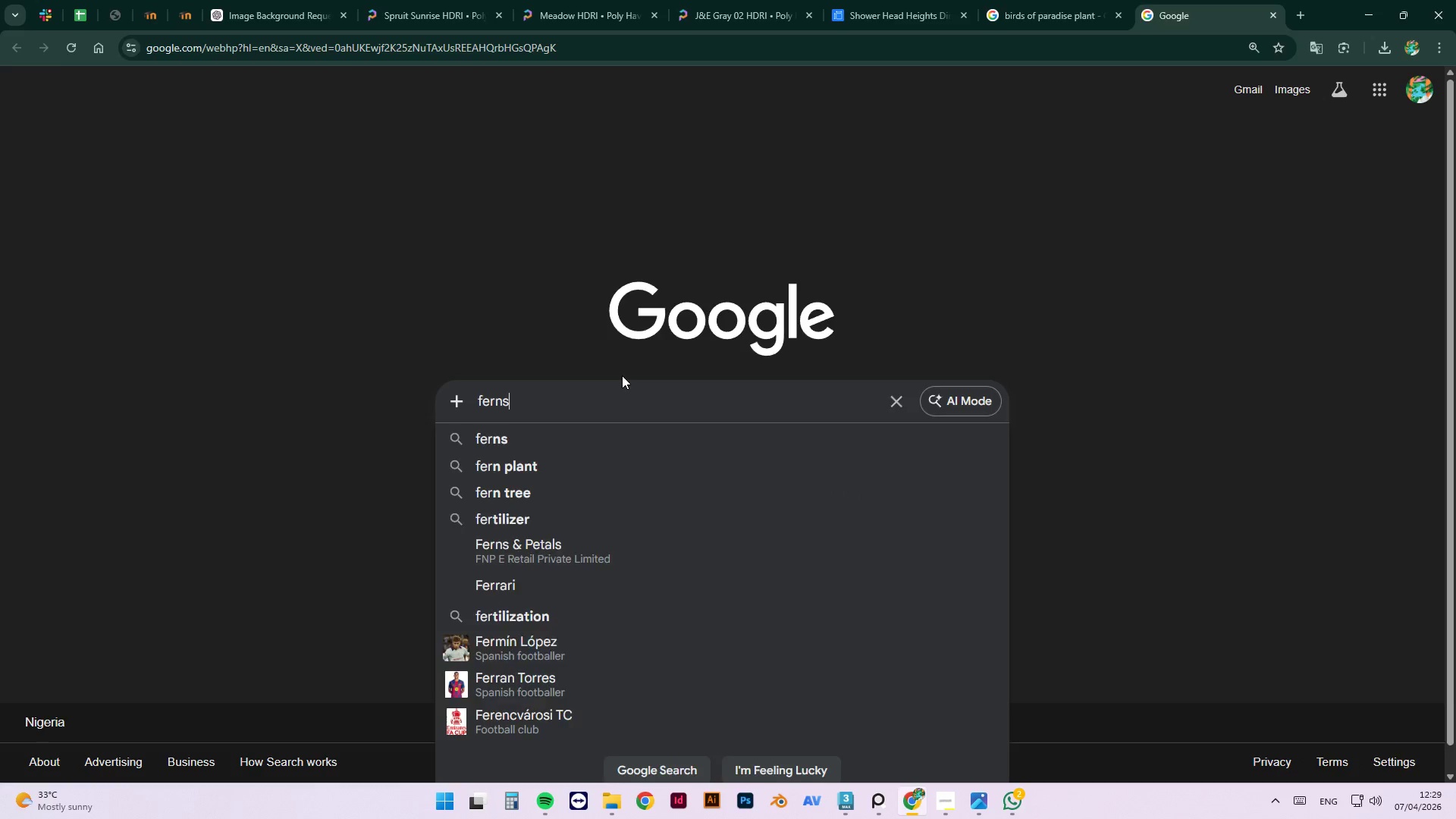 
key(Enter)
 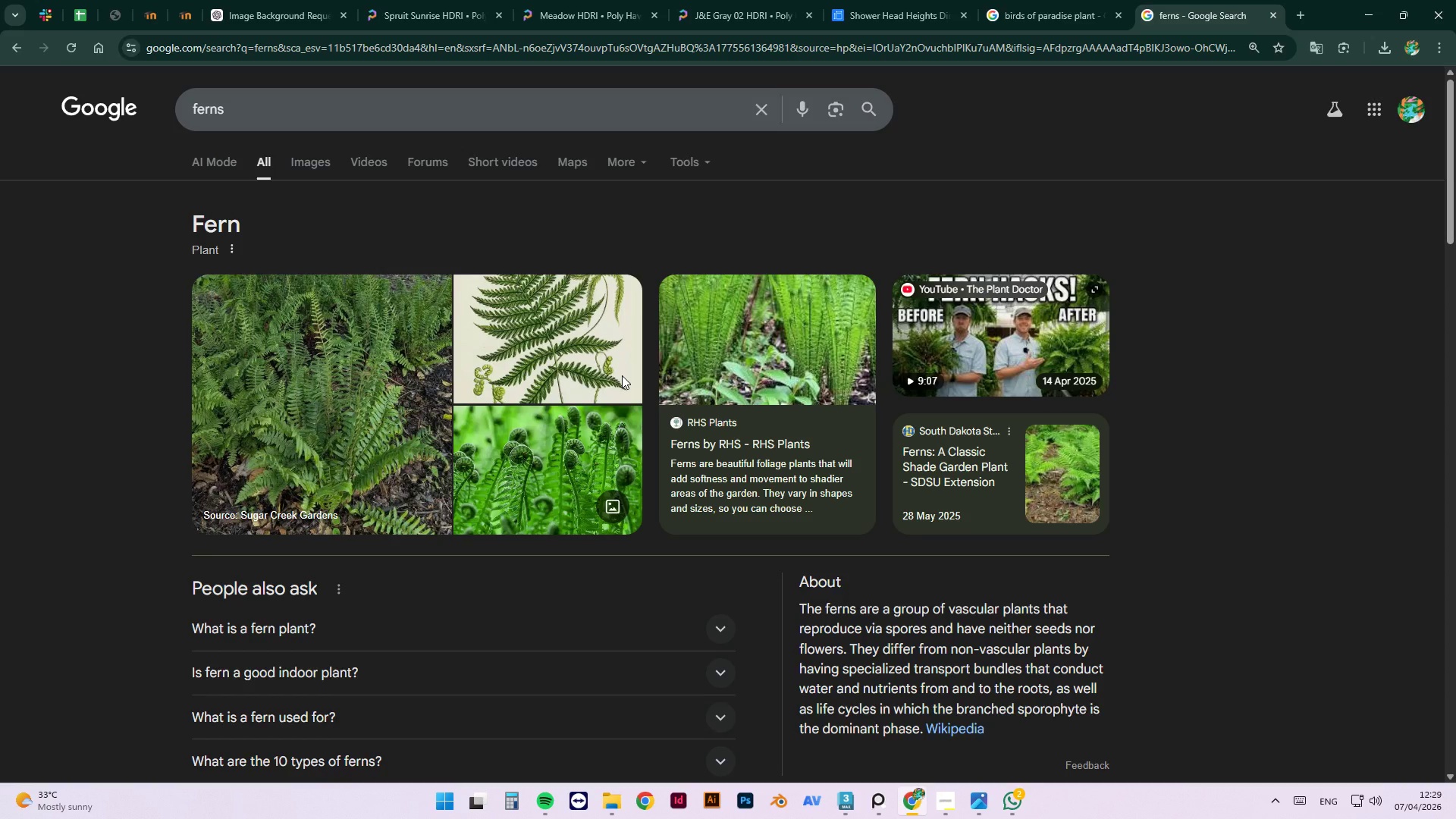 
wait(6.14)
 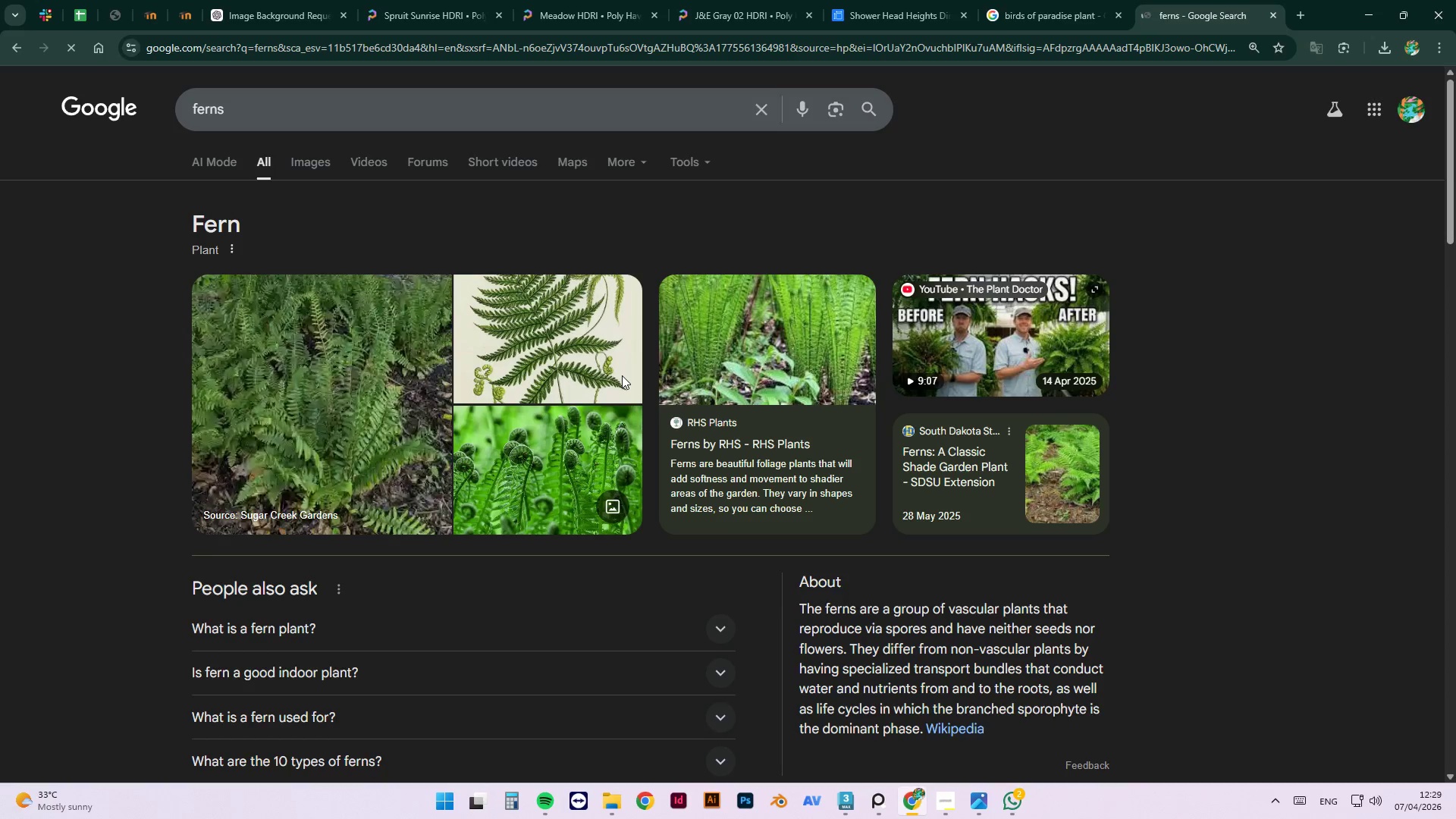 
left_click([347, 94])
 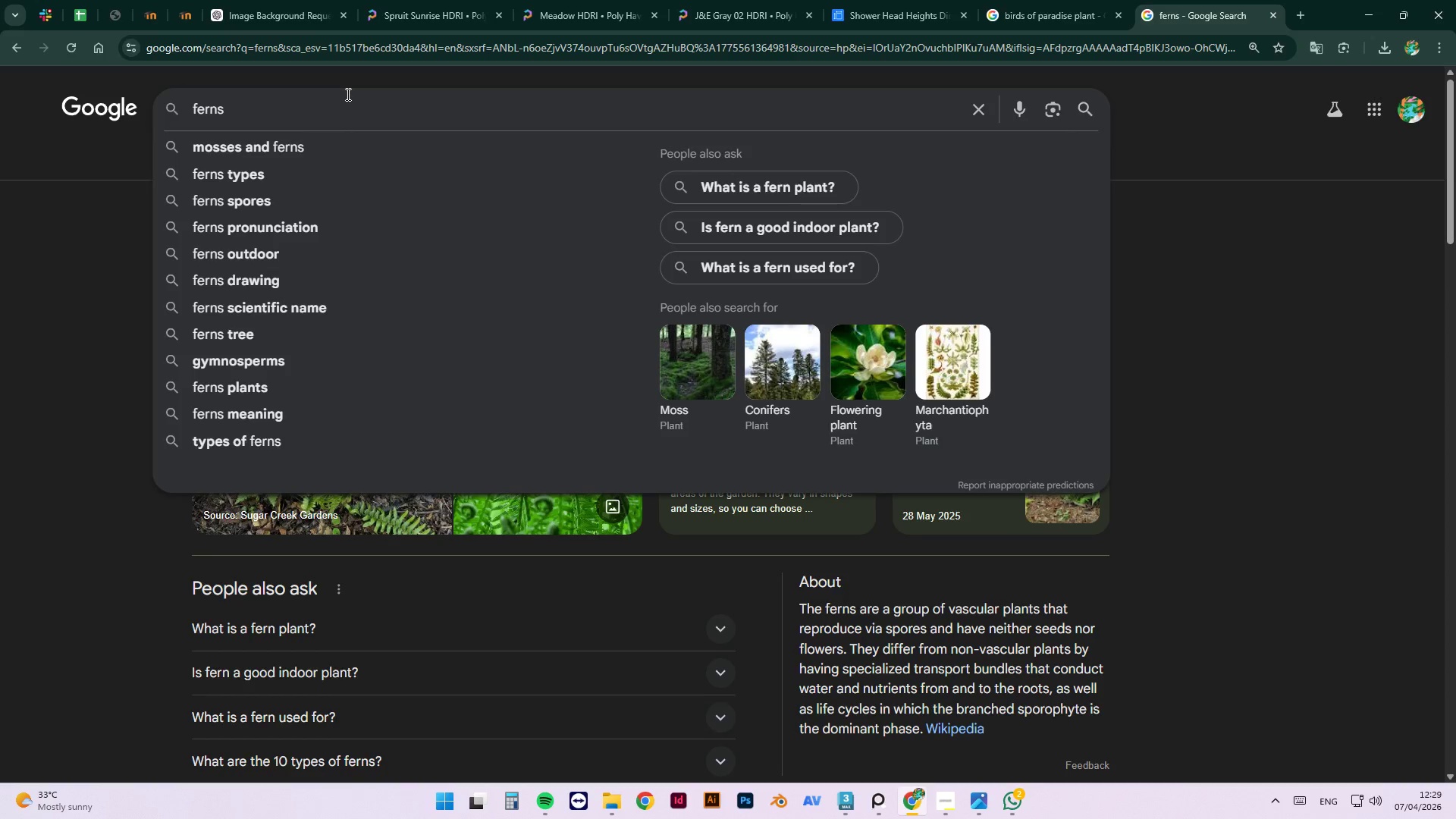 
type( outs)
key(Backspace)
type(door shower)
 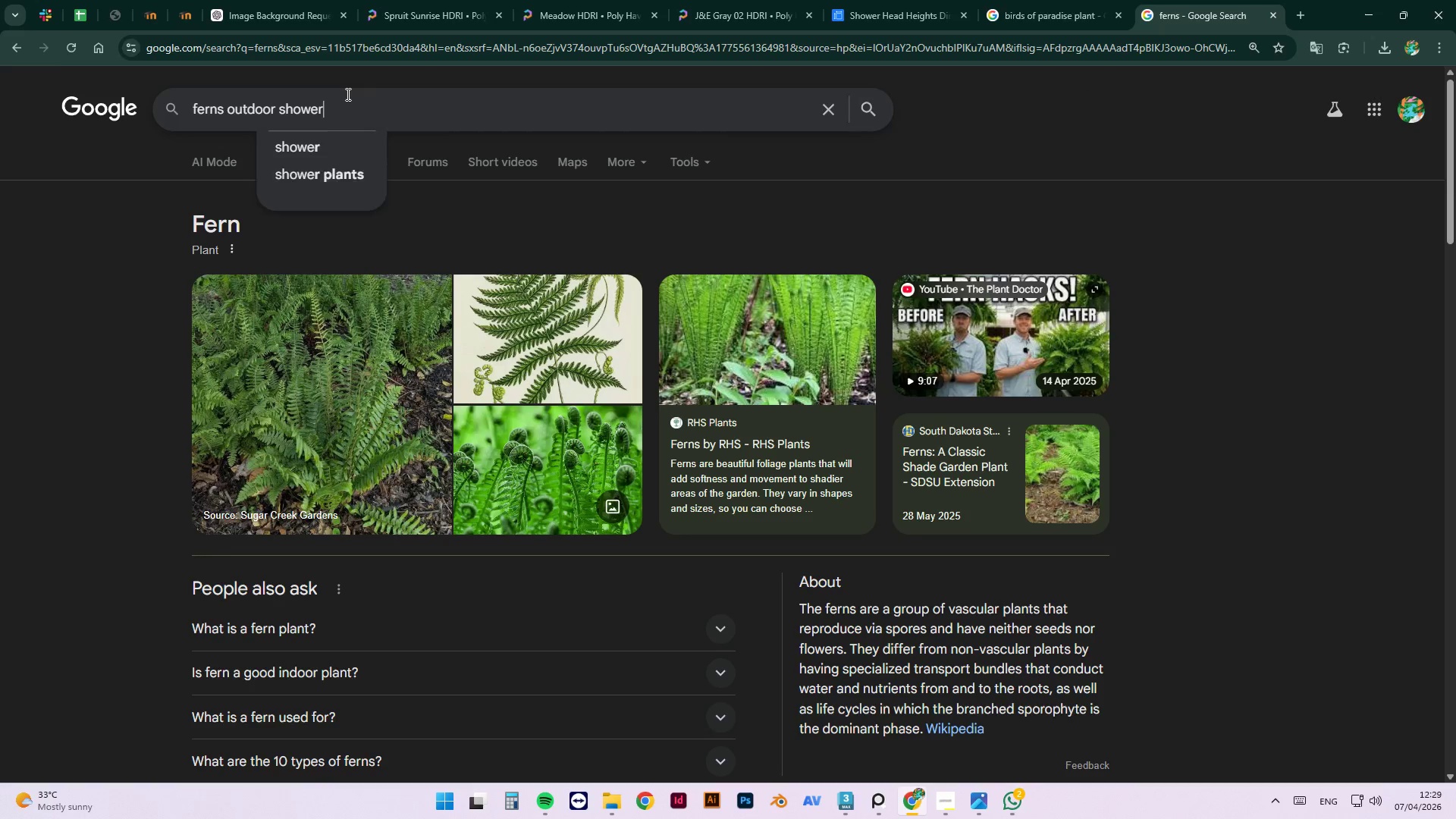 
key(Enter)
 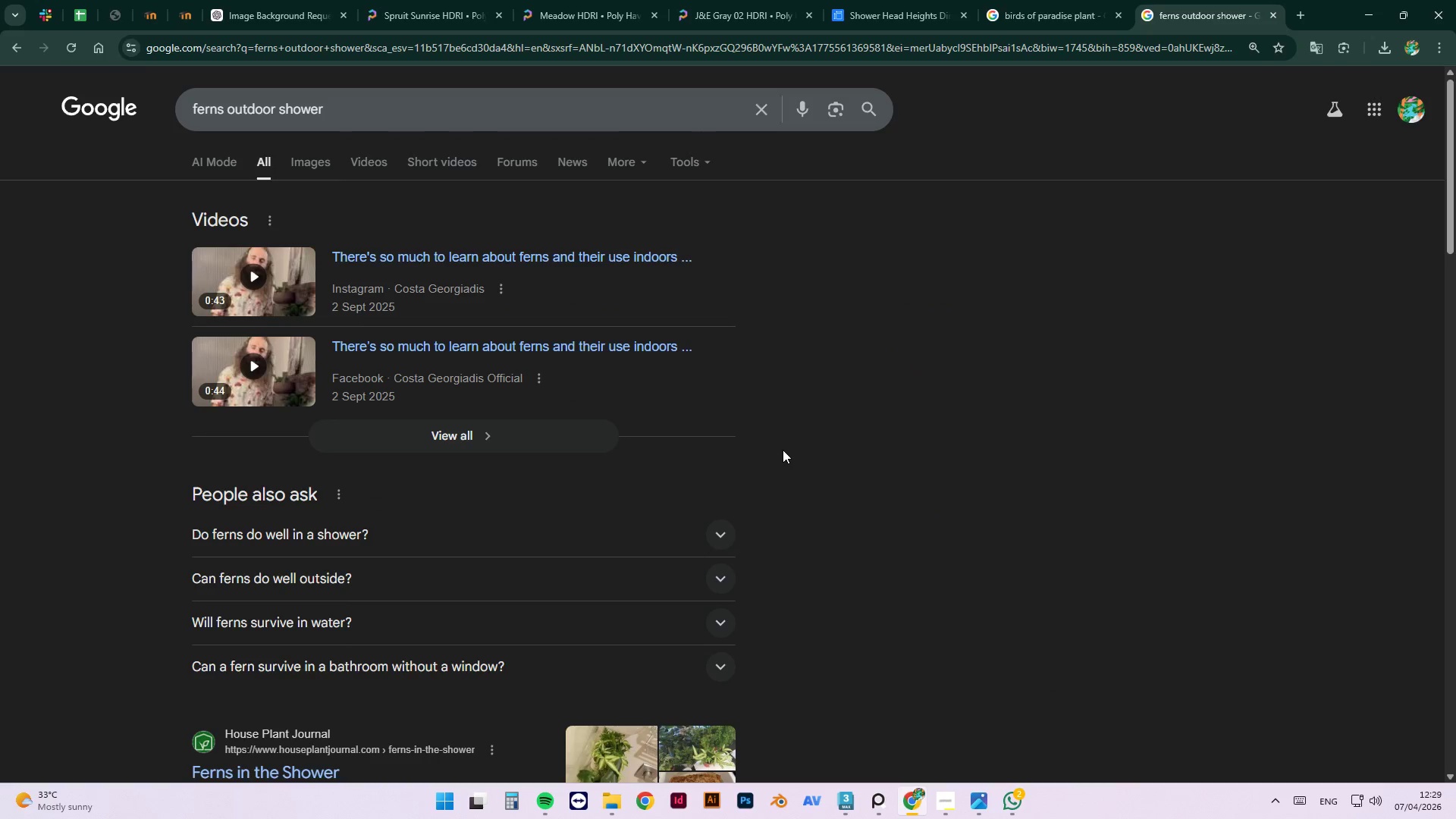 
left_click([310, 523])
 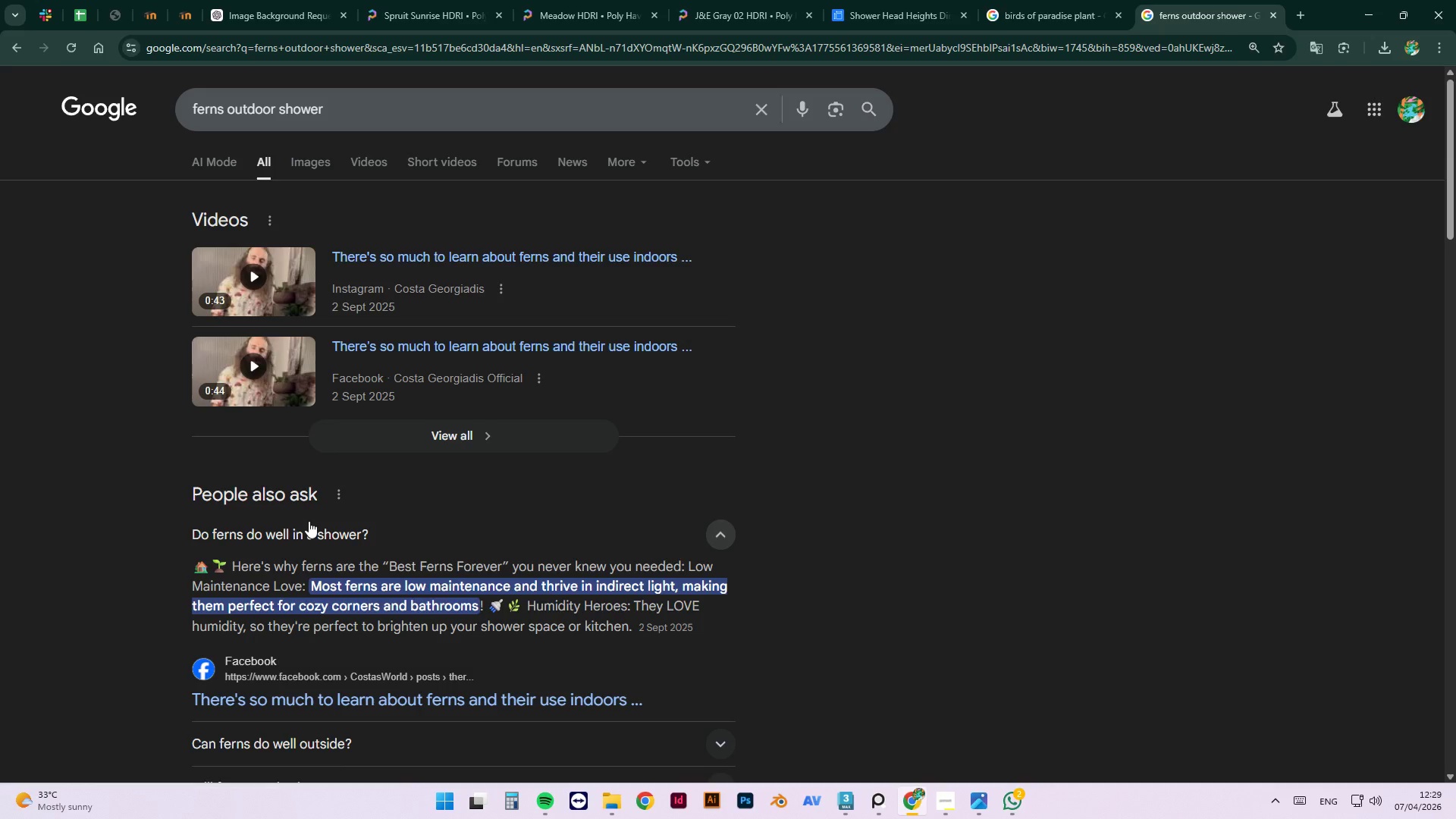 
wait(11.72)
 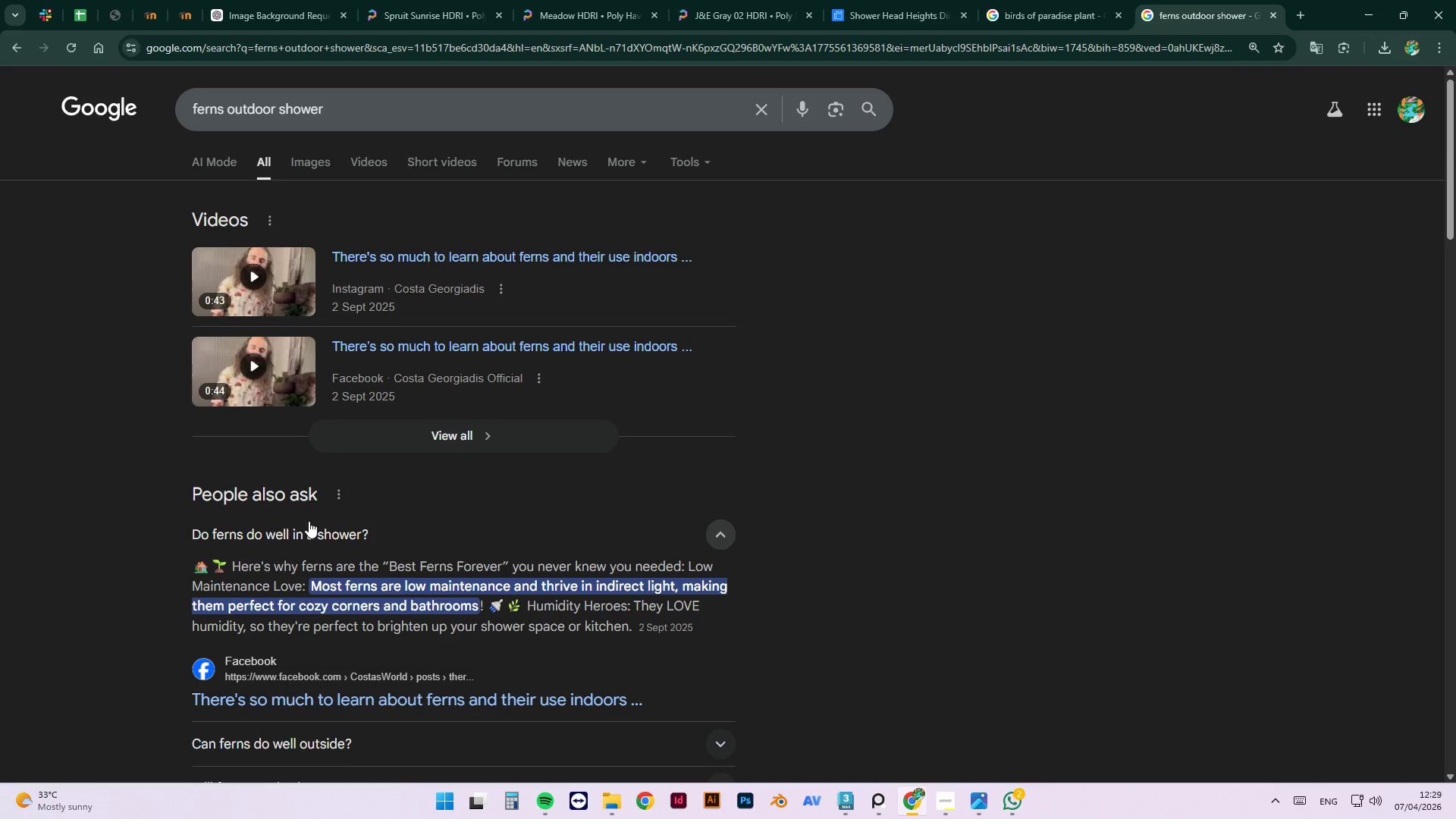 
left_click([1268, 11])
 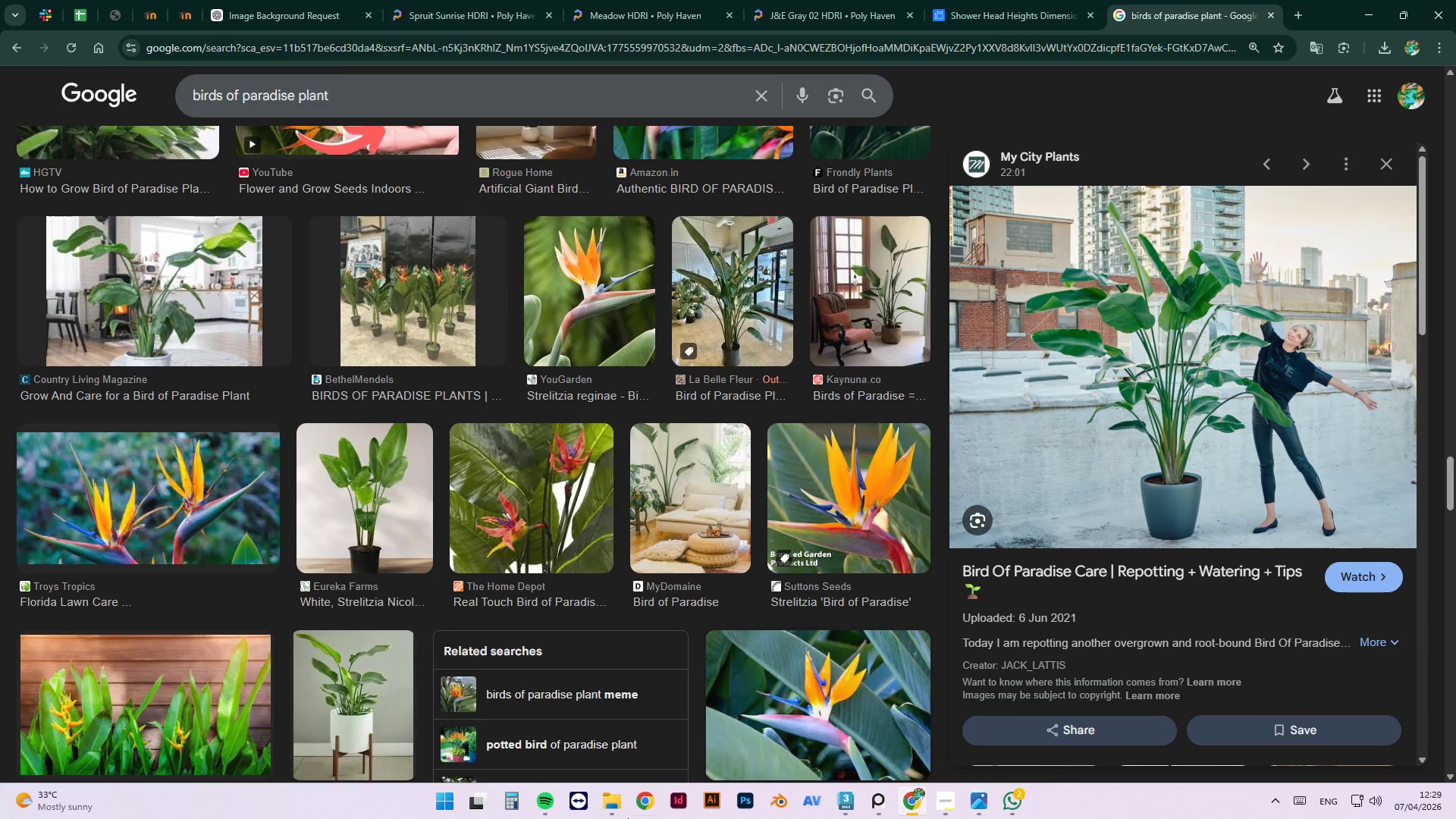 
left_click([615, 807])
 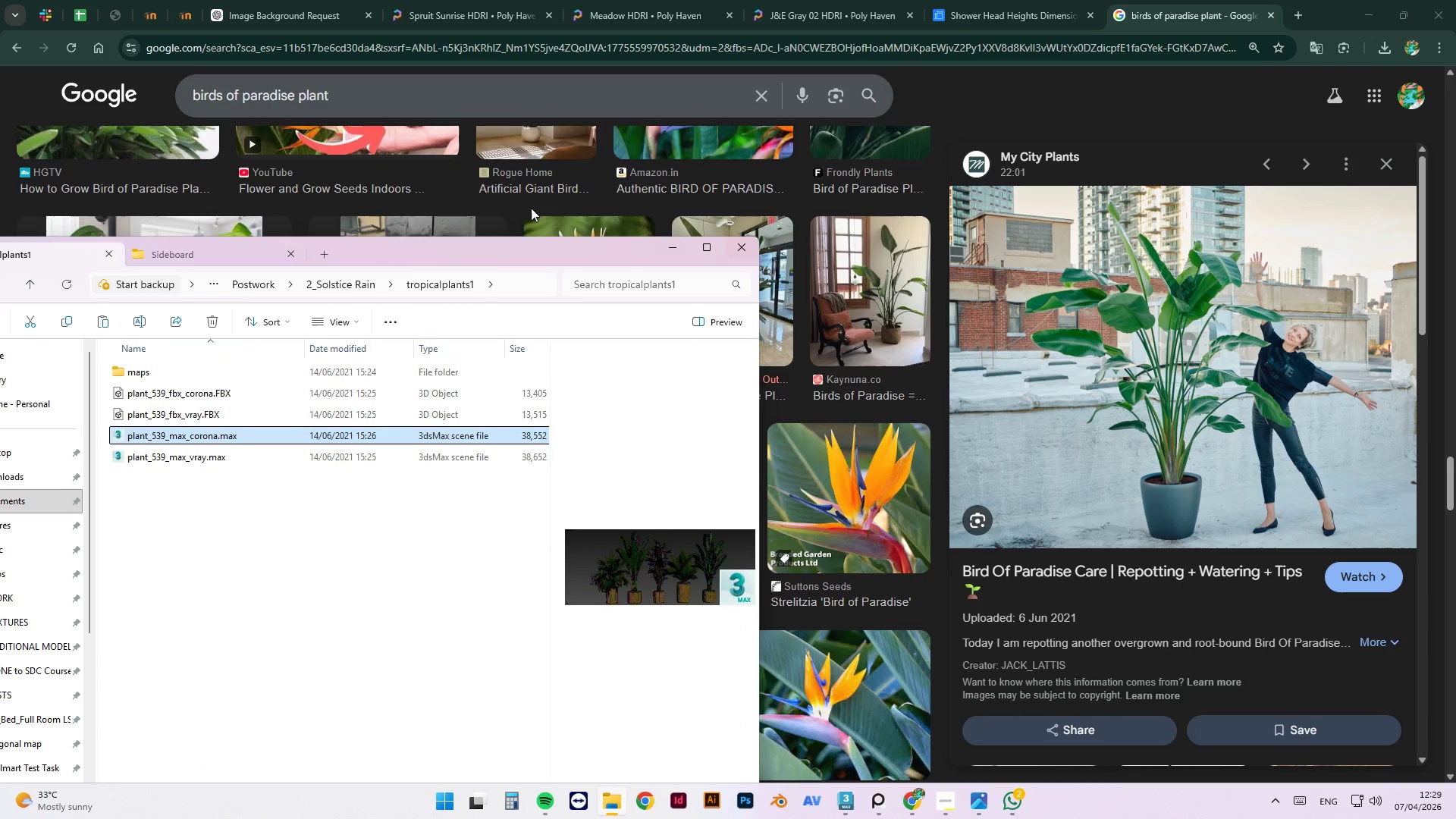 
left_click_drag(start_coordinate=[519, 253], to_coordinate=[691, 202])
 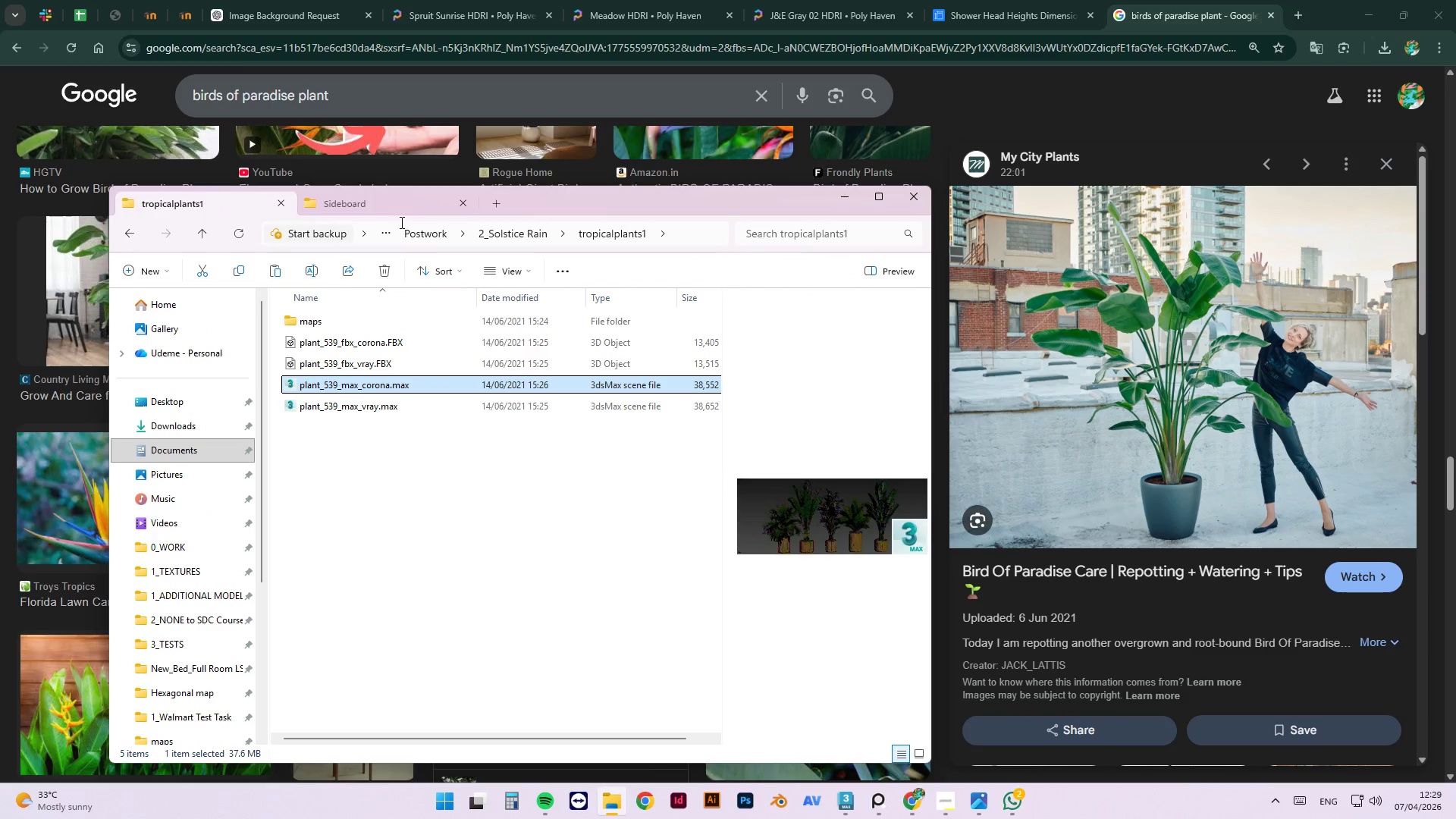 
left_click([519, 243])
 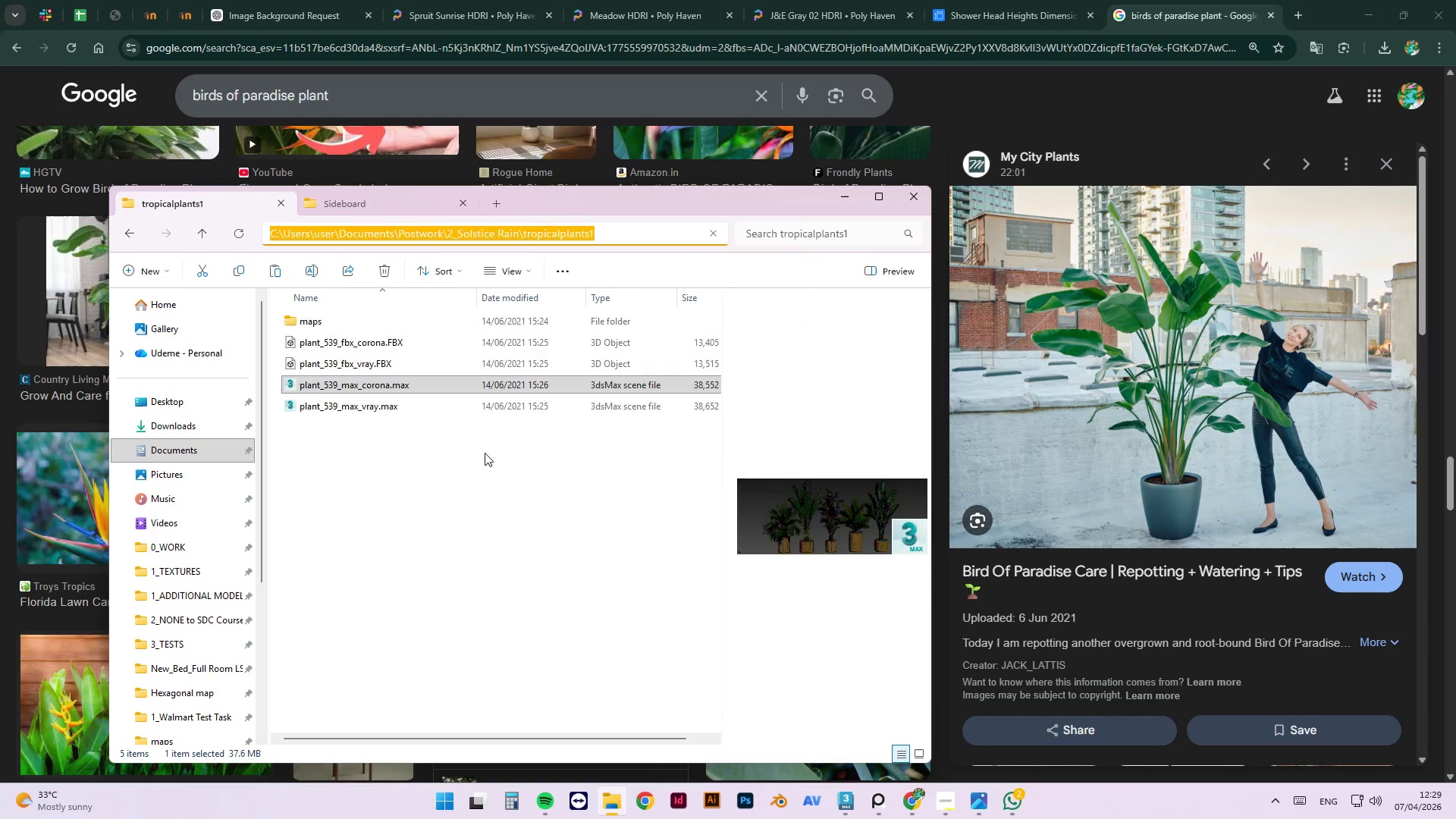 
left_click([471, 568])
 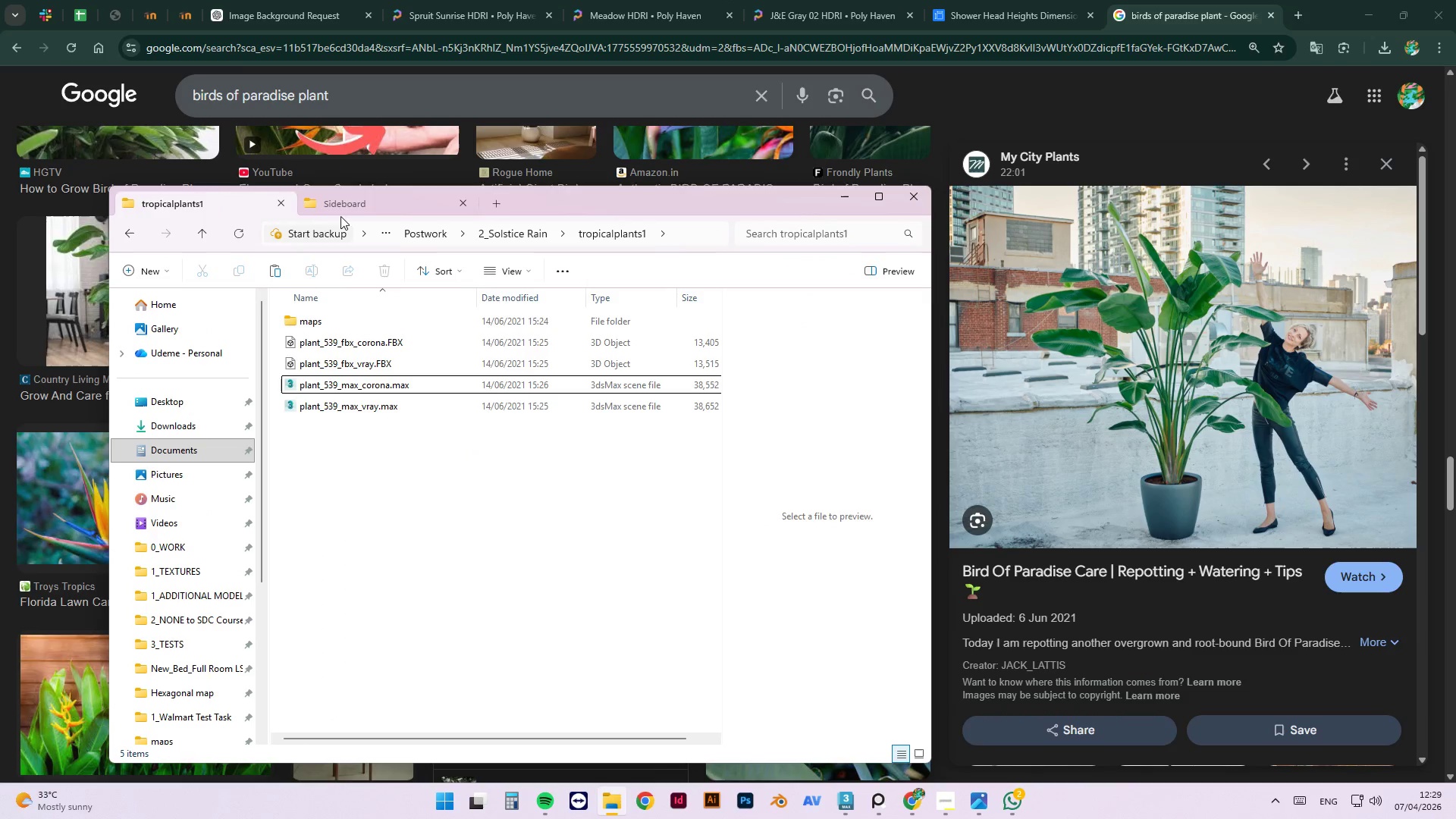 
left_click([340, 196])
 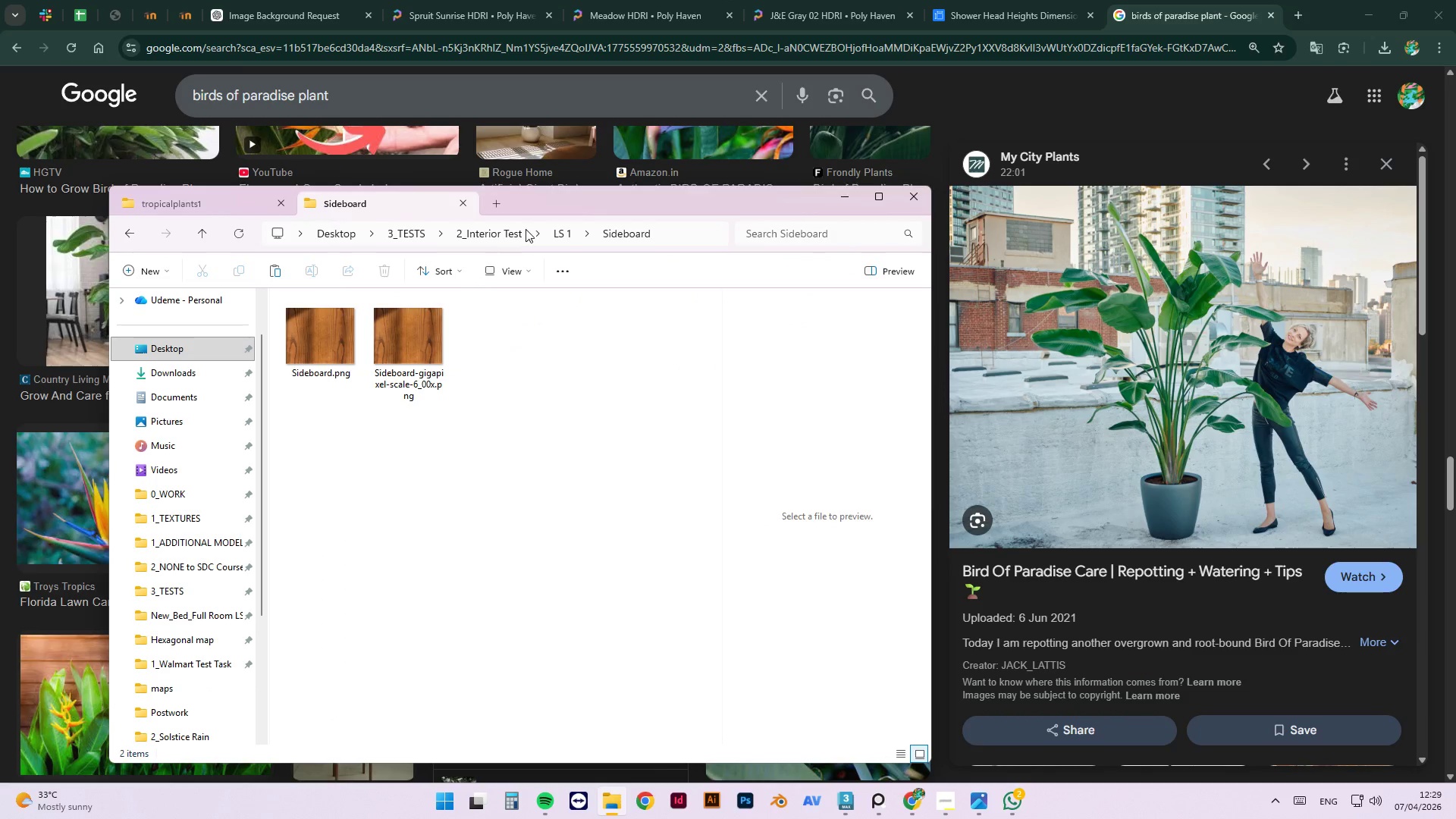 
left_click([563, 234])
 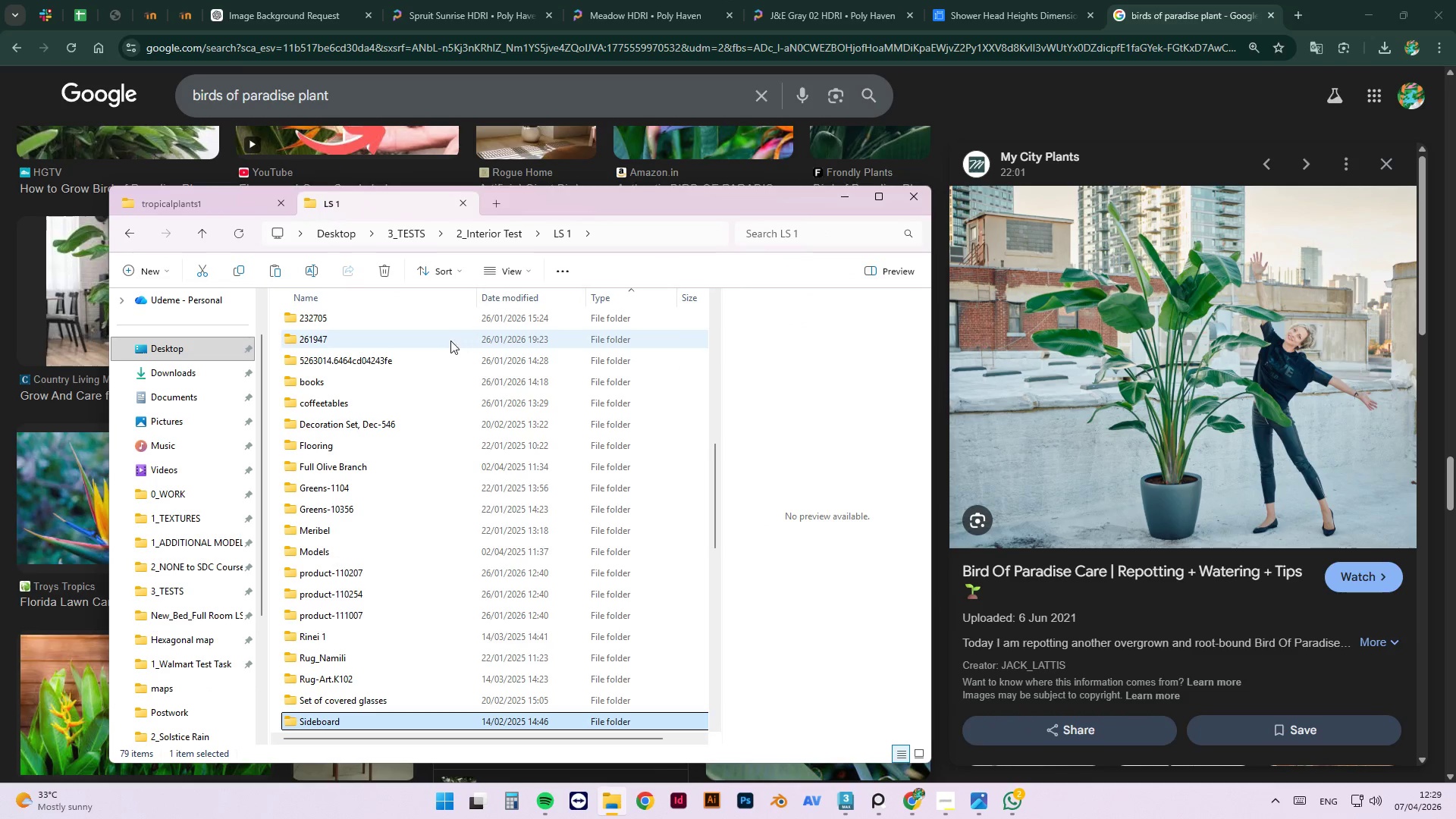 
double_click([403, 362])
 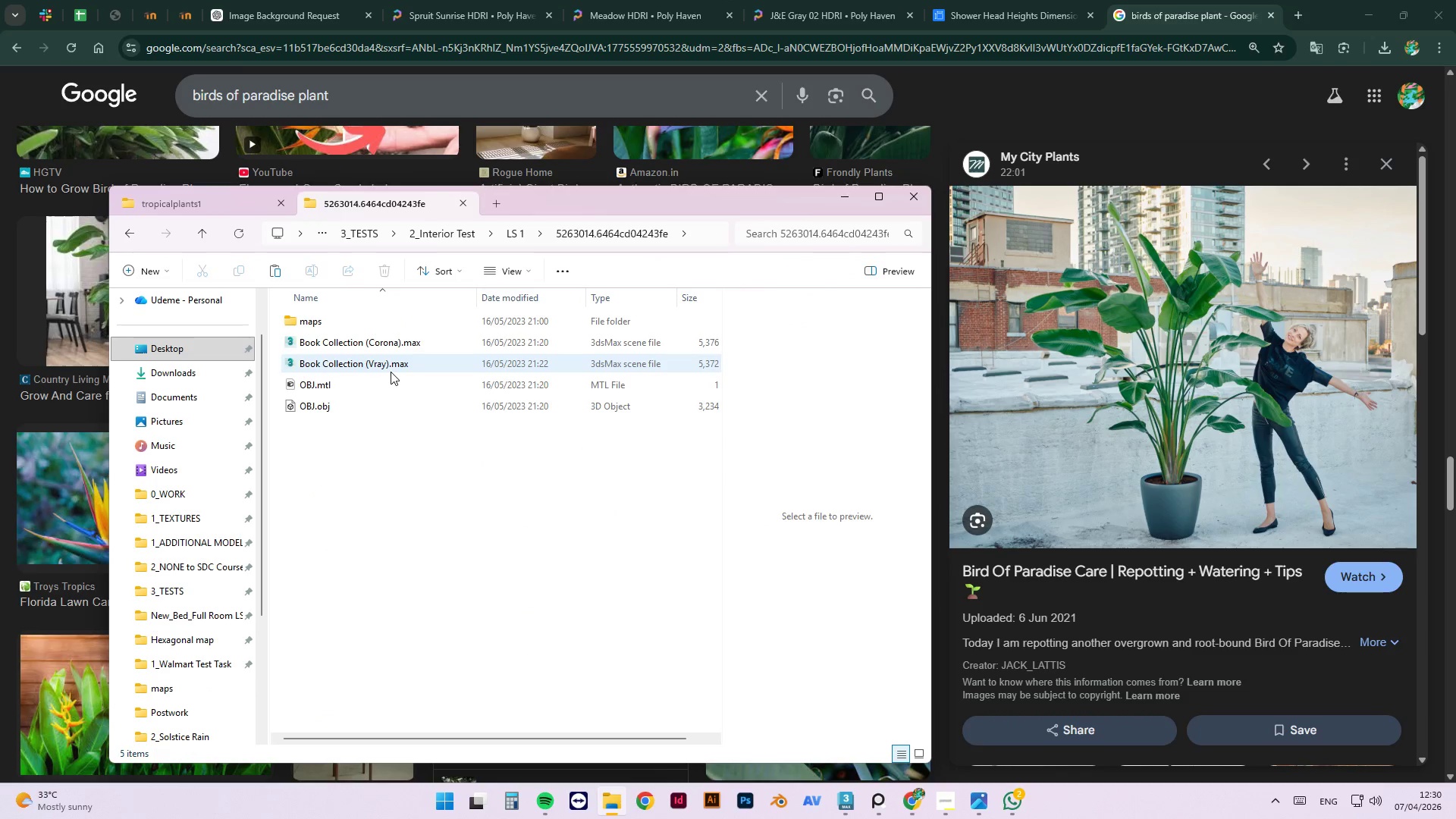 
left_click([391, 372])
 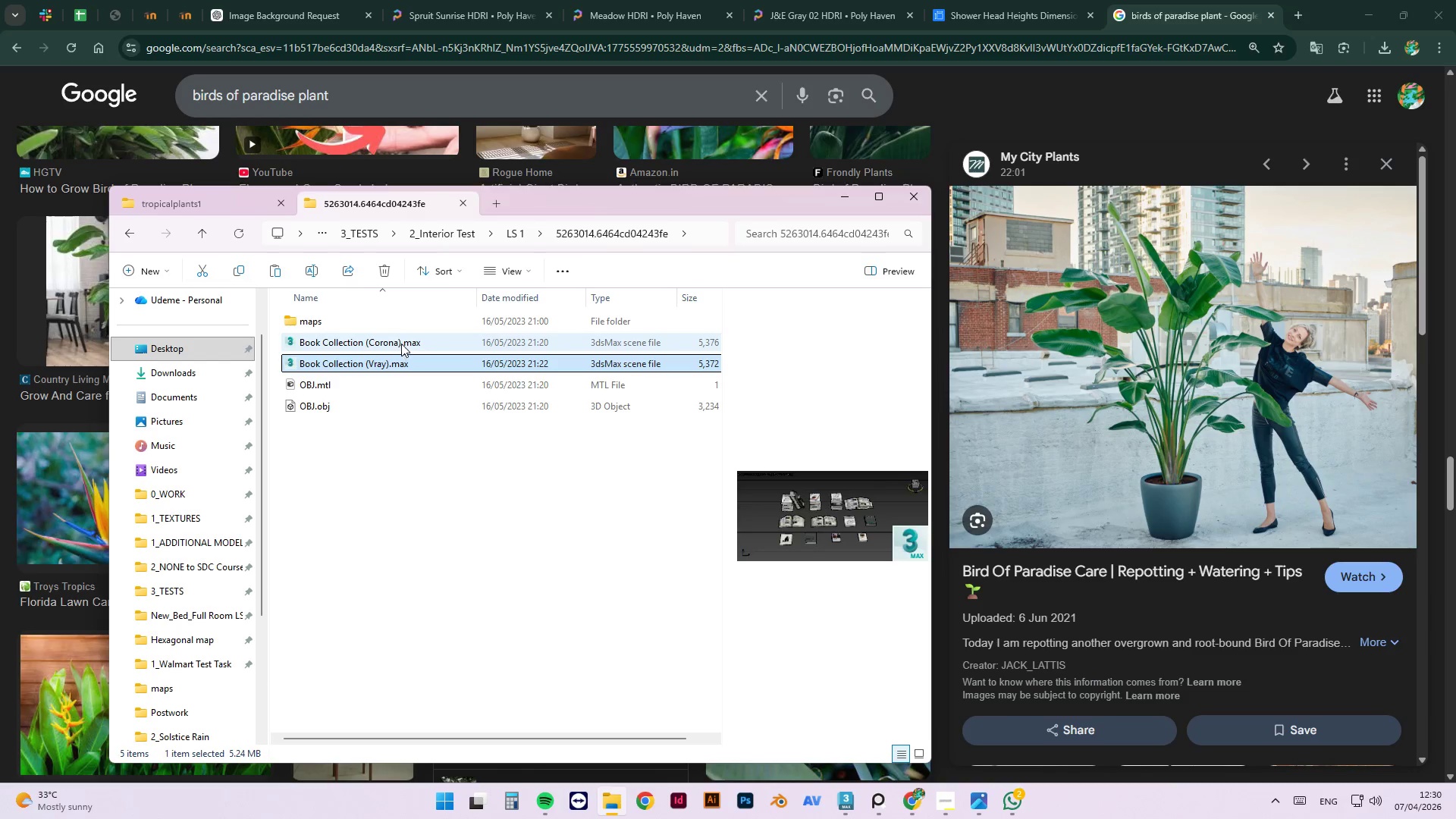 
left_click([403, 337])
 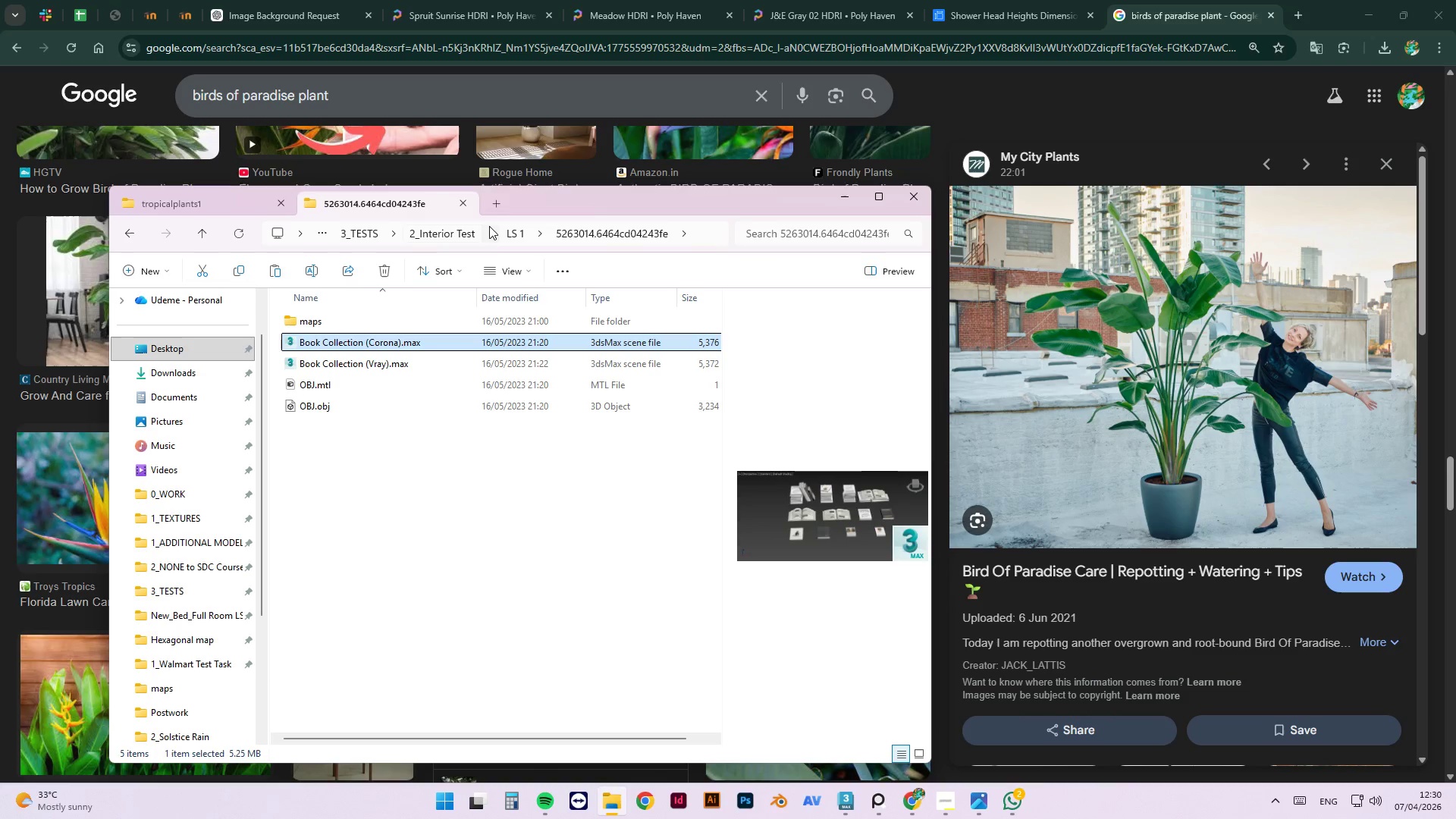 
left_click([515, 236])
 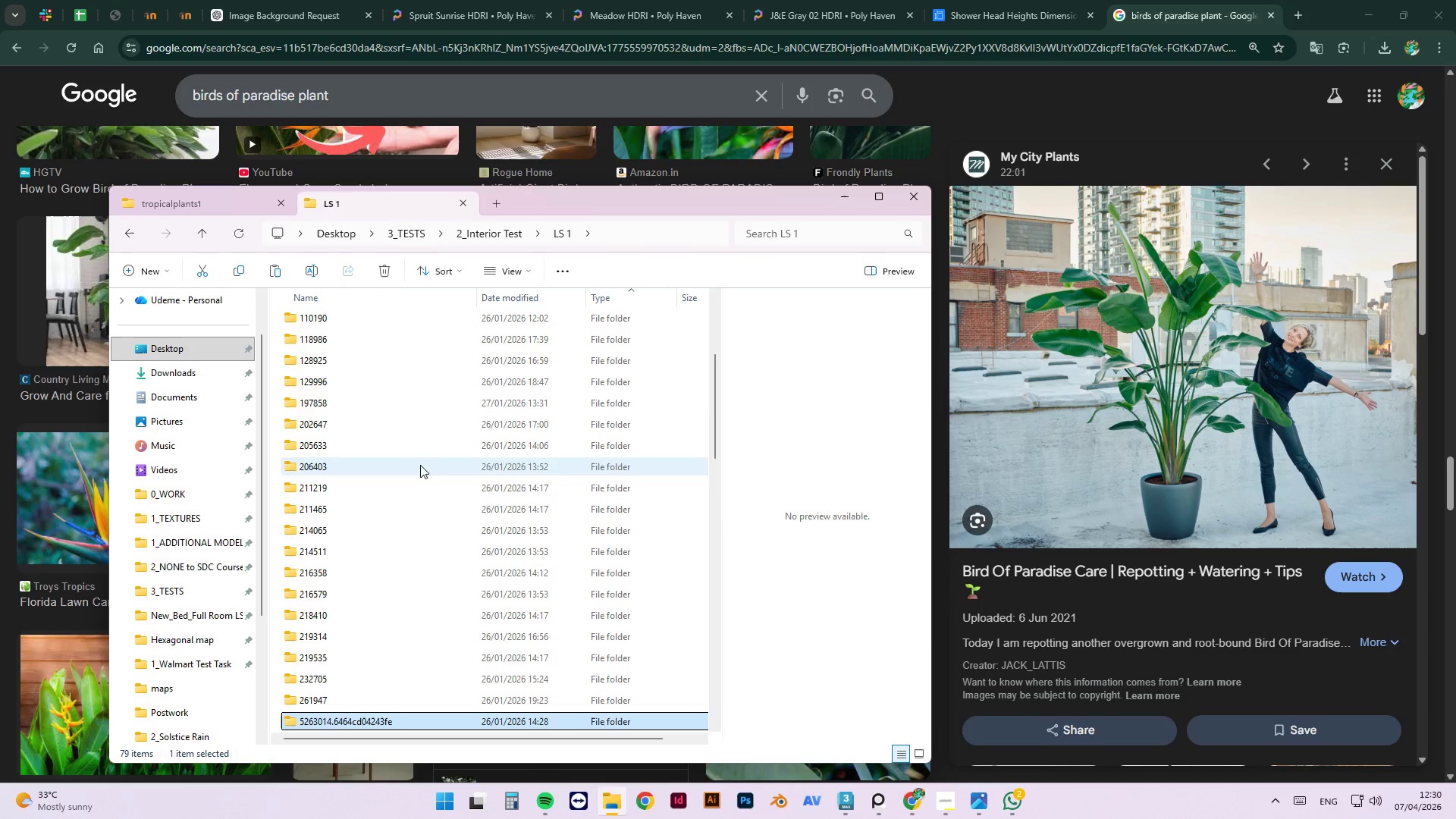 
scroll: coordinate [437, 381], scroll_direction: down, amount: 6.0
 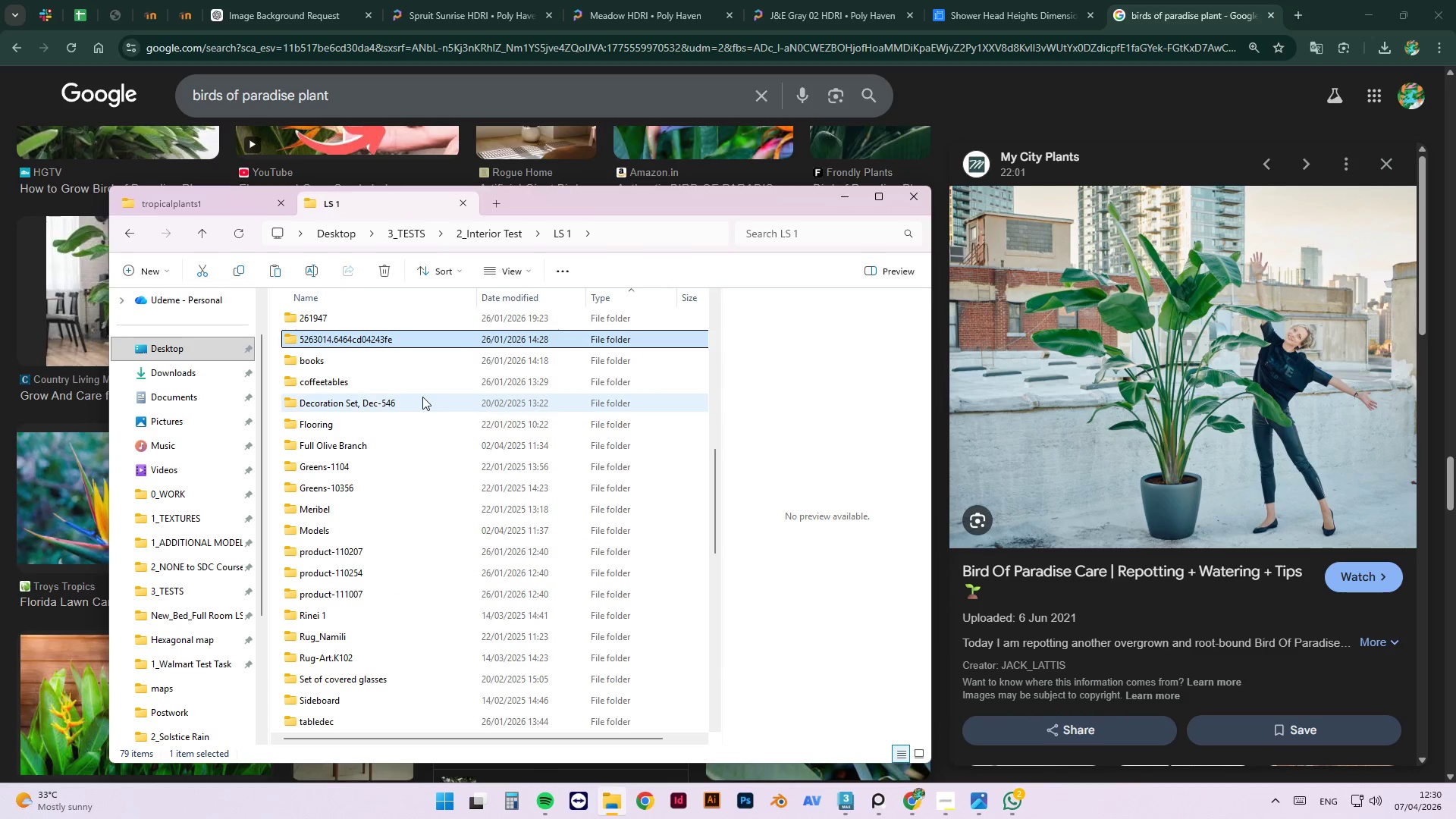 
double_click([422, 397])
 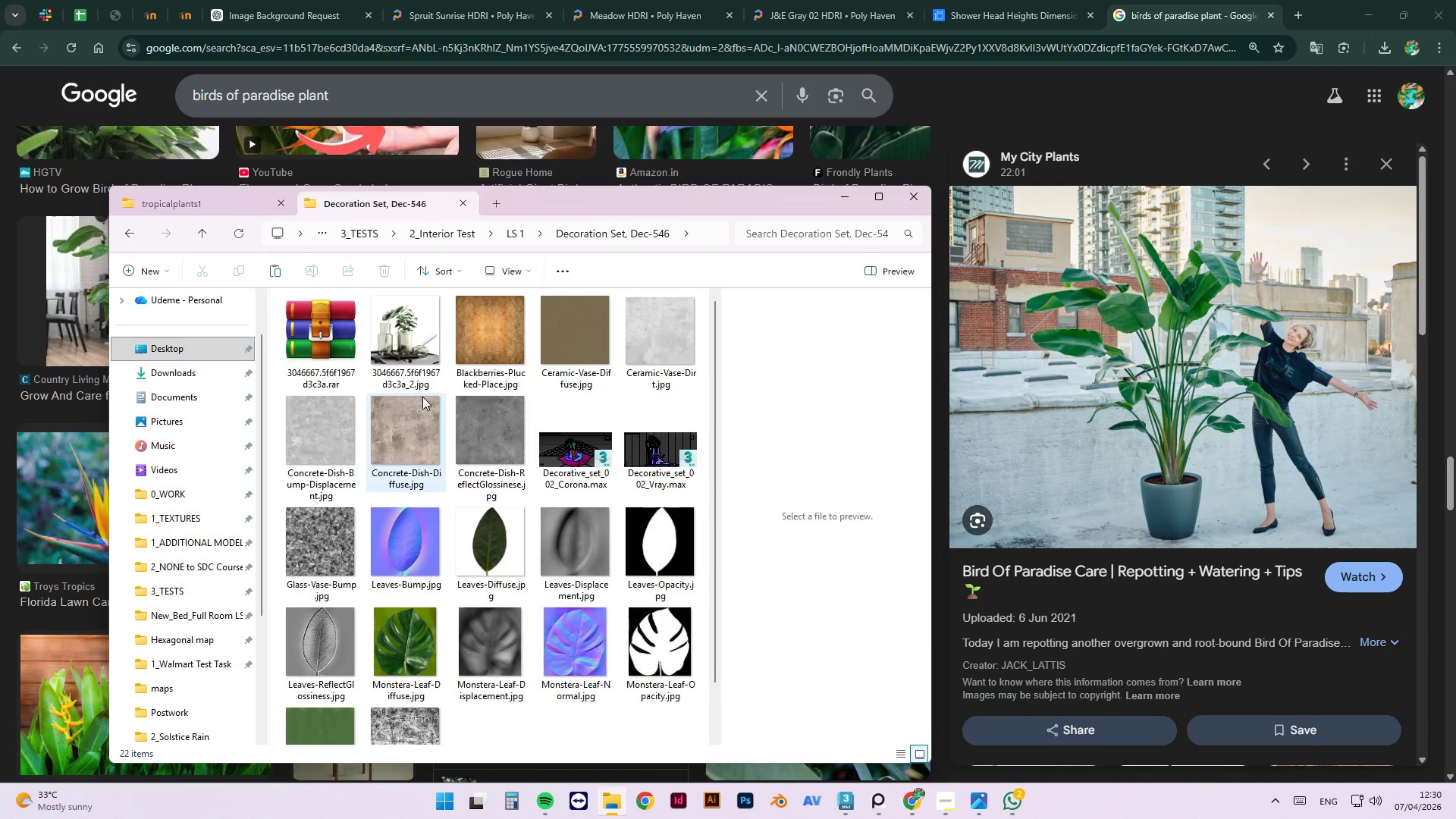 
mouse_move([403, 379])
 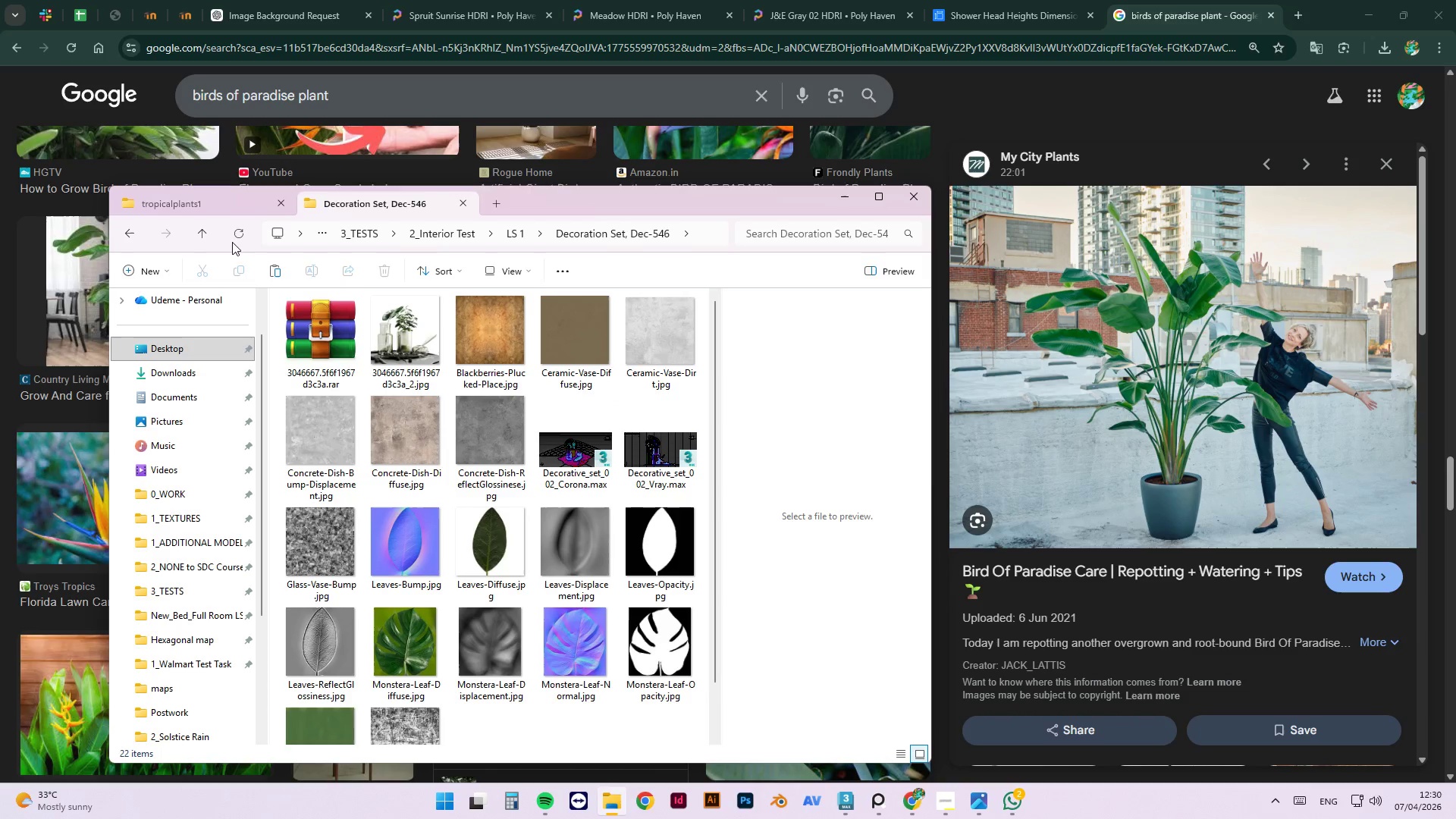 
left_click([204, 226])
 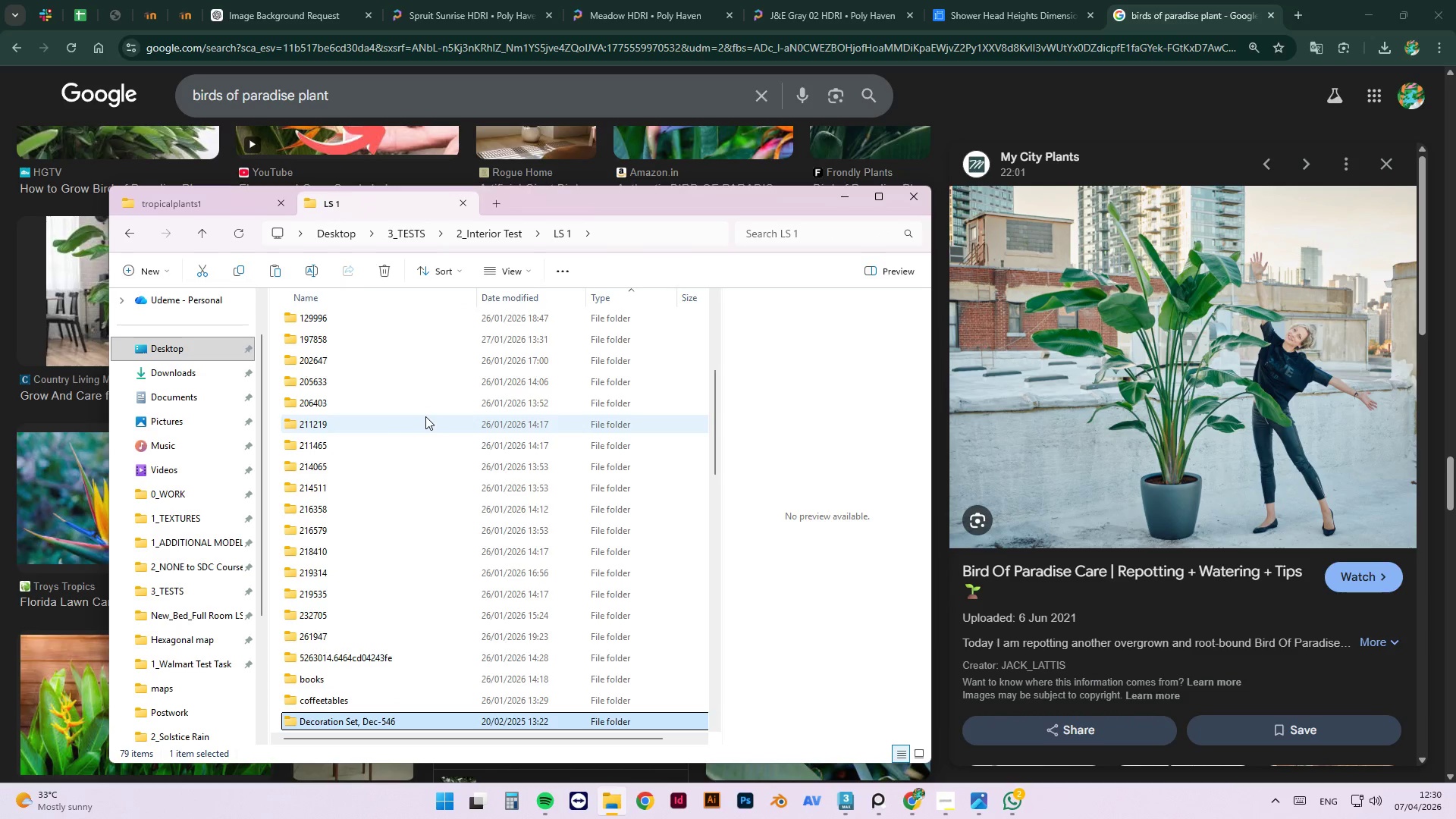 
scroll: coordinate [422, 416], scroll_direction: down, amount: 6.0
 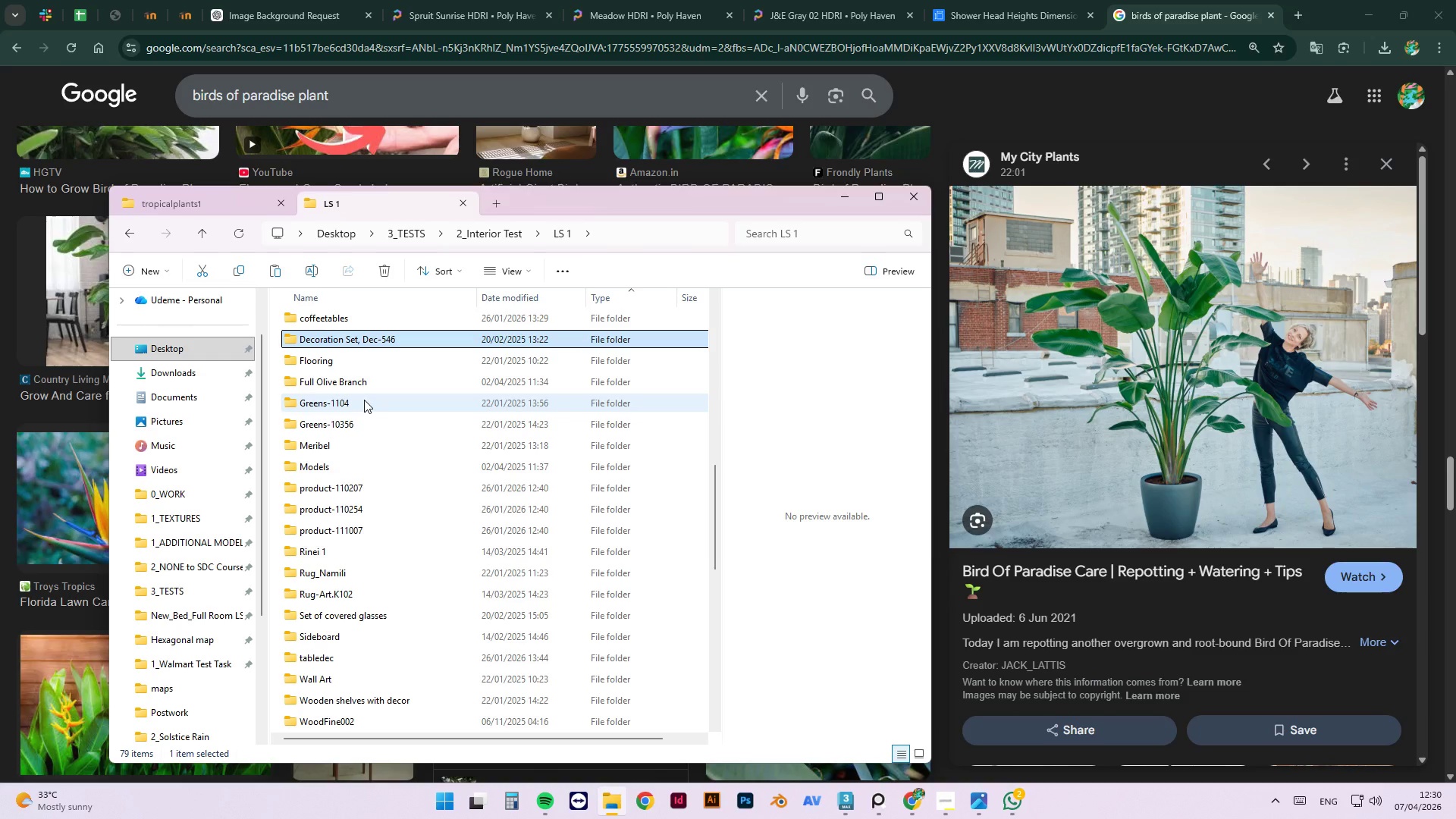 
left_click([843, 199])
 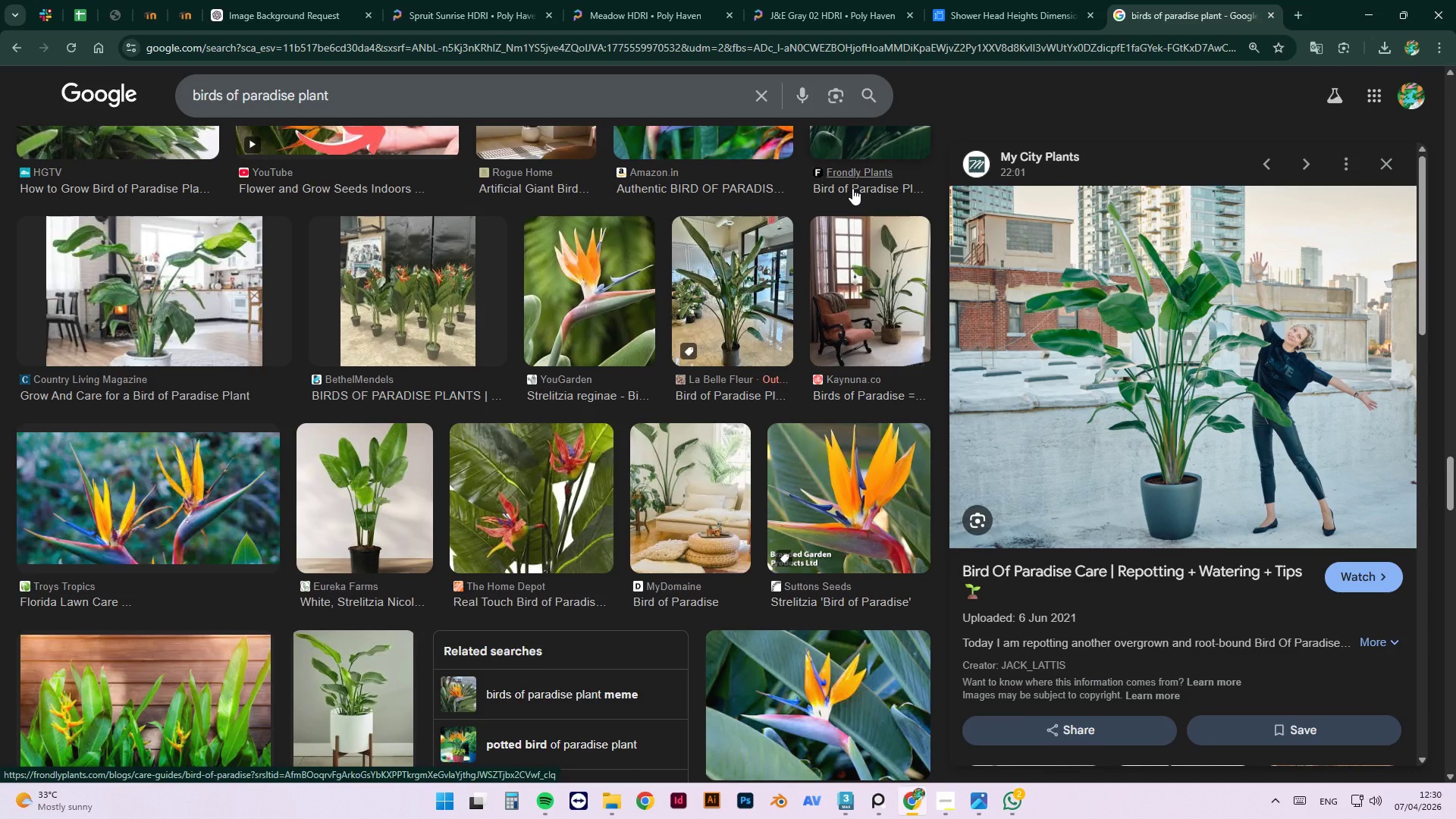 
left_click([1367, 8])
 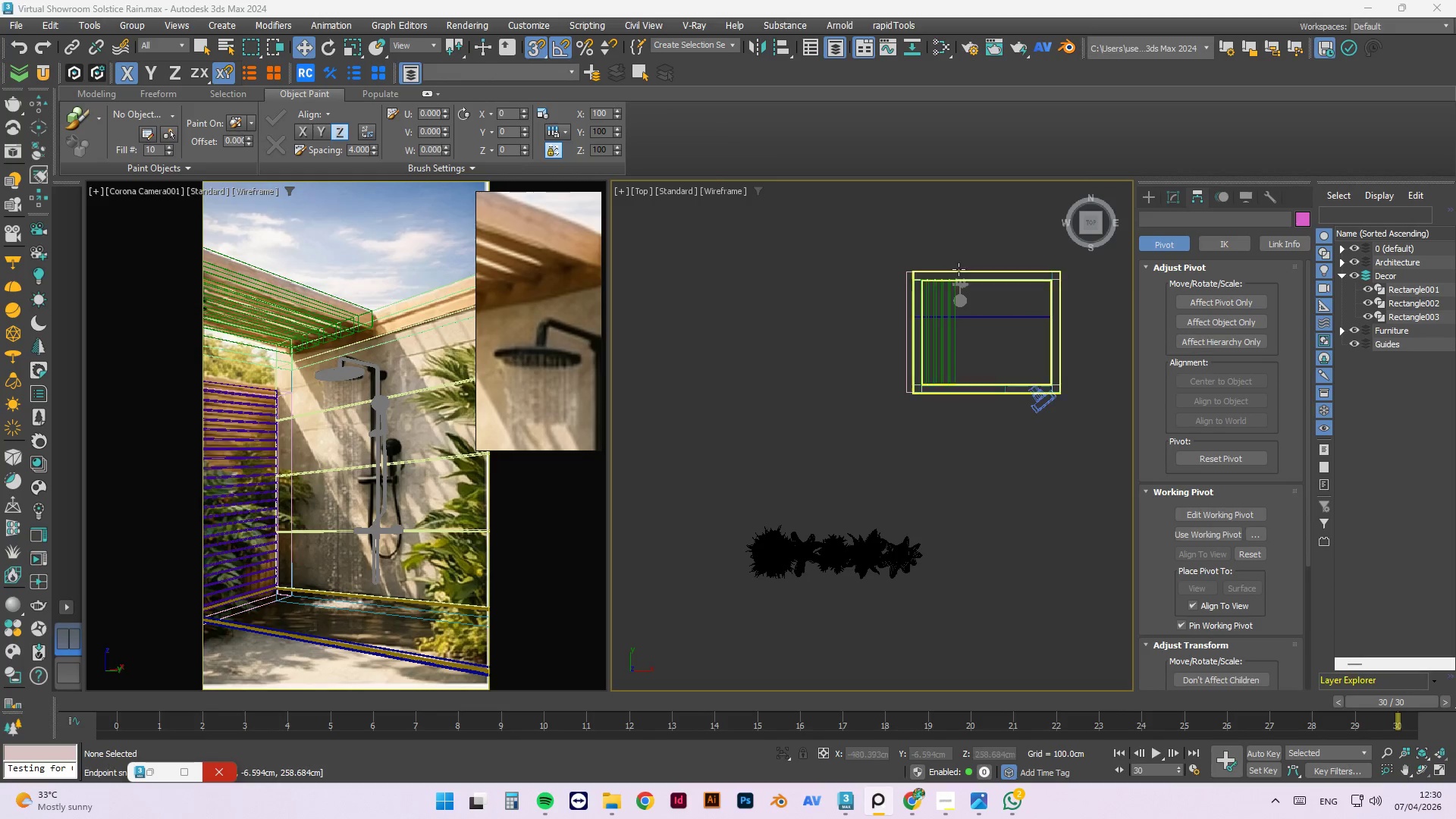 
scroll: coordinate [904, 394], scroll_direction: down, amount: 1.0
 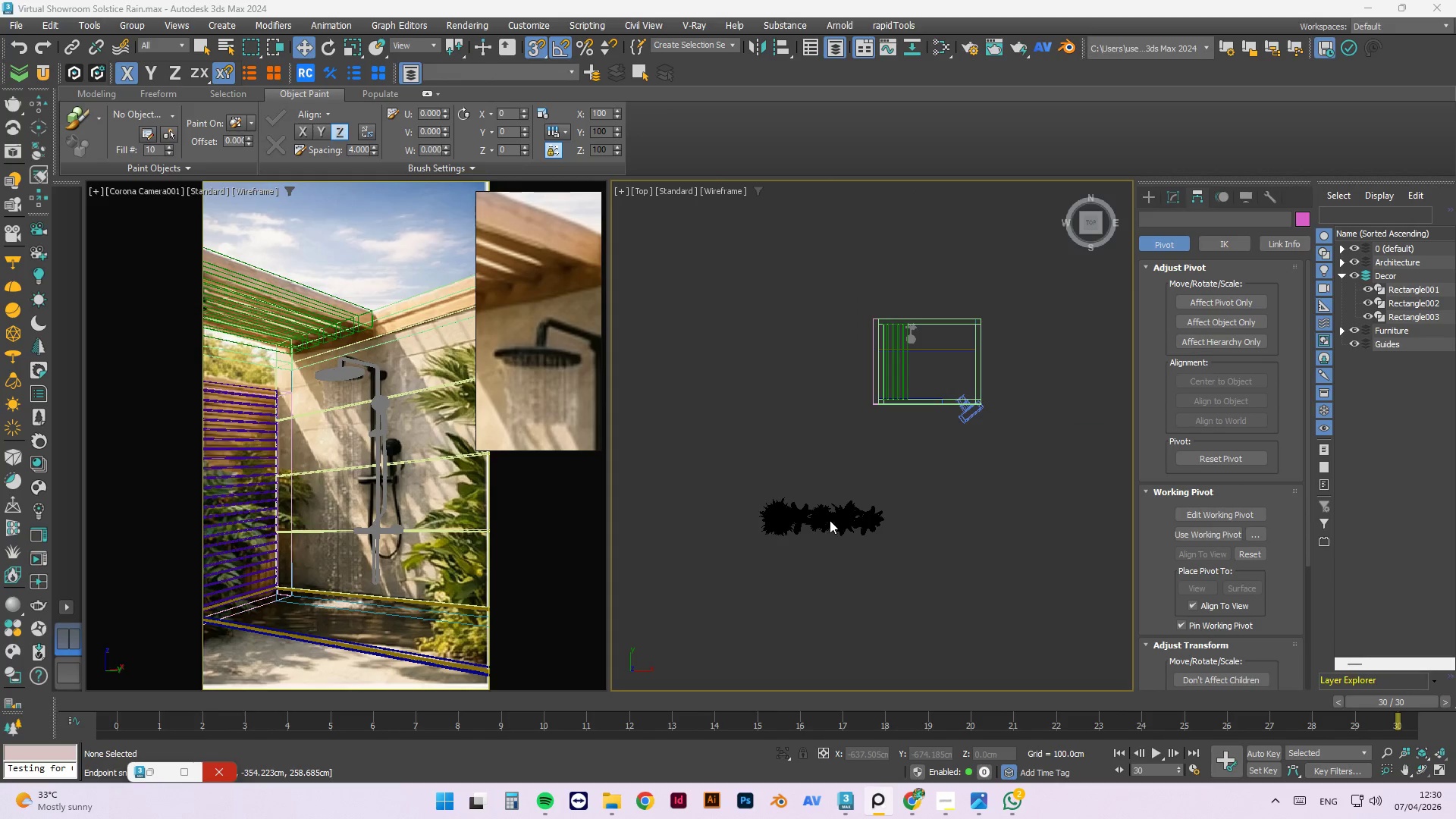 
left_click([826, 427])
 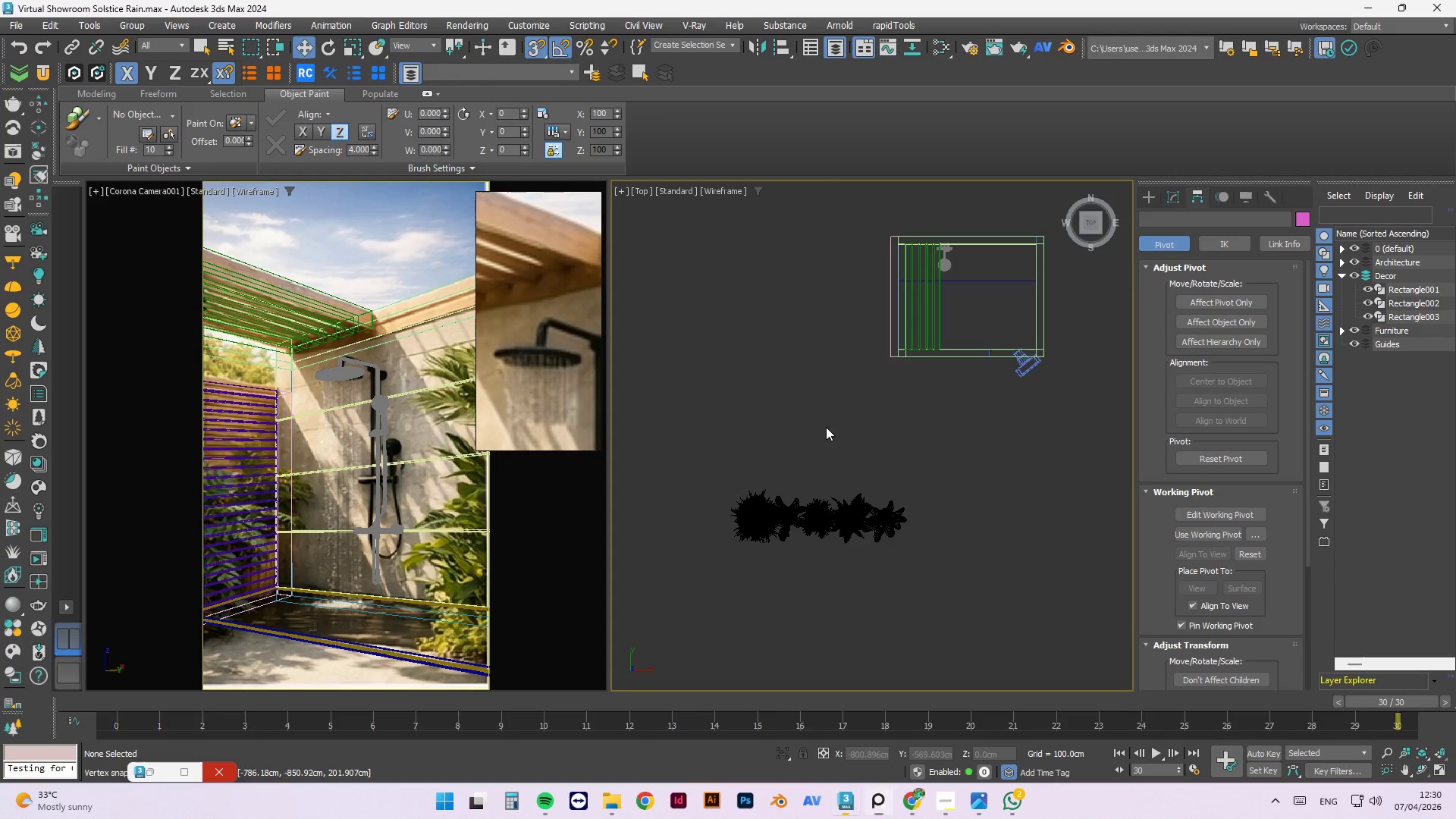 
scroll: coordinate [830, 519], scroll_direction: up, amount: 2.0
 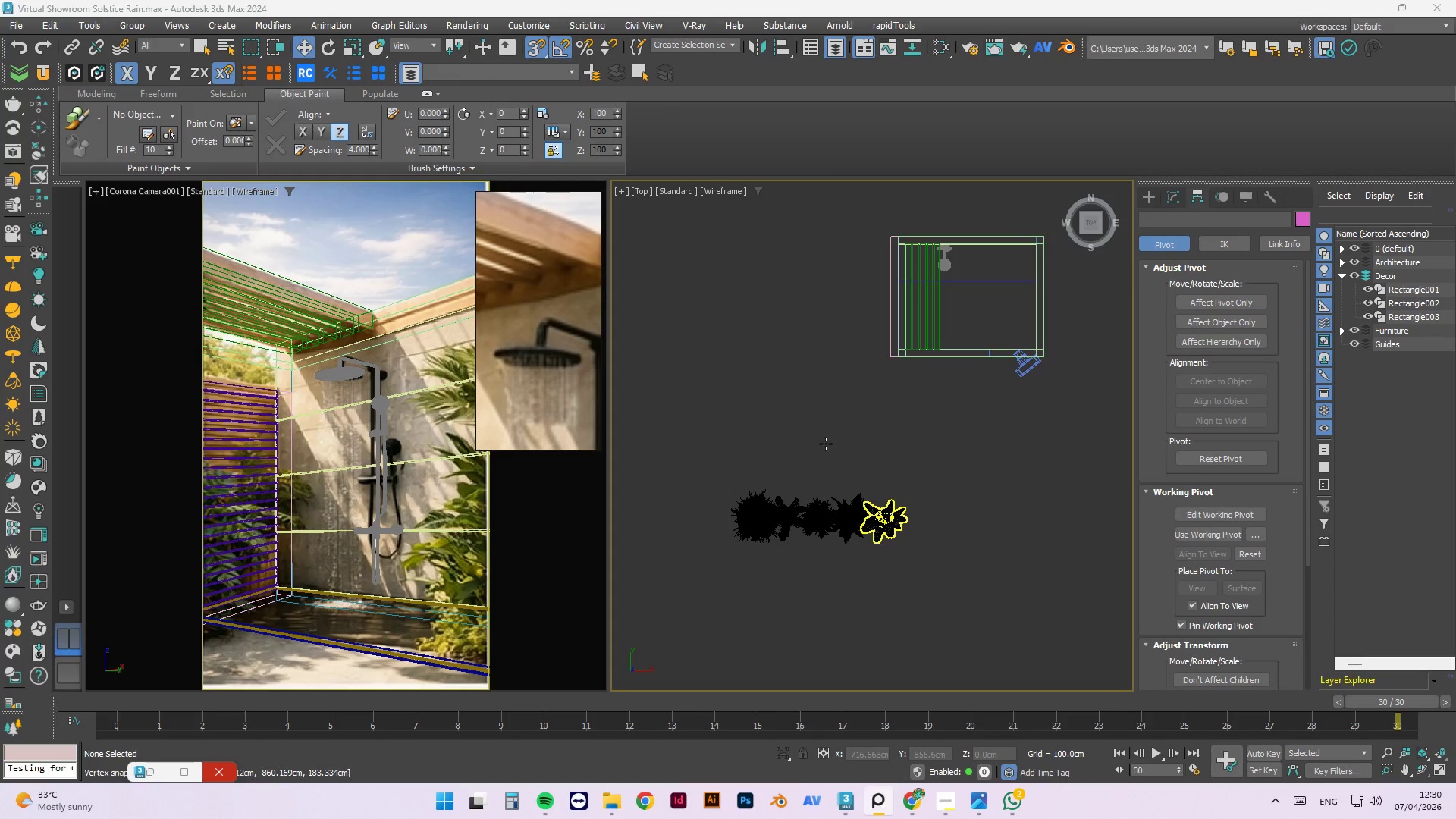 
scroll: coordinate [826, 417], scroll_direction: down, amount: 1.0
 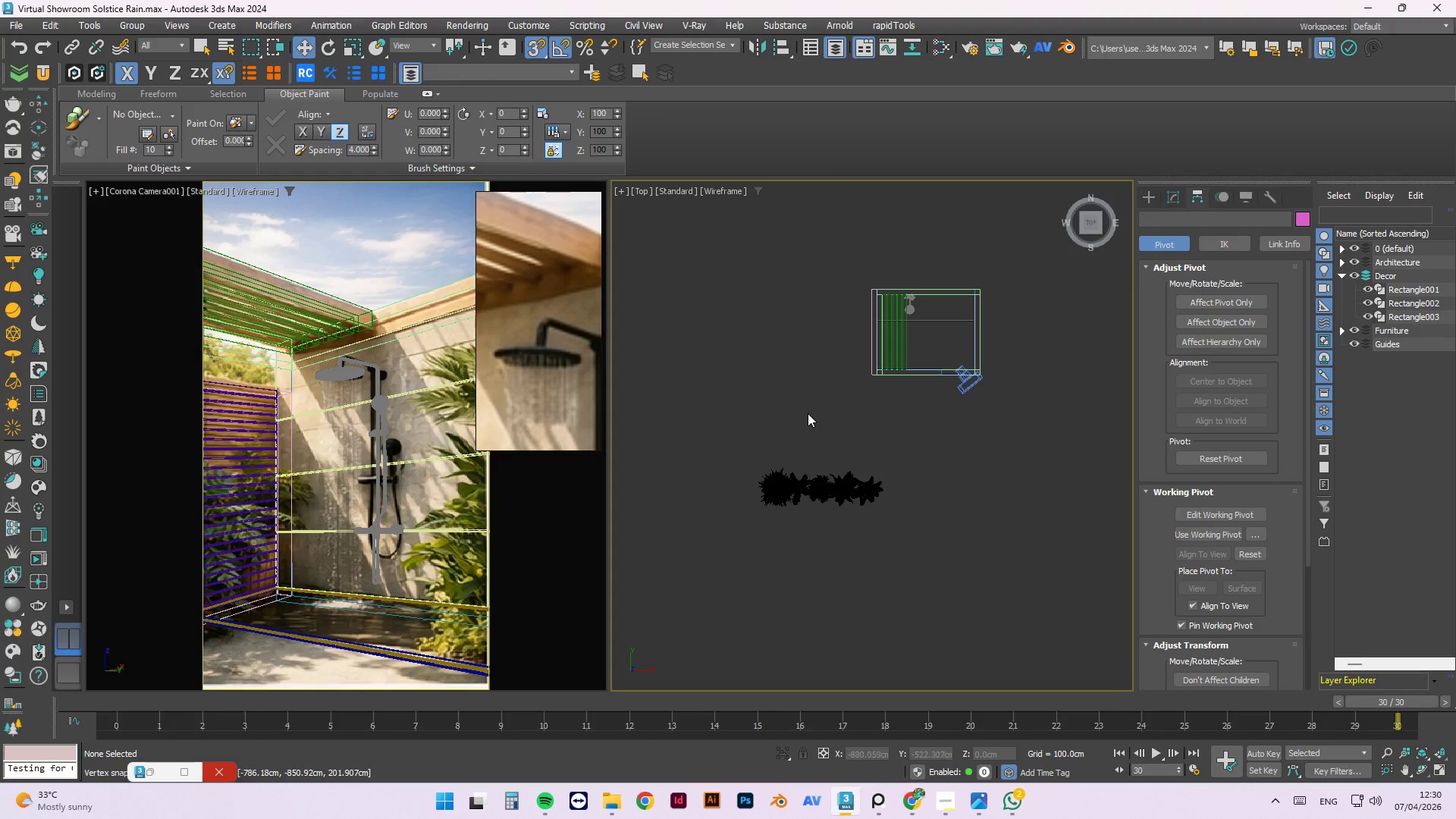 
hold_key(key=AltLeft, duration=1.5)
 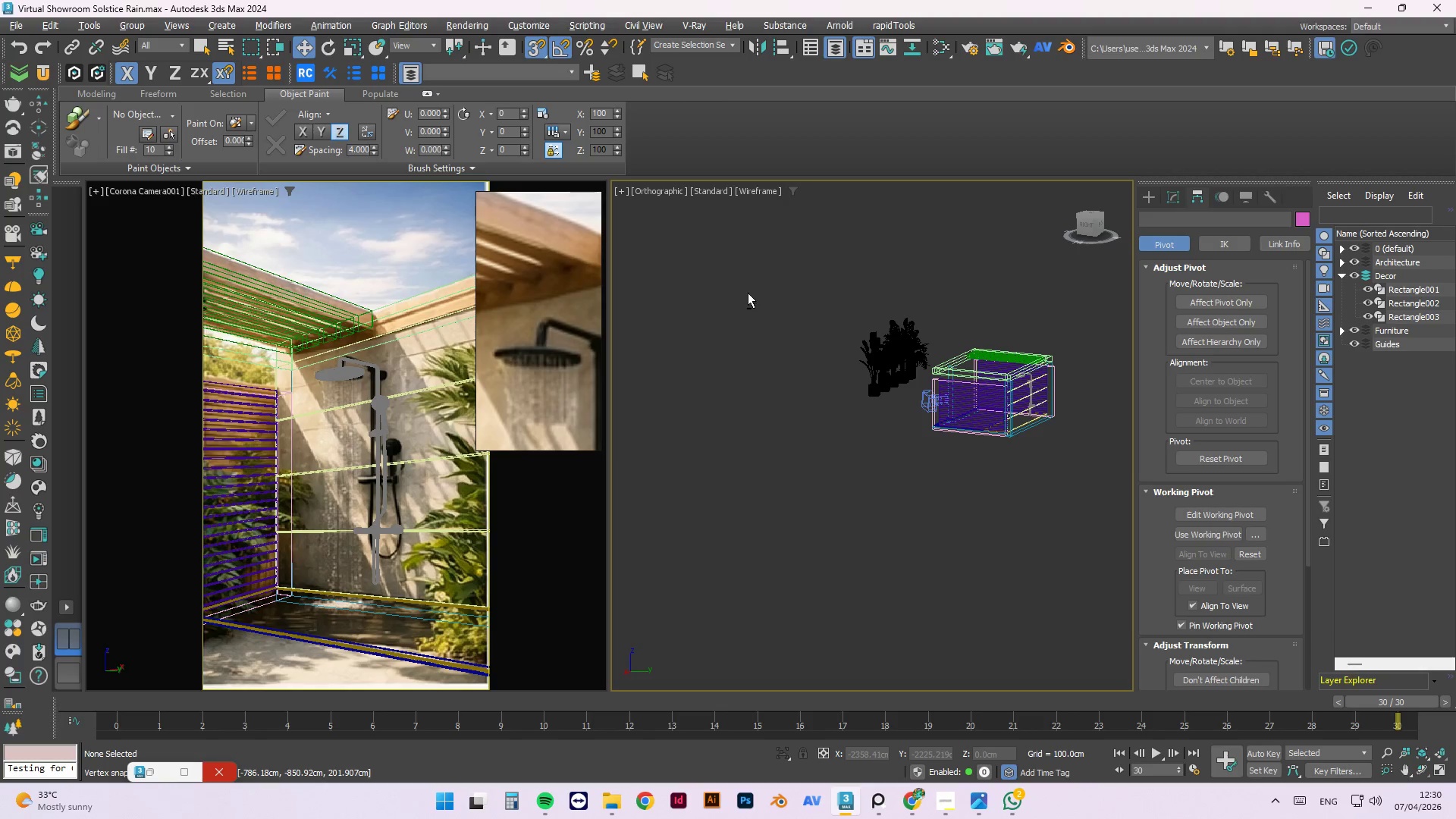 
key(Alt+AltLeft)
 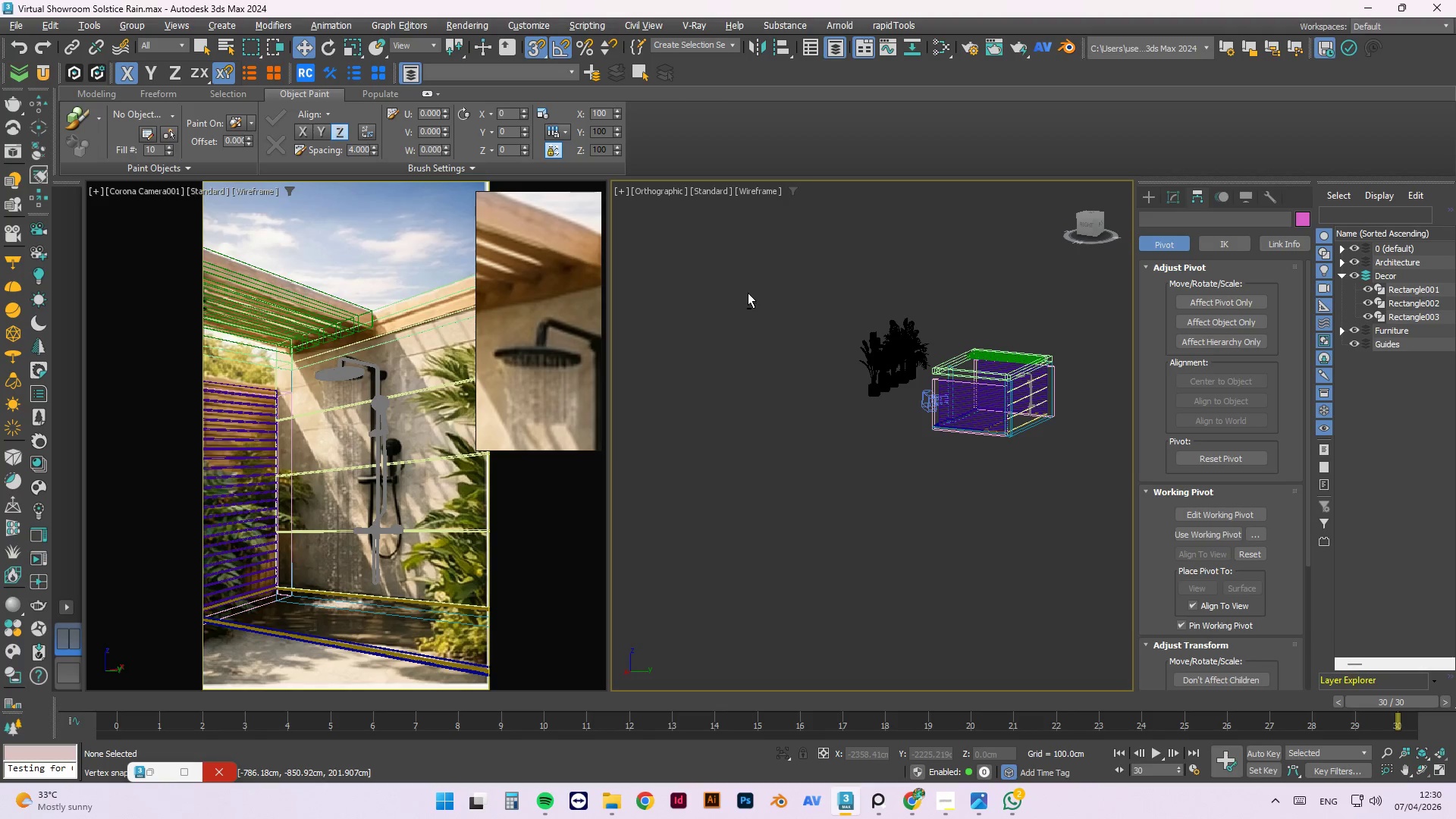 
key(Alt+AltLeft)
 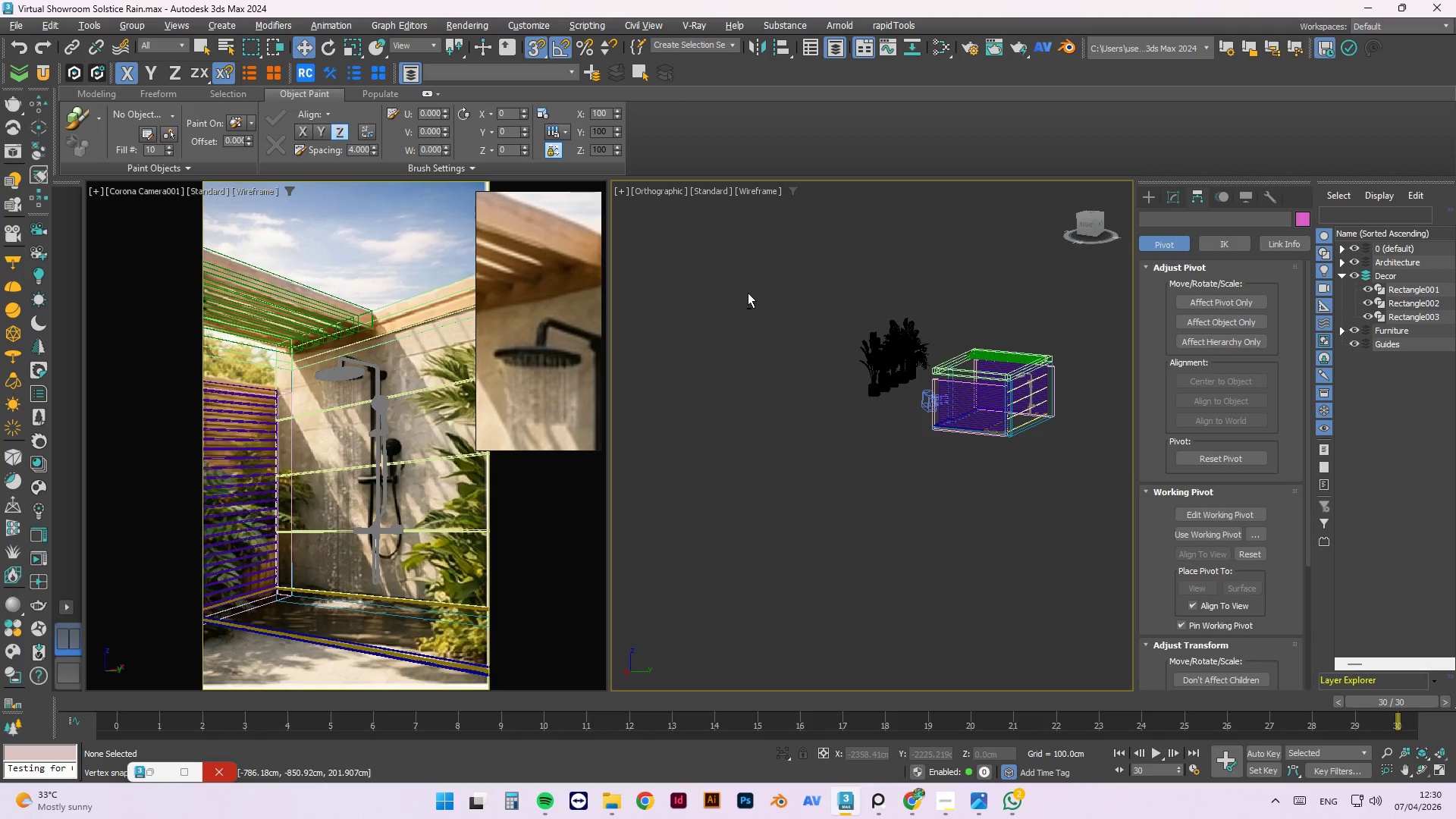 
key(Alt+AltLeft)
 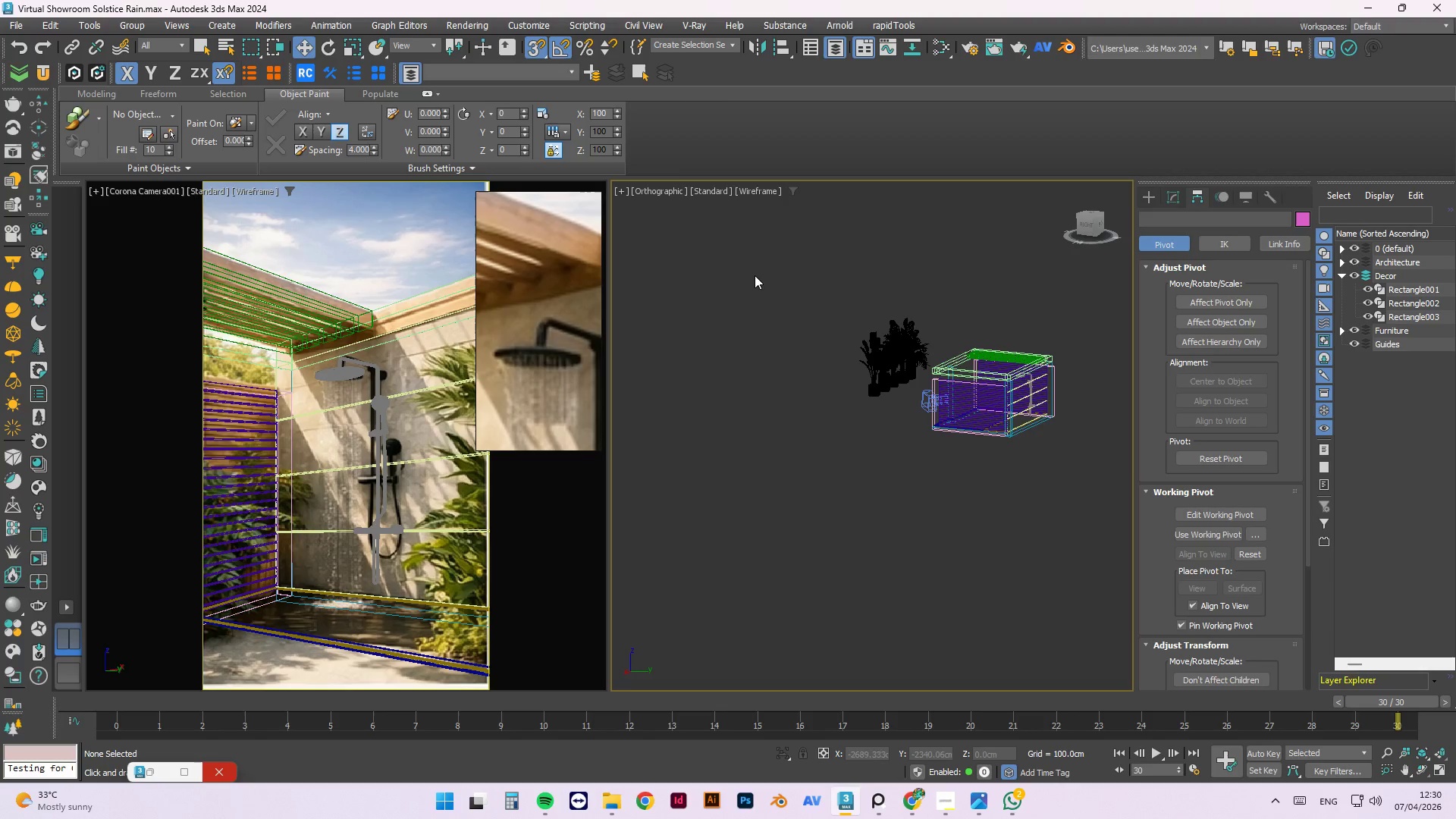 
key(F3)
 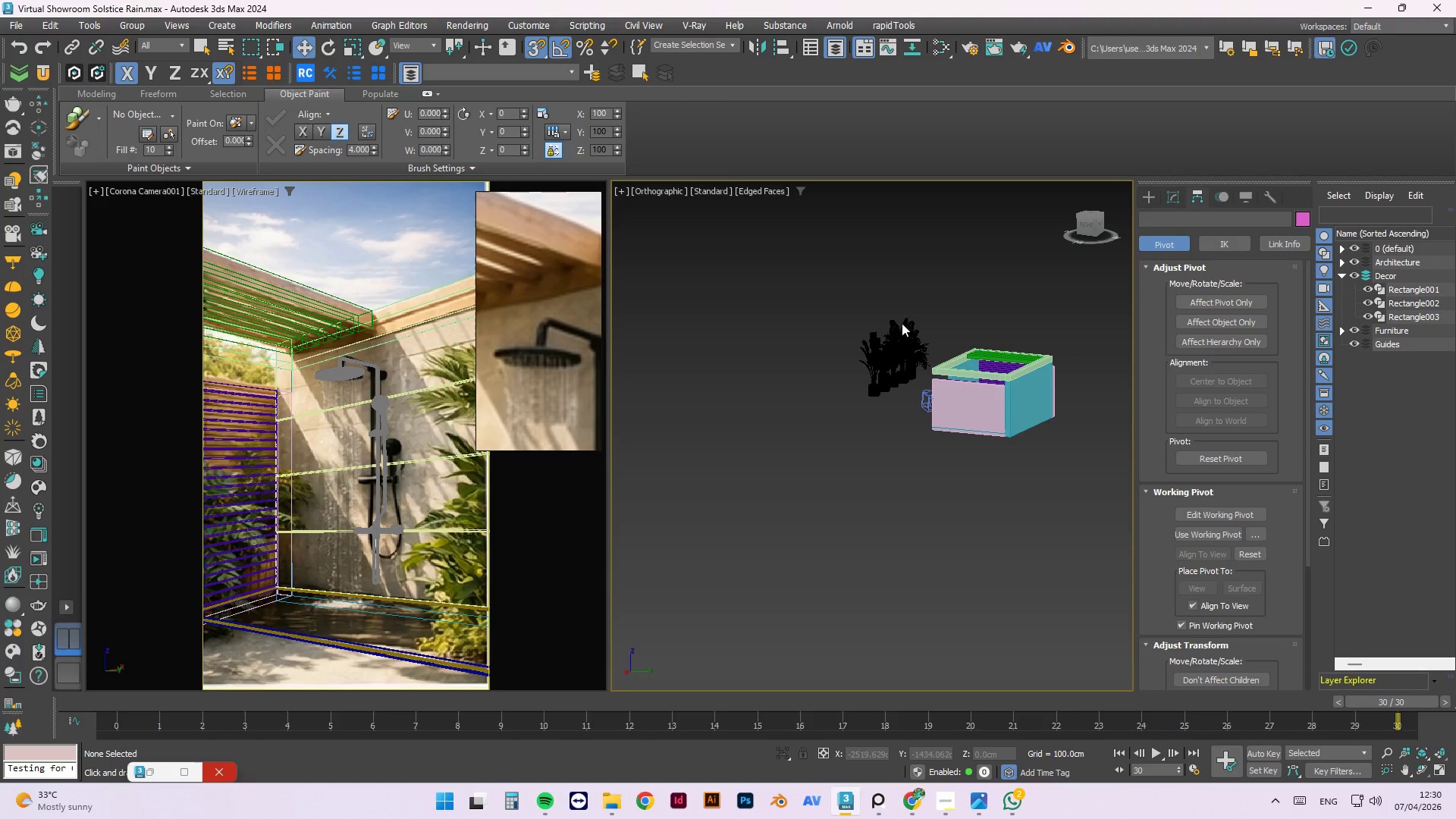 
scroll: coordinate [851, 425], scroll_direction: up, amount: 19.0
 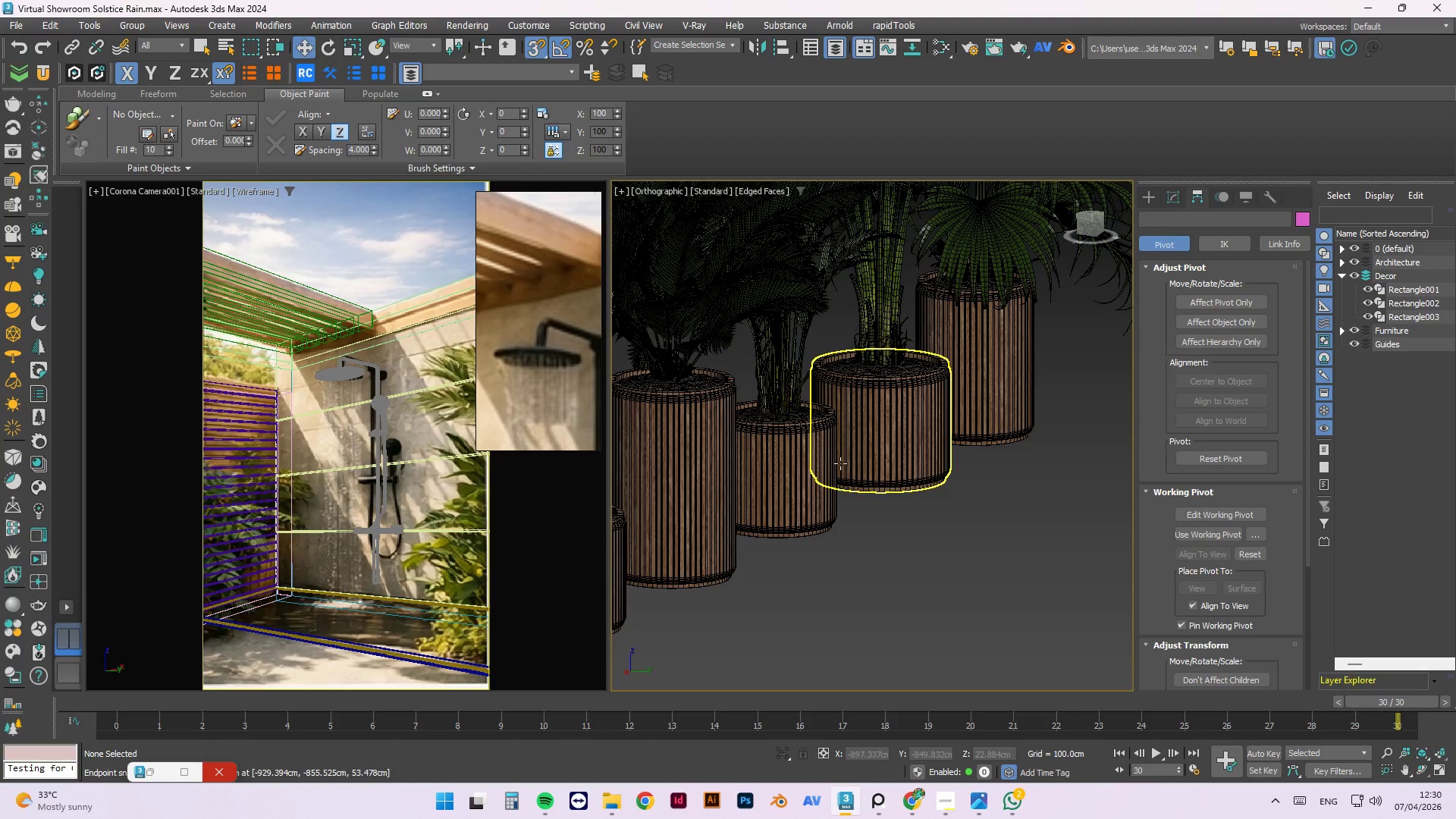 
scroll: coordinate [842, 610], scroll_direction: down, amount: 4.0
 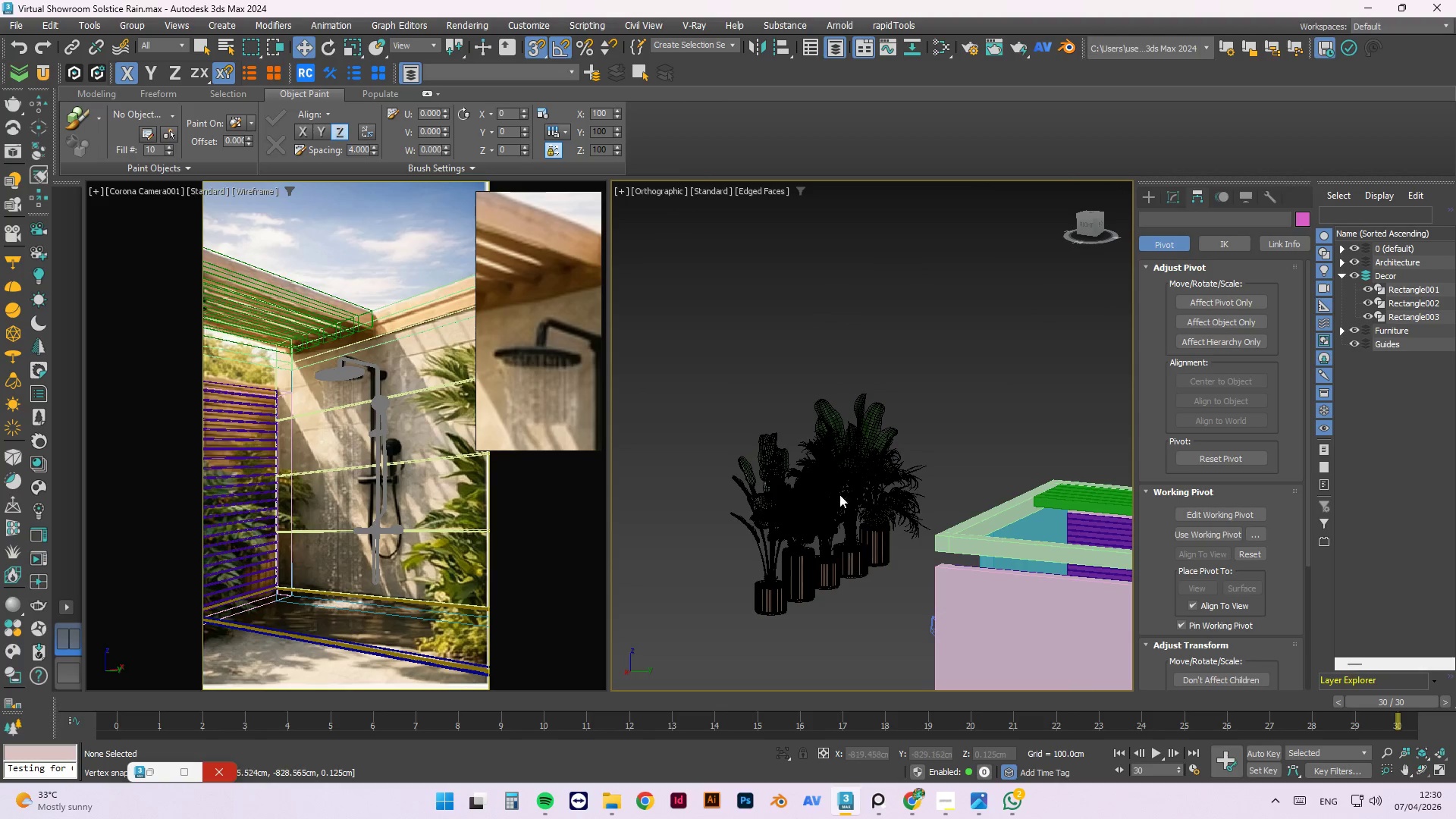 
scroll: coordinate [910, 438], scroll_direction: up, amount: 7.0
 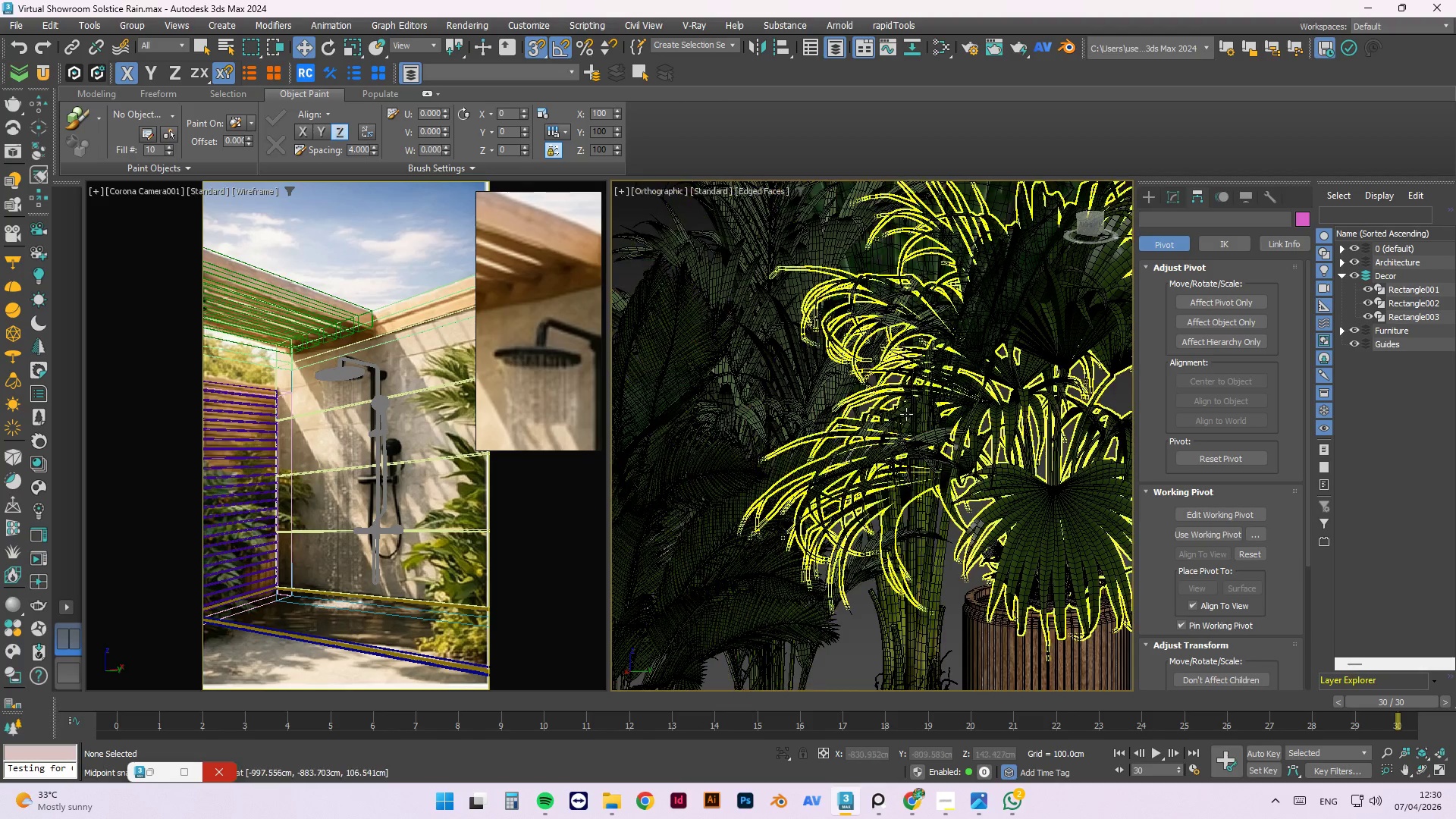 
scroll: coordinate [904, 412], scroll_direction: down, amount: 4.0
 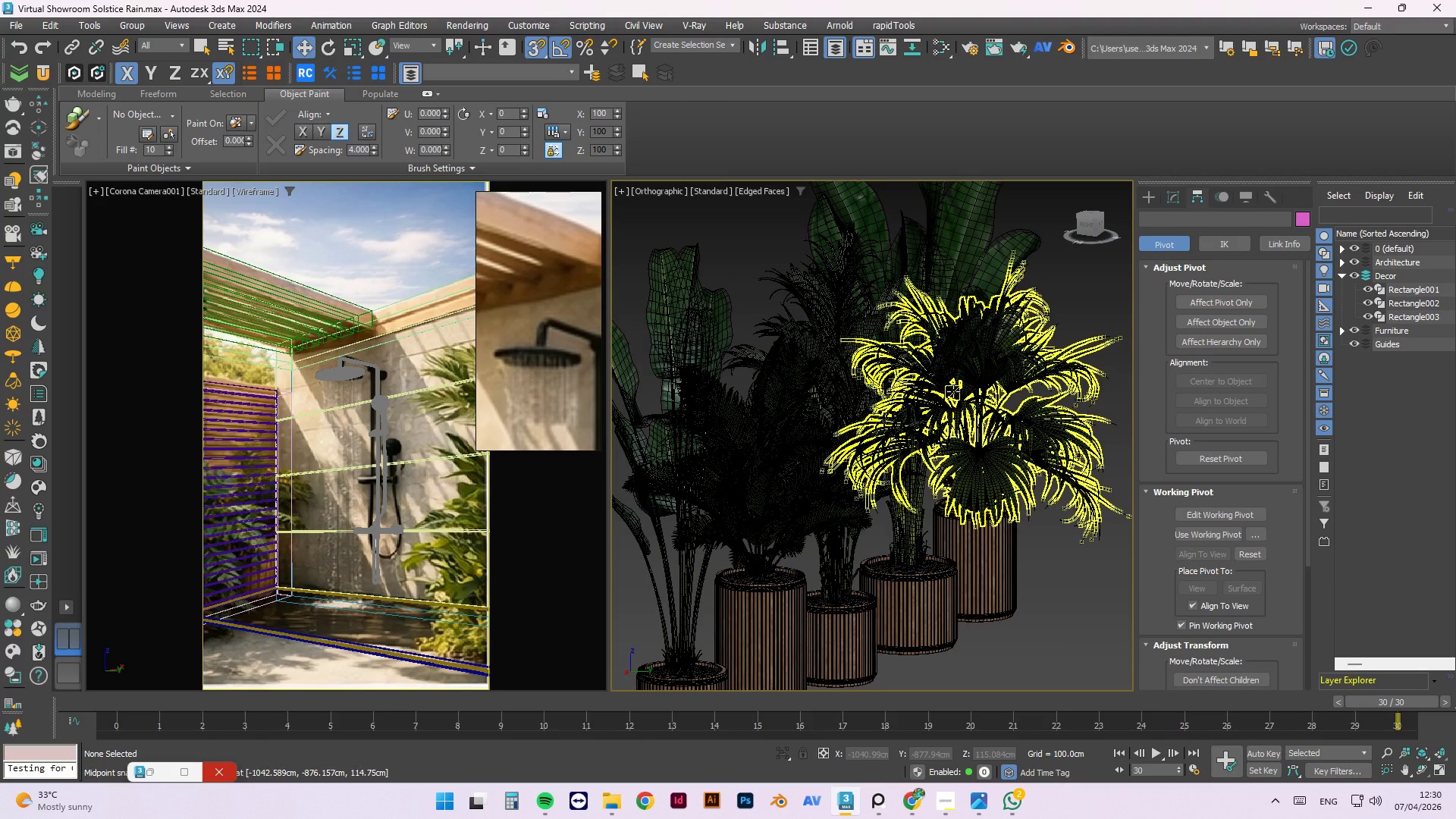 
wait(18.08)
 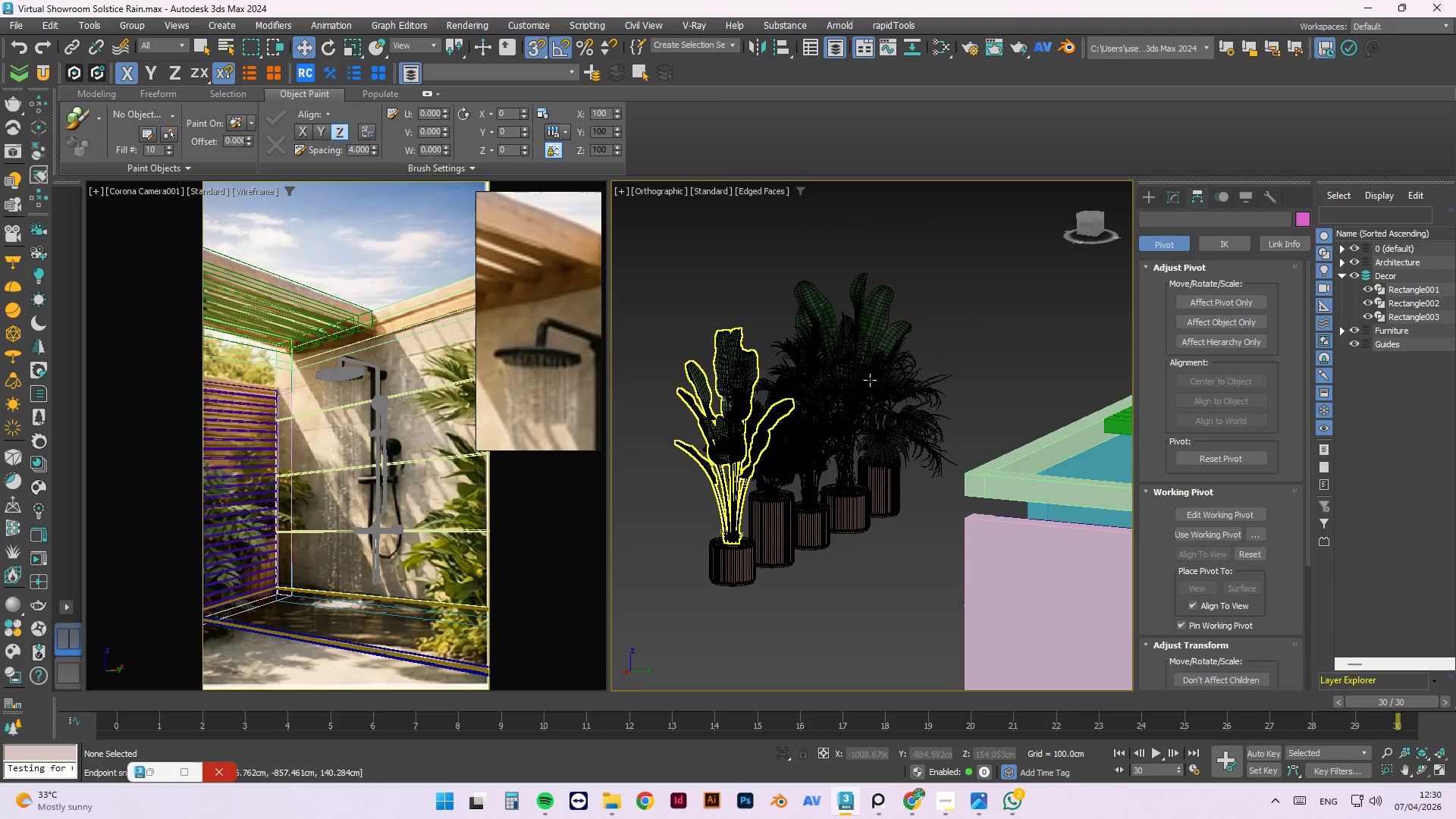 
hold_key(key=AltLeft, duration=0.75)
 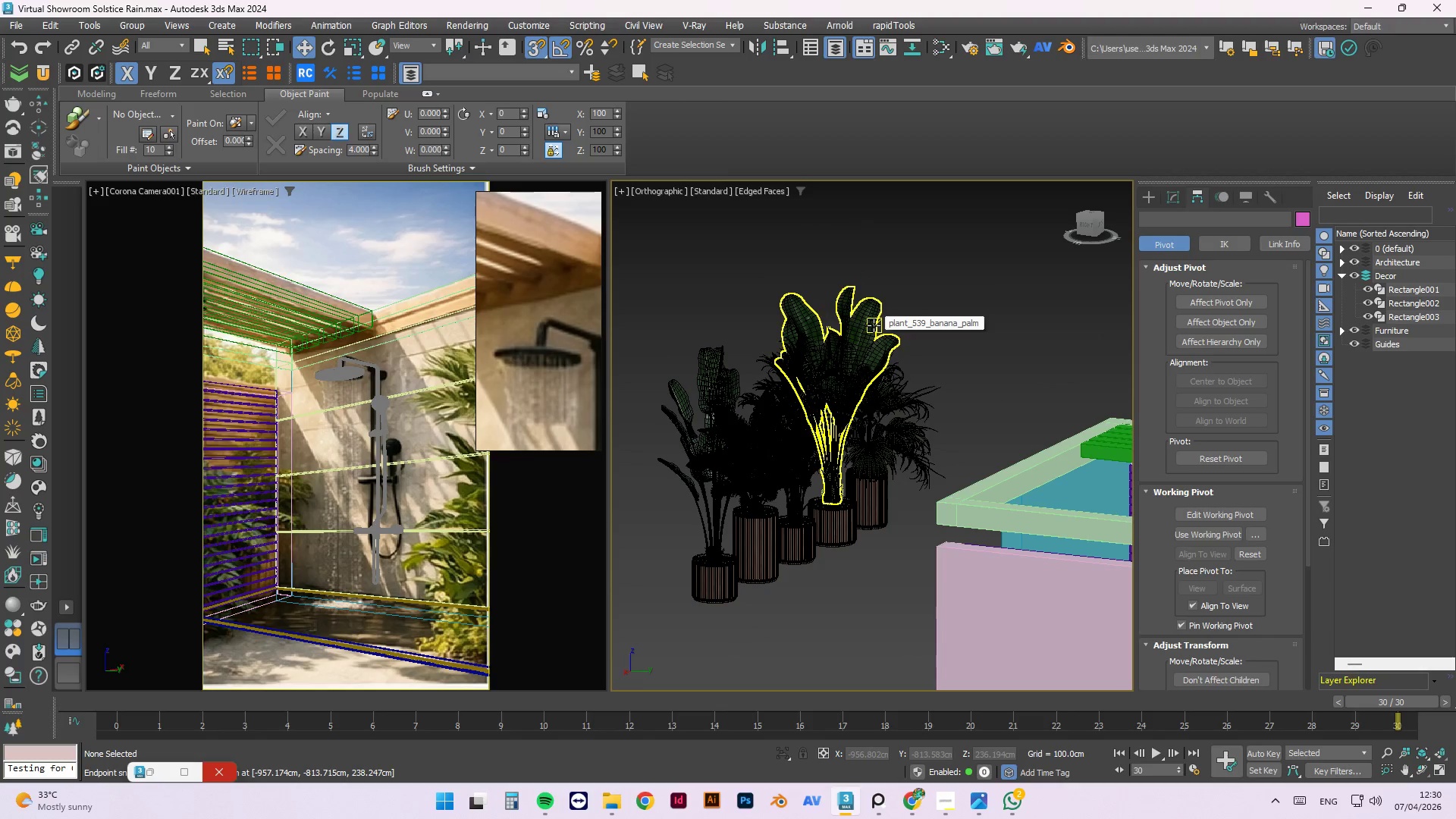 
scroll: coordinate [740, 441], scroll_direction: down, amount: 3.0
 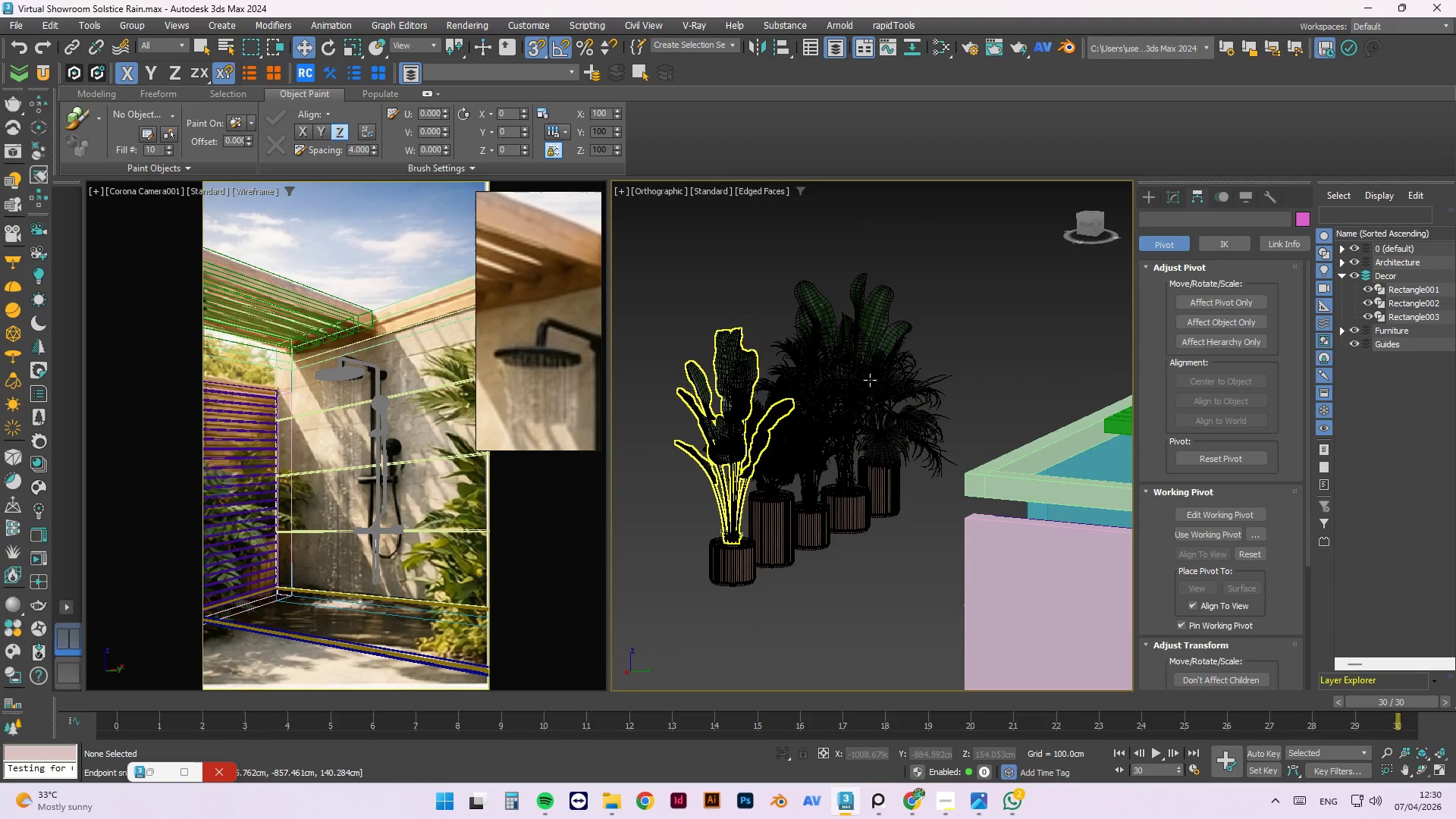 
hold_key(key=AltLeft, duration=1.31)
scroll: coordinate [827, 435], scroll_direction: down, amount: 2.0
 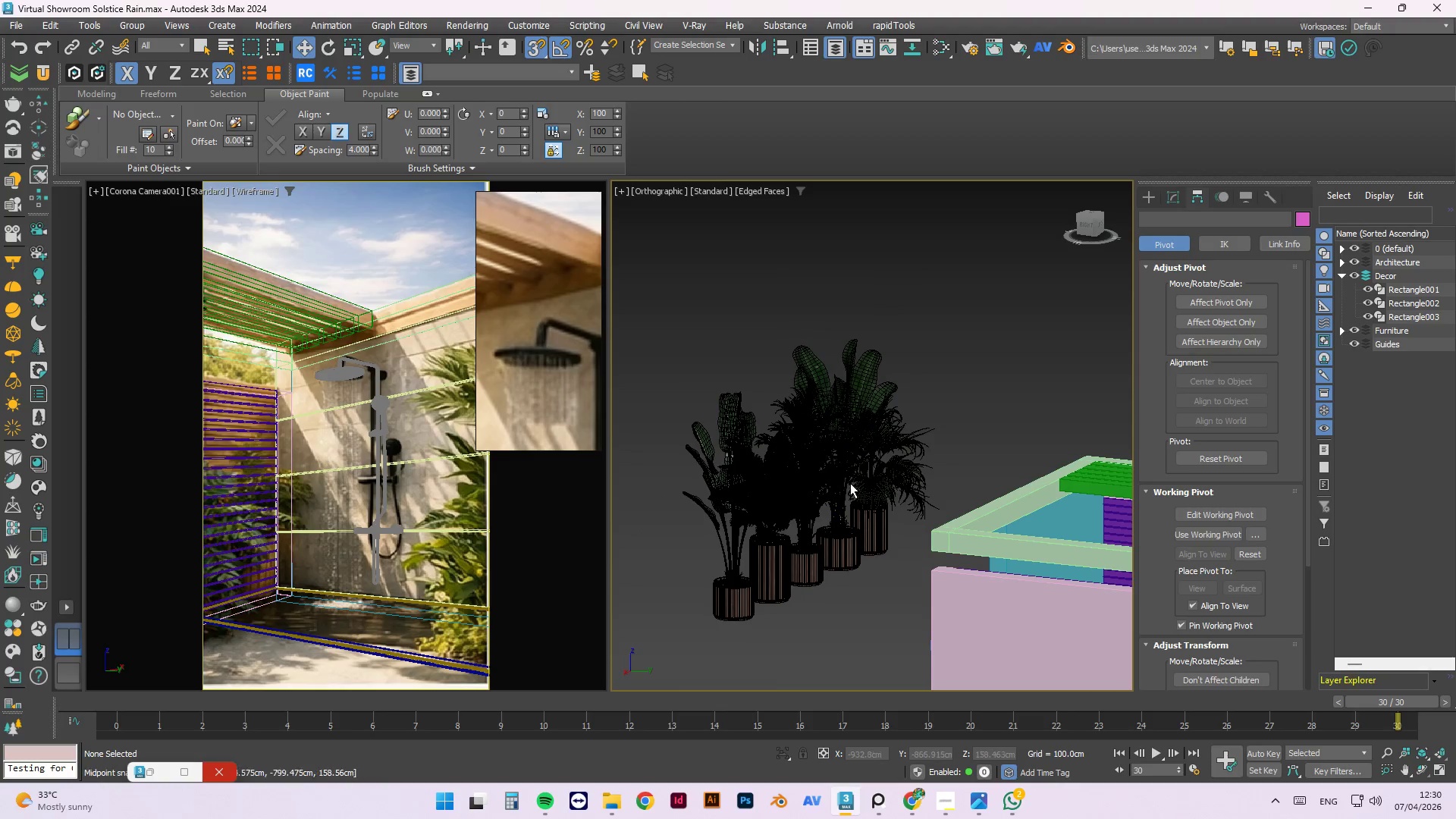 
hold_key(key=AltLeft, duration=1.25)
 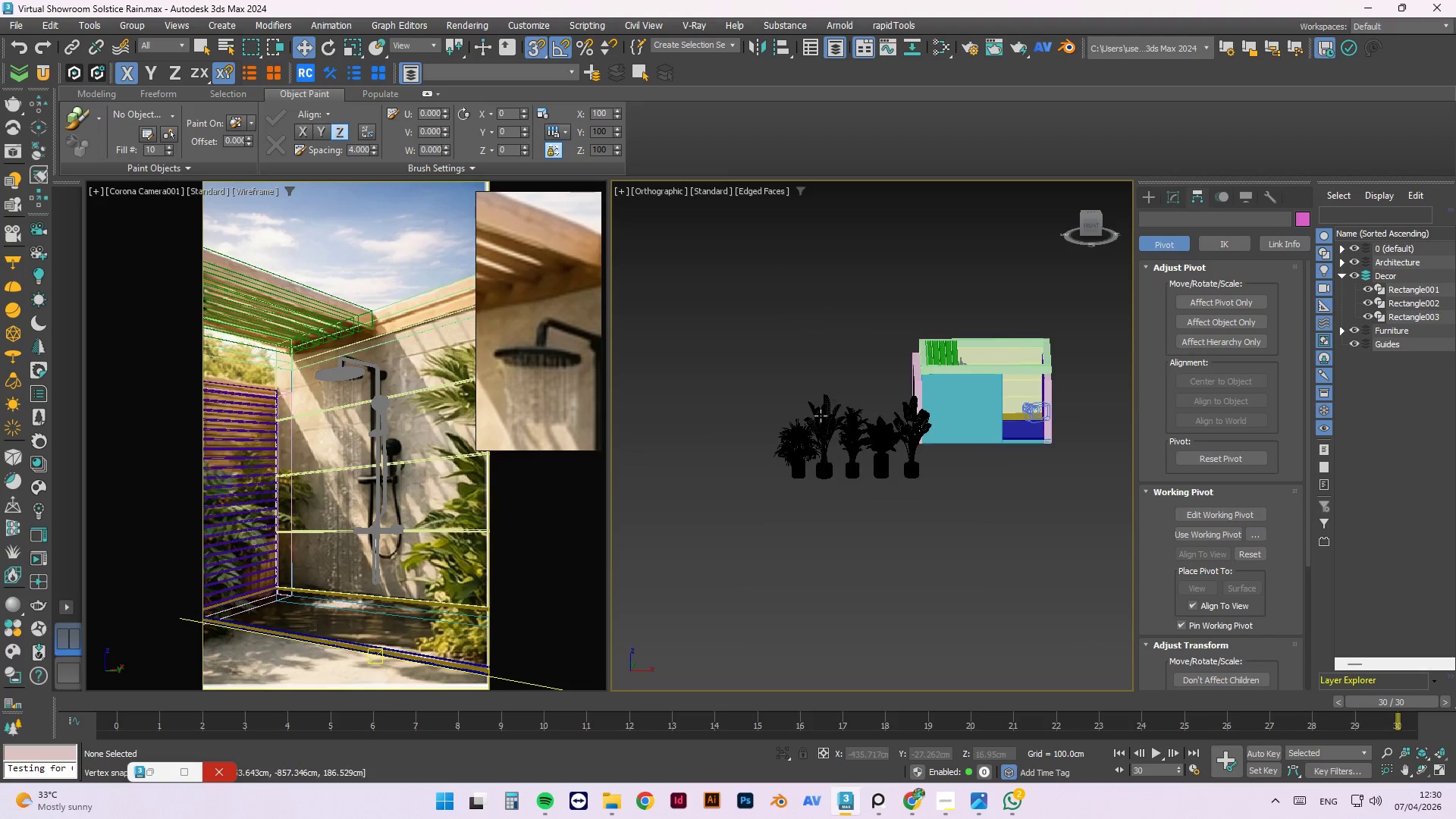 
scroll: coordinate [811, 451], scroll_direction: down, amount: 4.0
 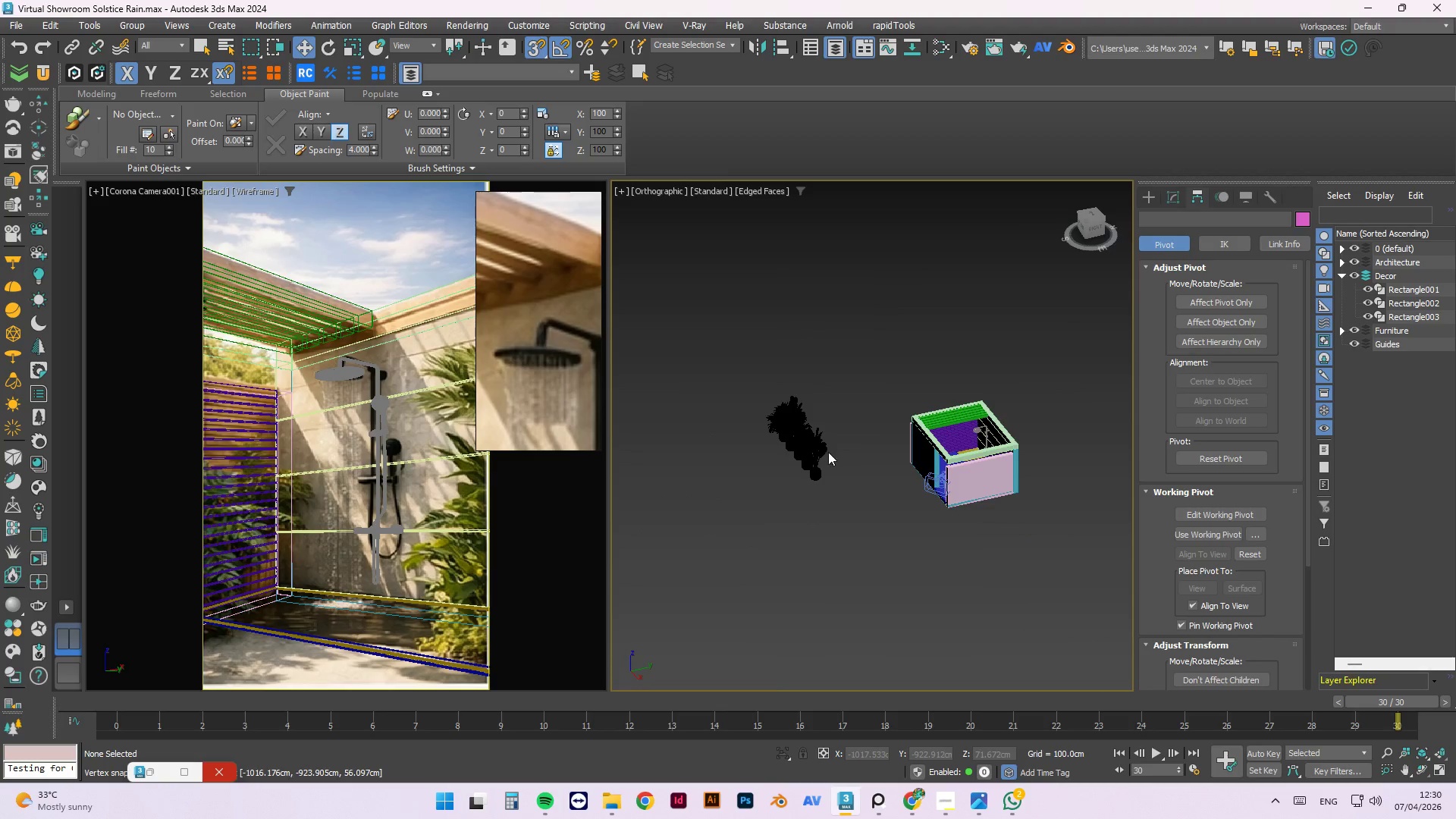 
scroll: coordinate [877, 466], scroll_direction: up, amount: 8.0
 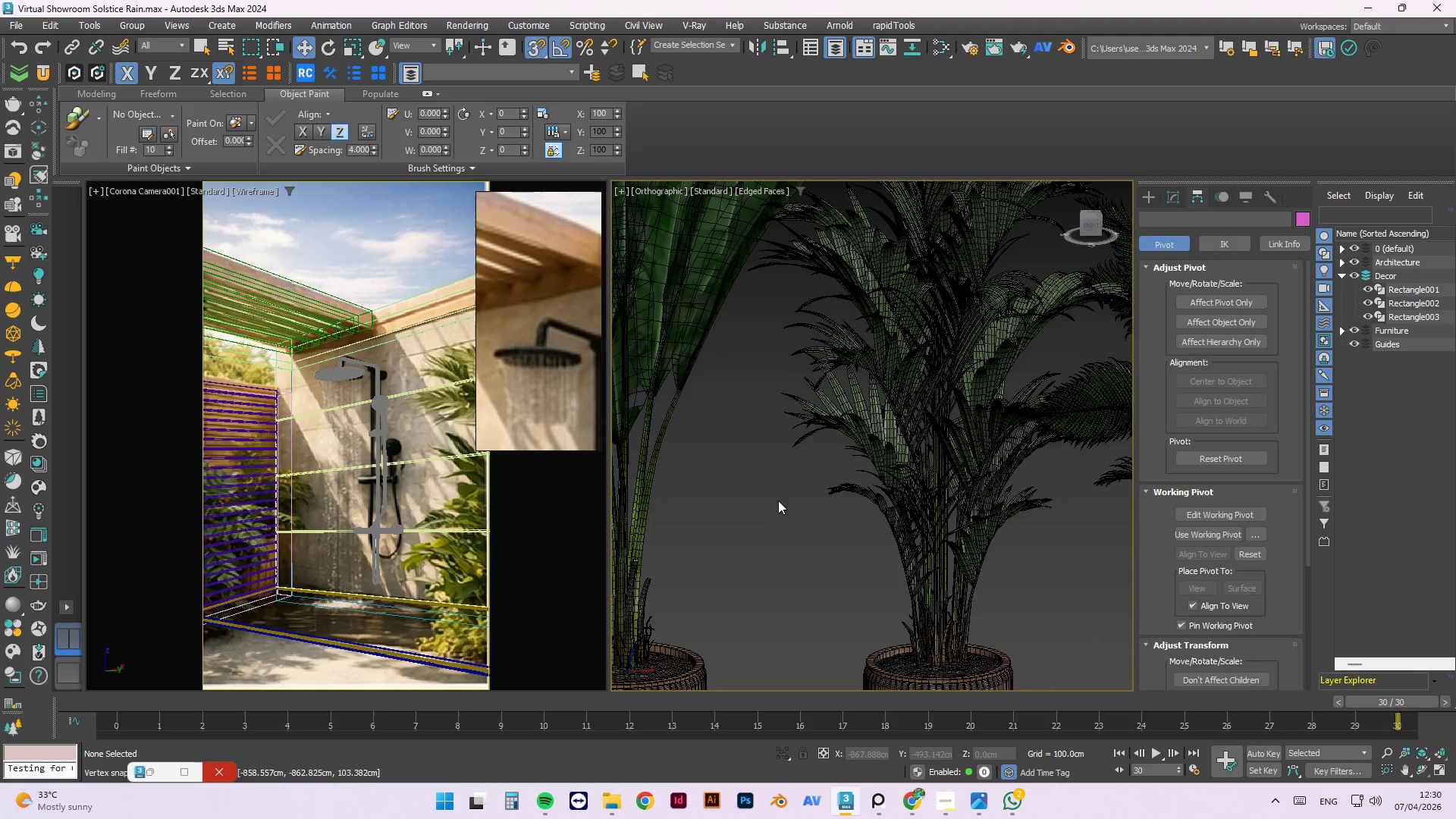 
scroll: coordinate [825, 472], scroll_direction: down, amount: 3.0
 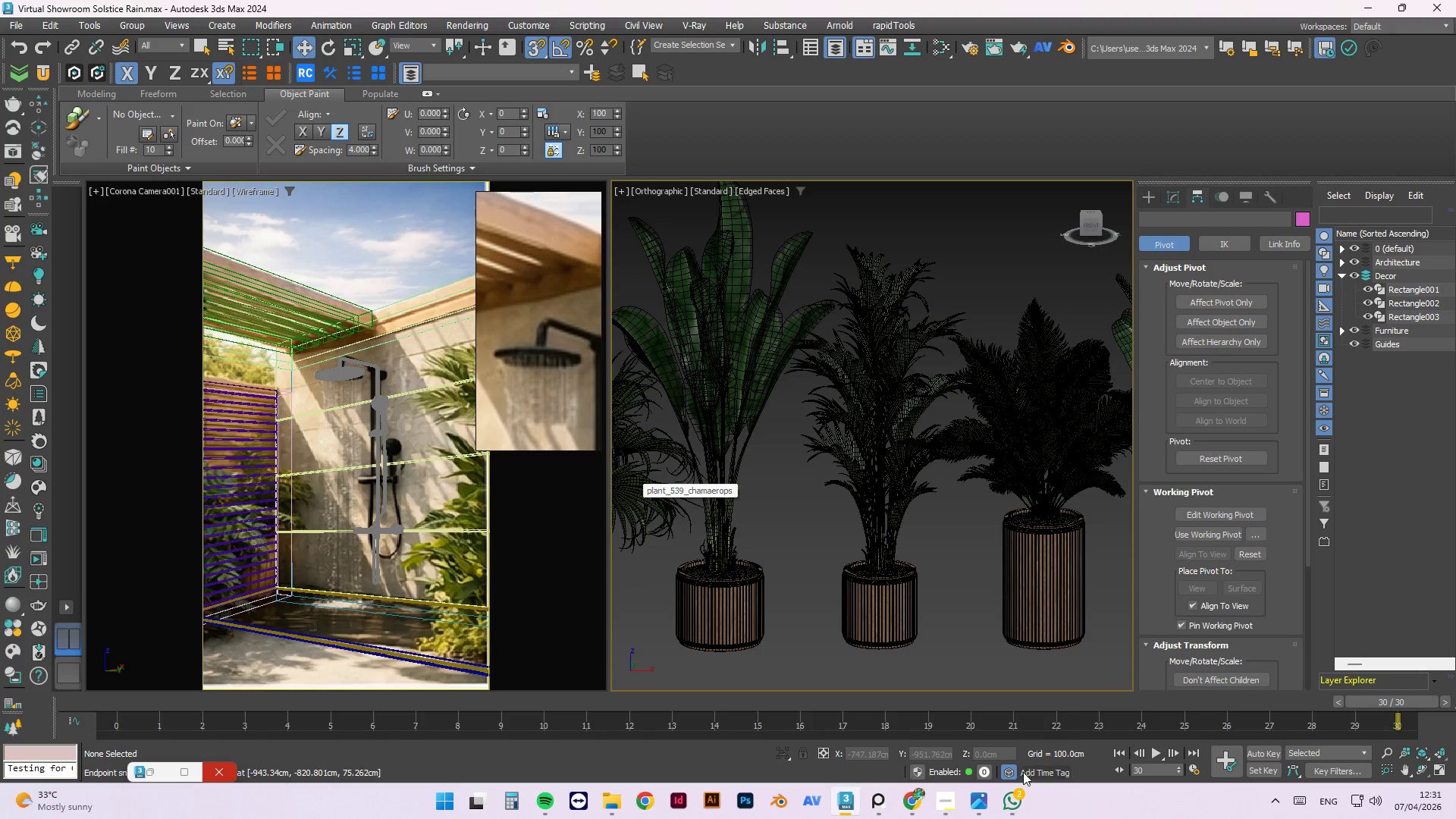 
wait(5.67)
 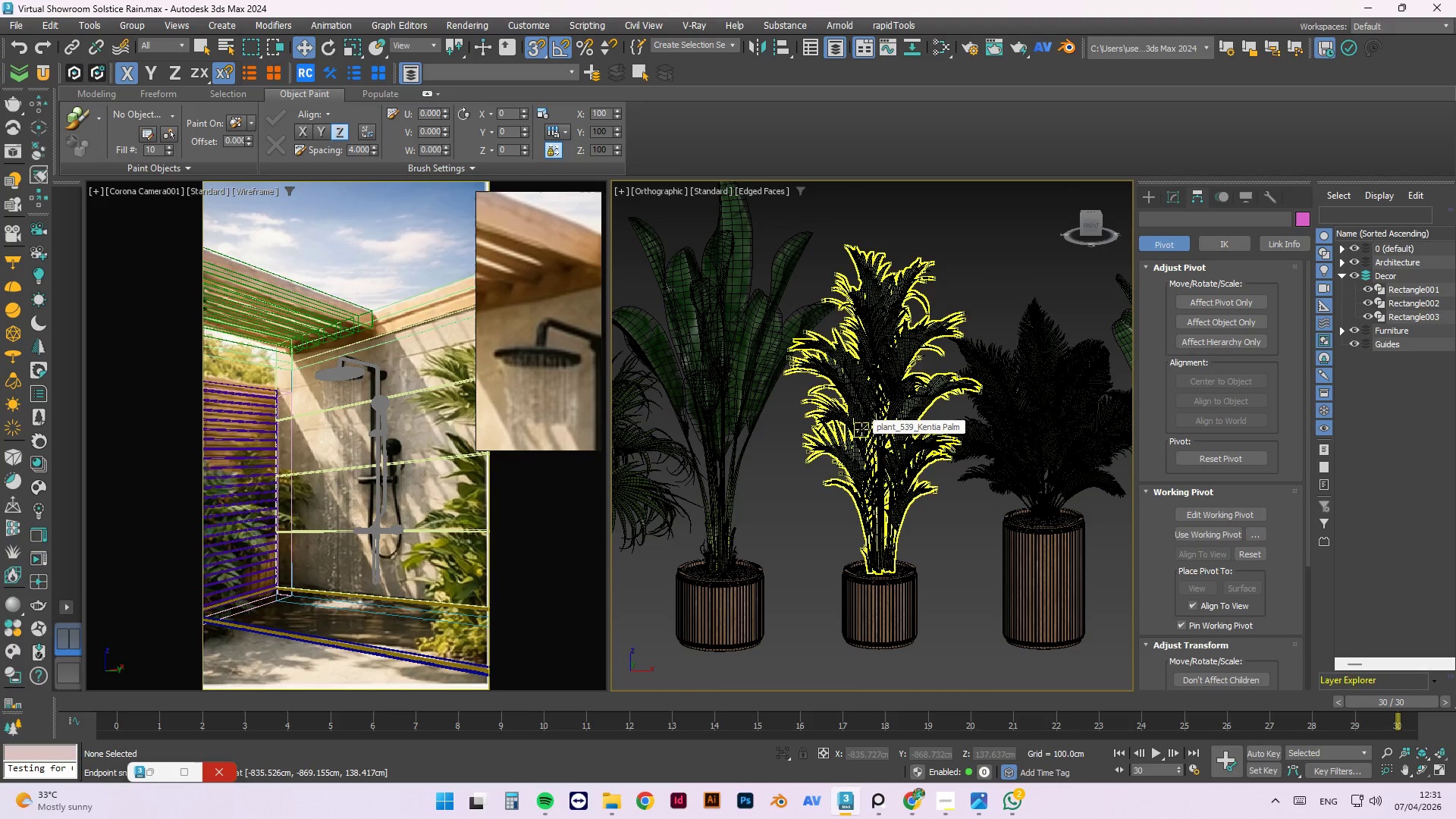 
left_click([903, 805])
 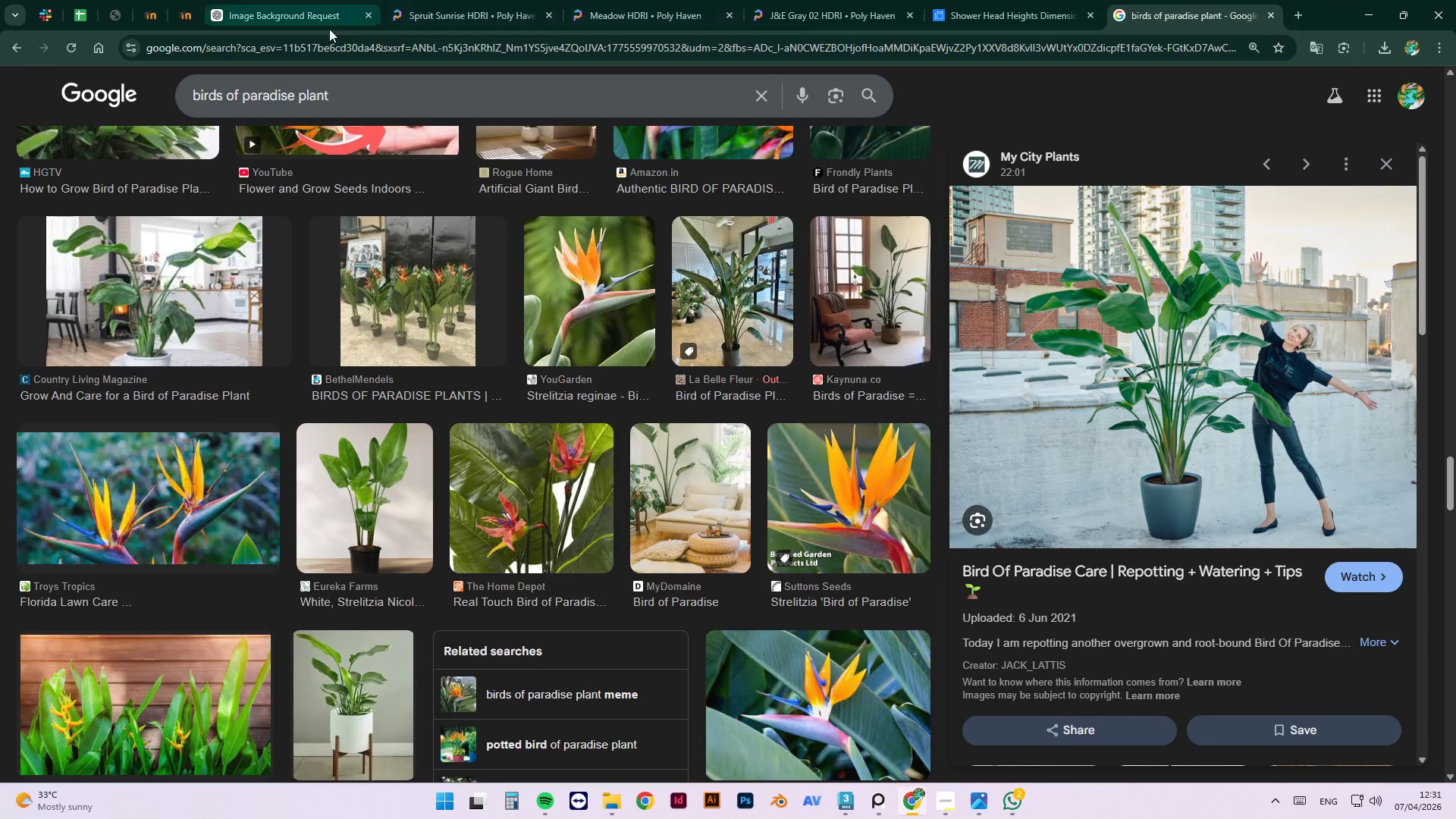 
middle_click([79, 96])
 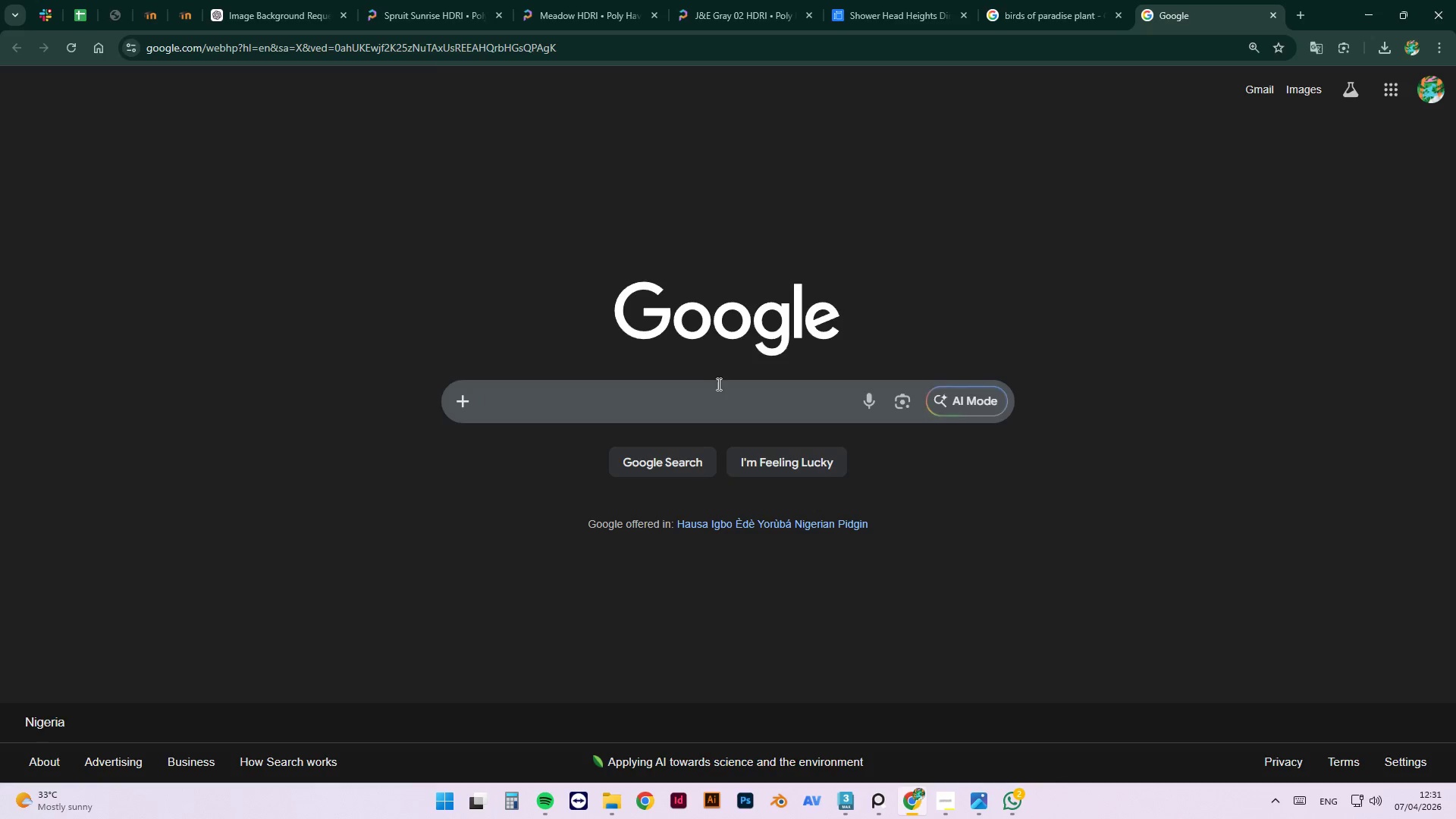 
type(chaemar)
key(Backspace)
type(erops)
 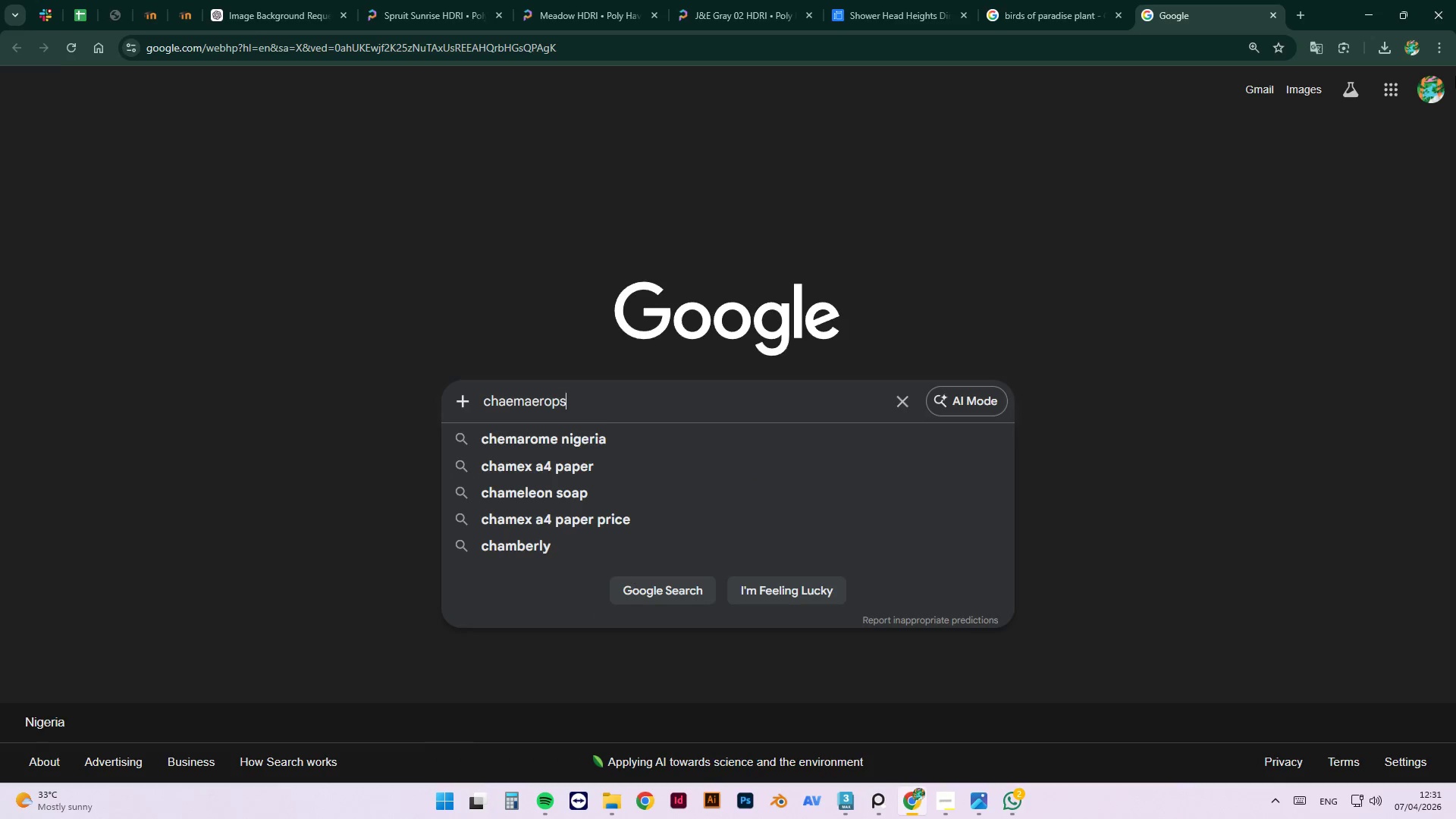 
key(Enter)
 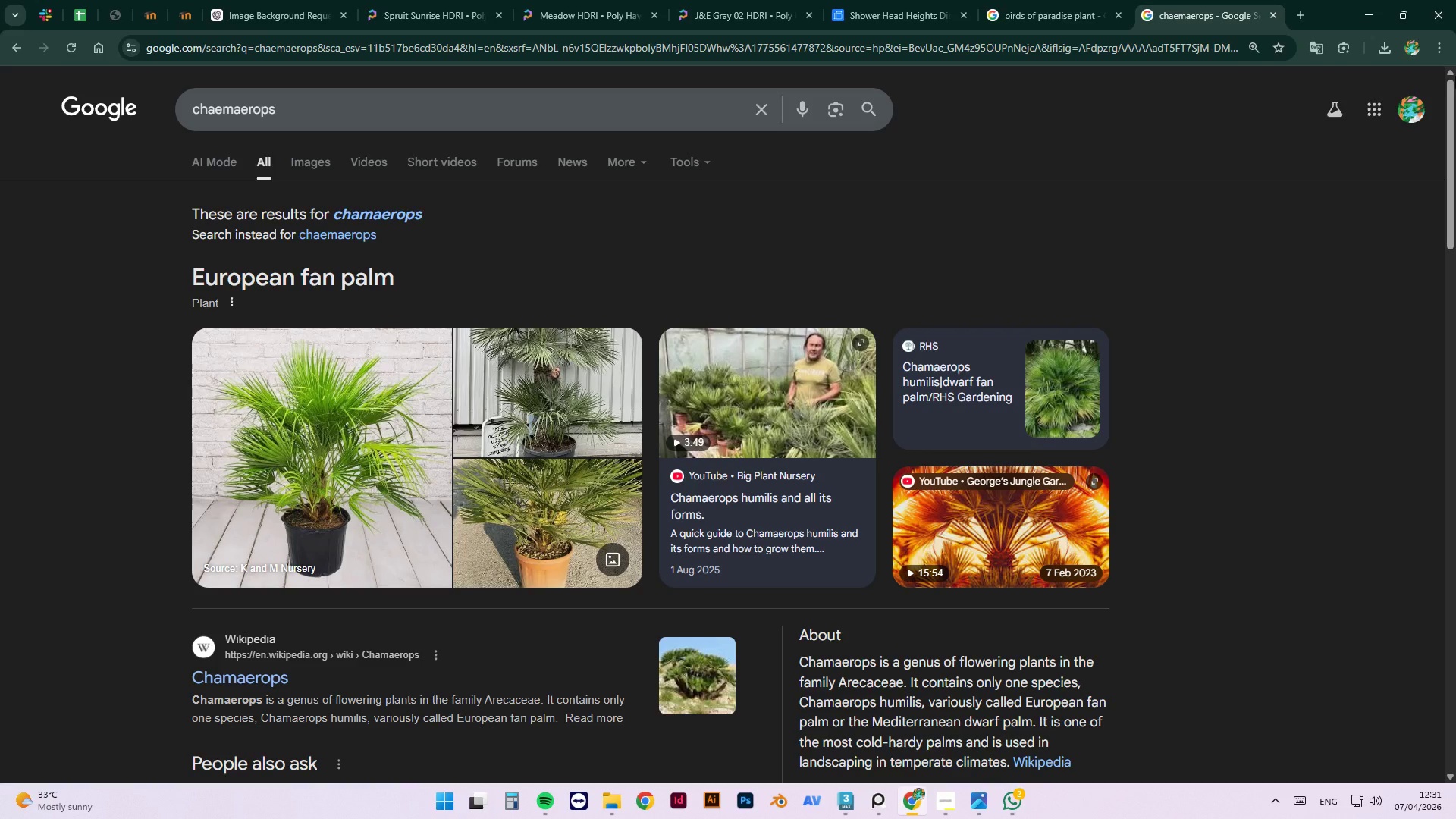 
wait(6.45)
 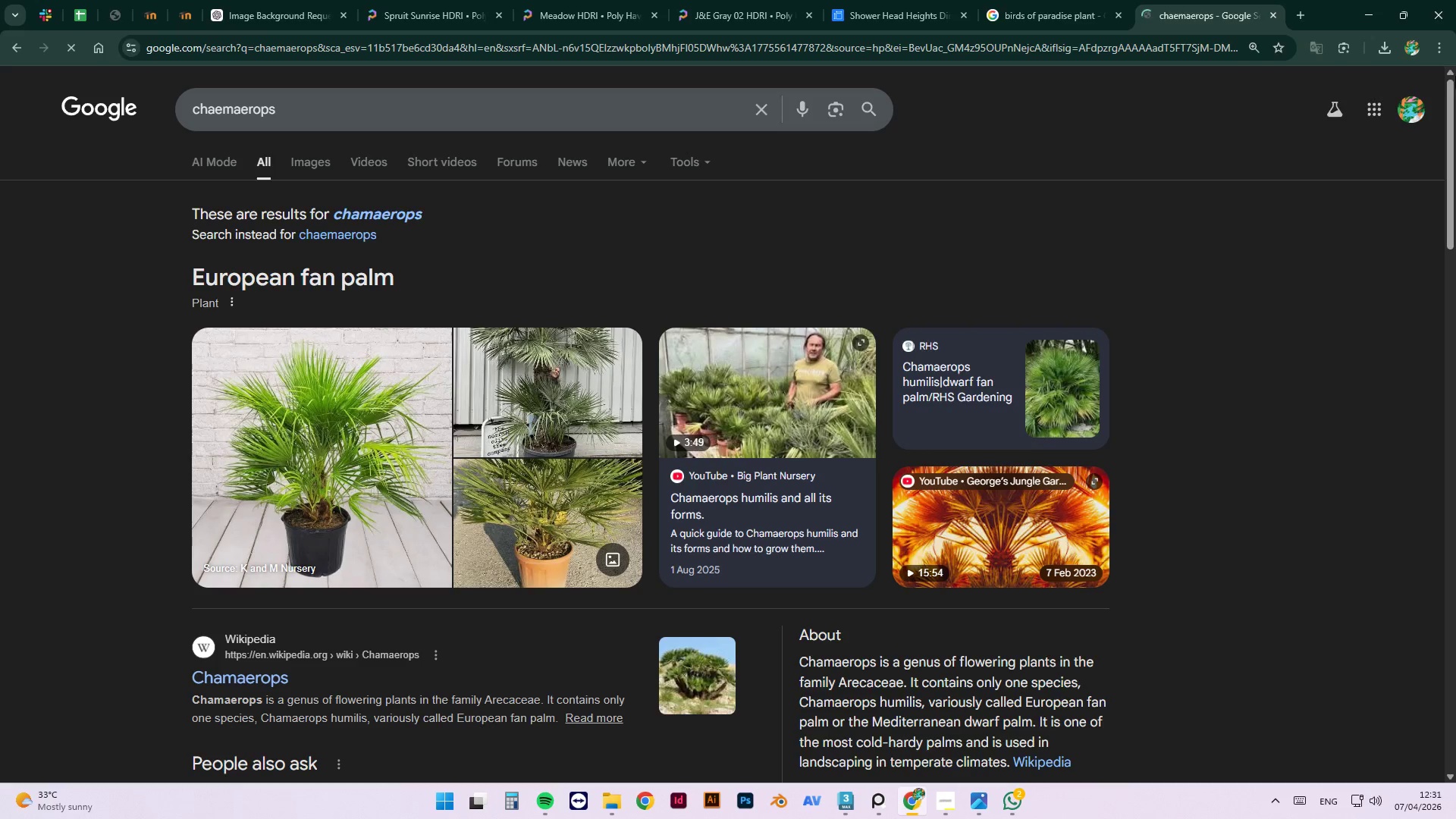 
left_click([1378, 12])
 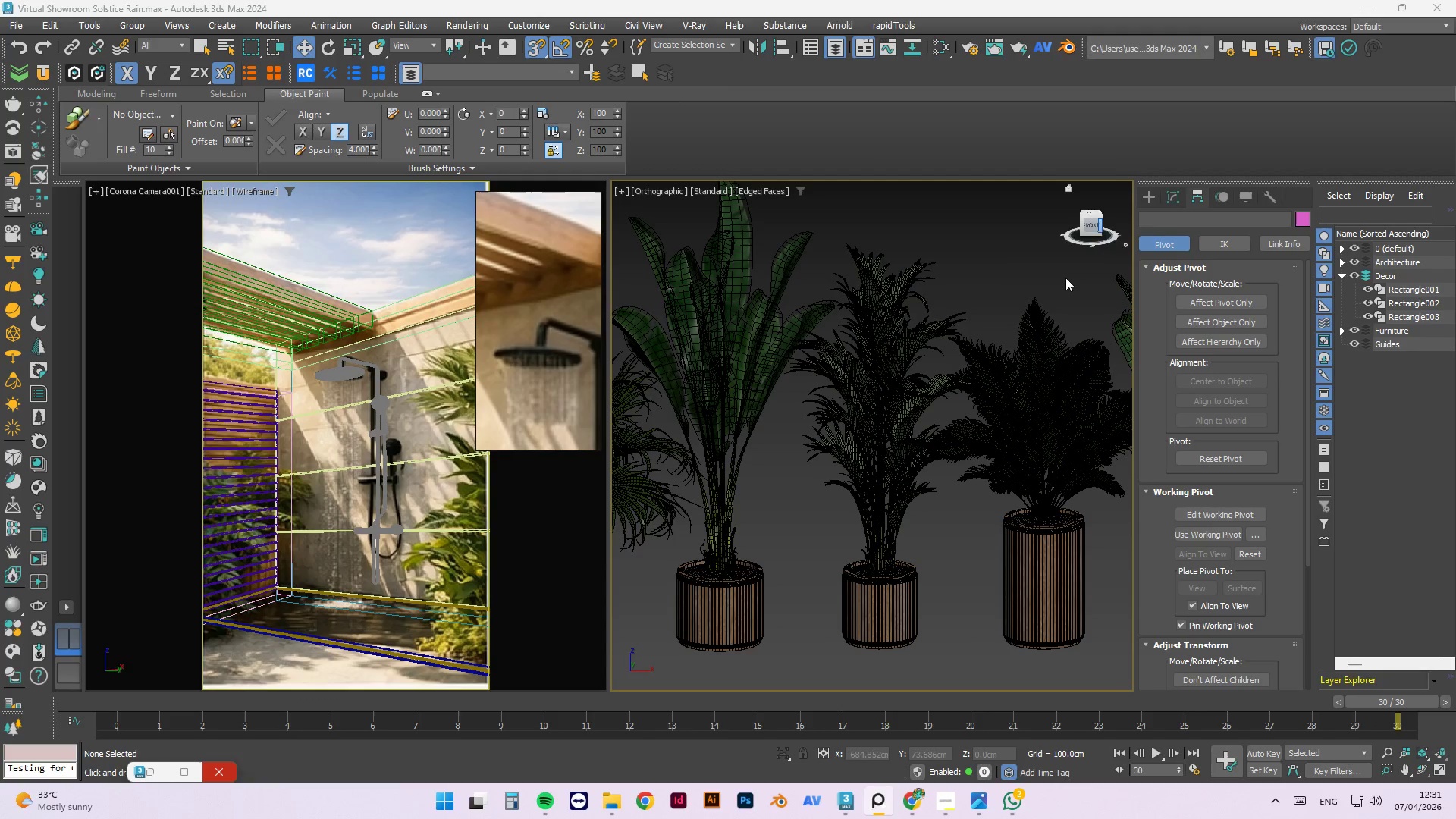 
scroll: coordinate [798, 505], scroll_direction: down, amount: 3.0
 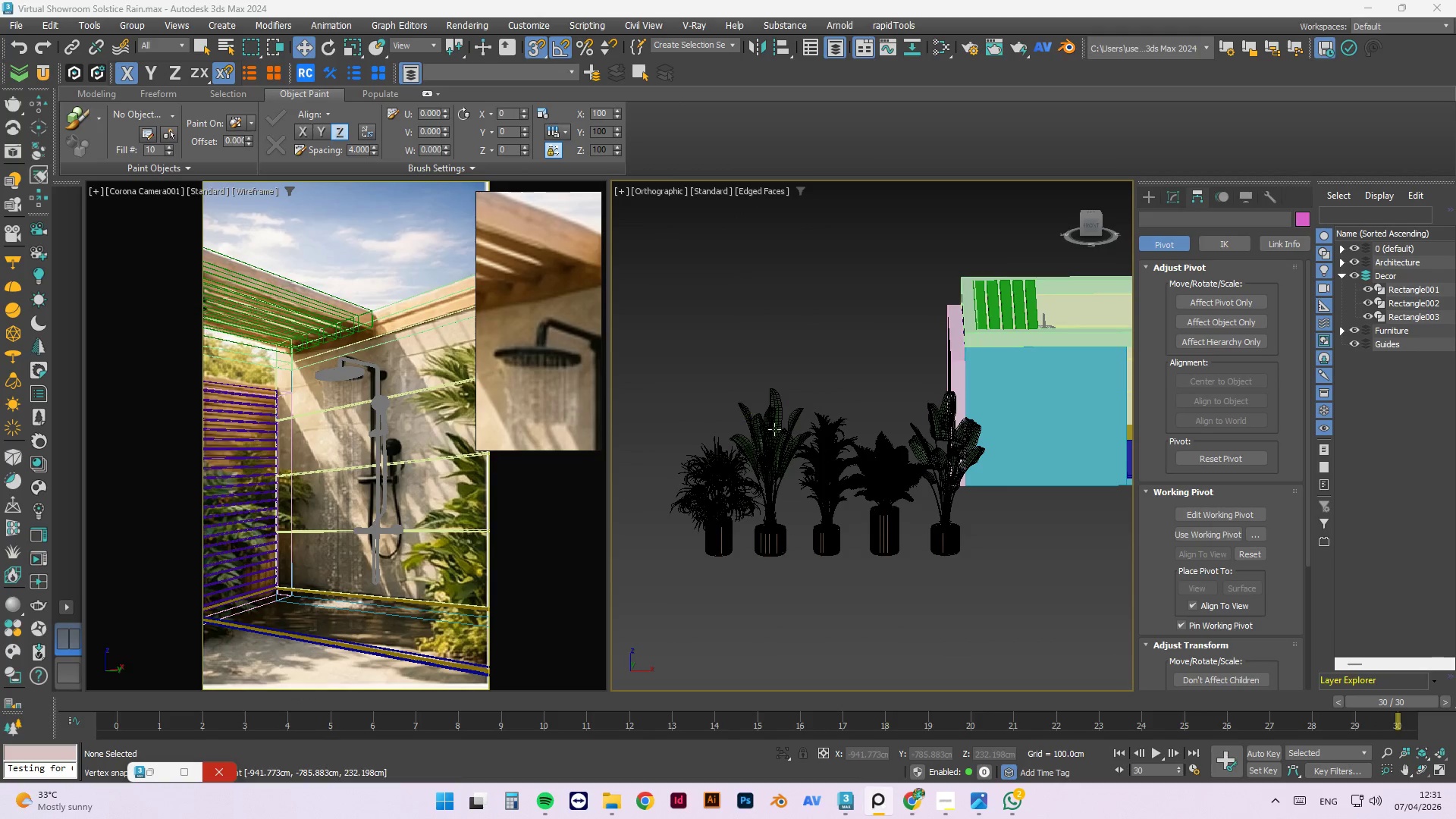 
scroll: coordinate [851, 493], scroll_direction: up, amount: 4.0
 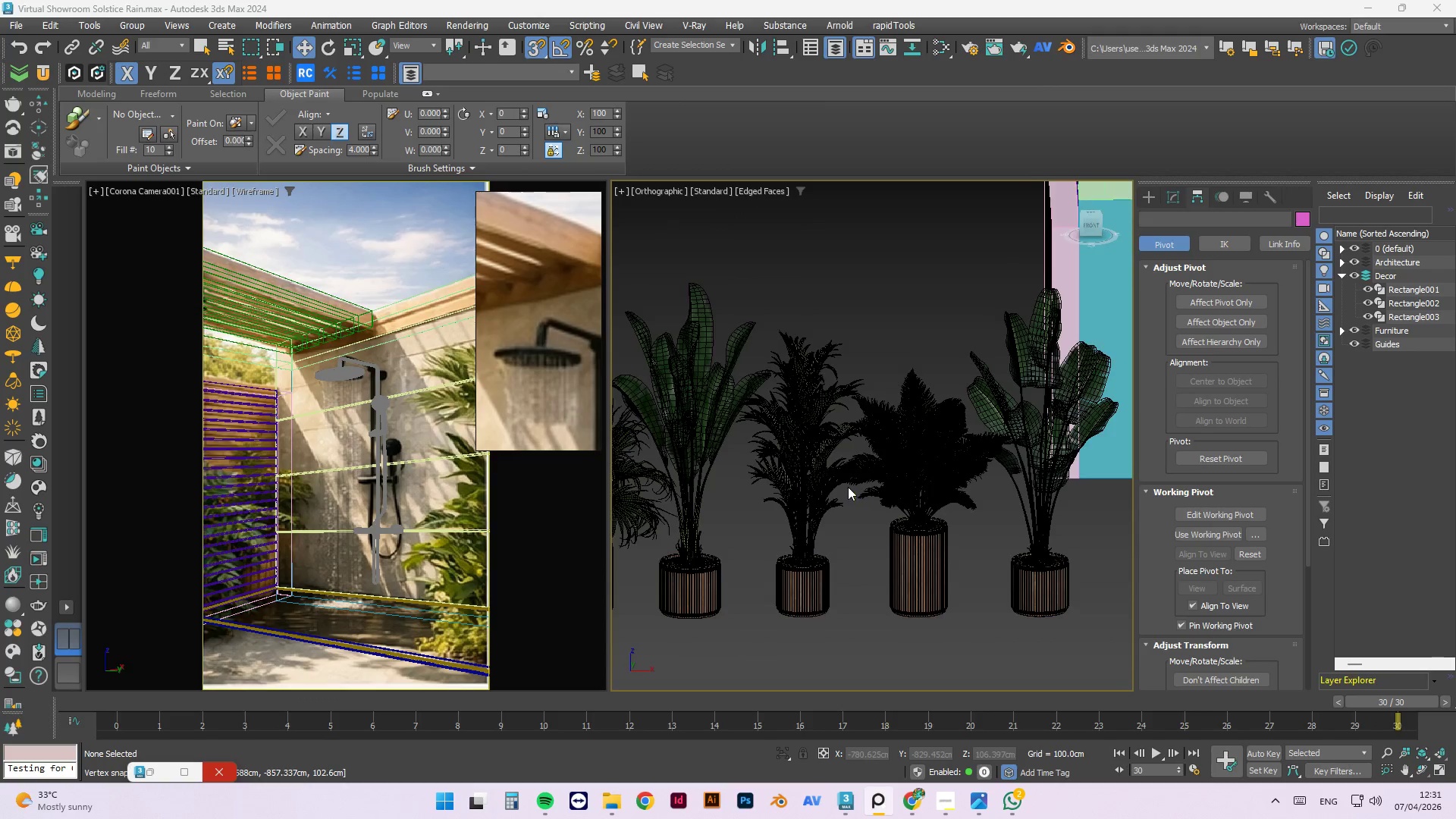 
mouse_move([814, 489])
 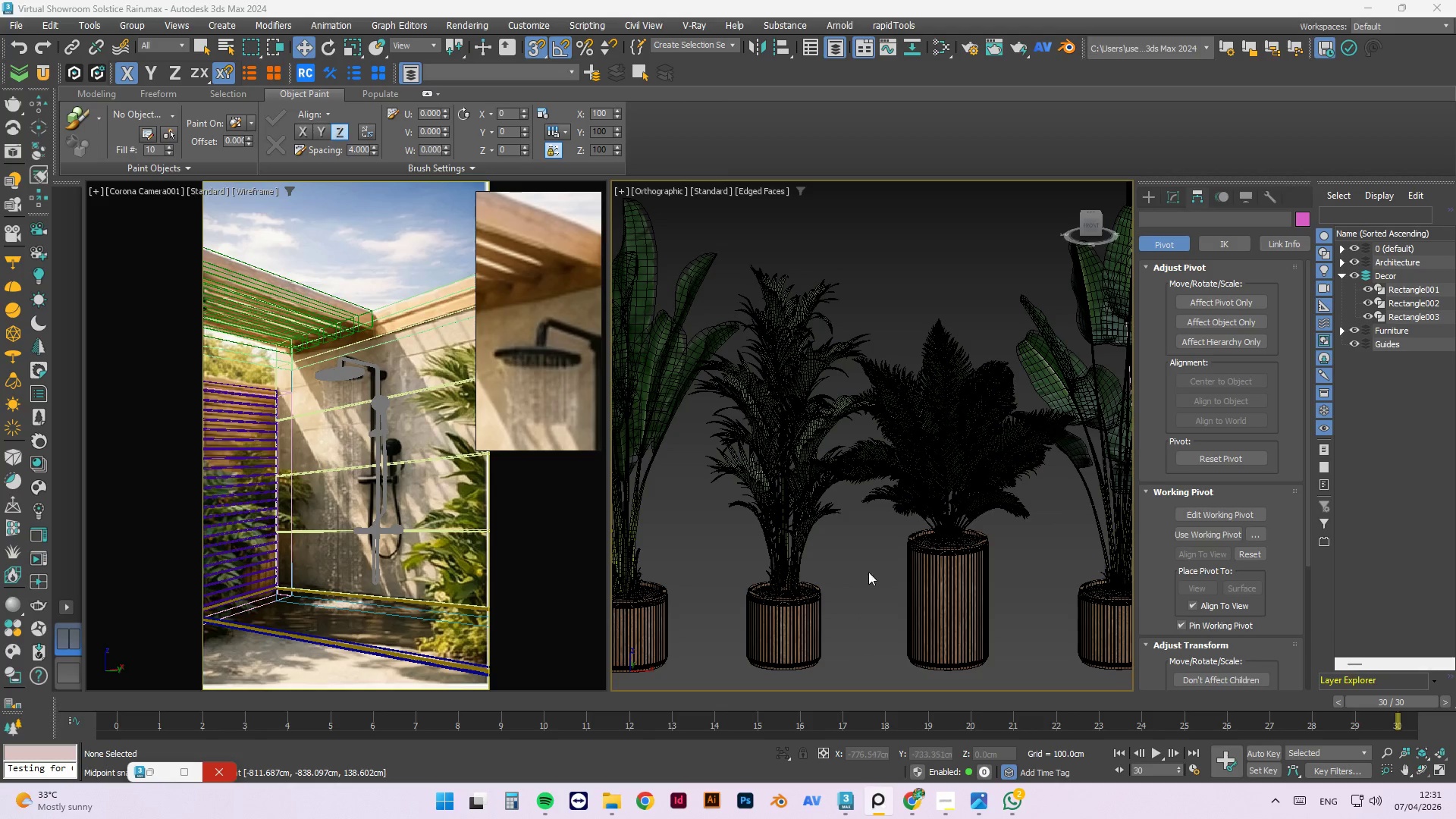 
left_click_drag(start_coordinate=[871, 556], to_coordinate=[767, 665])
 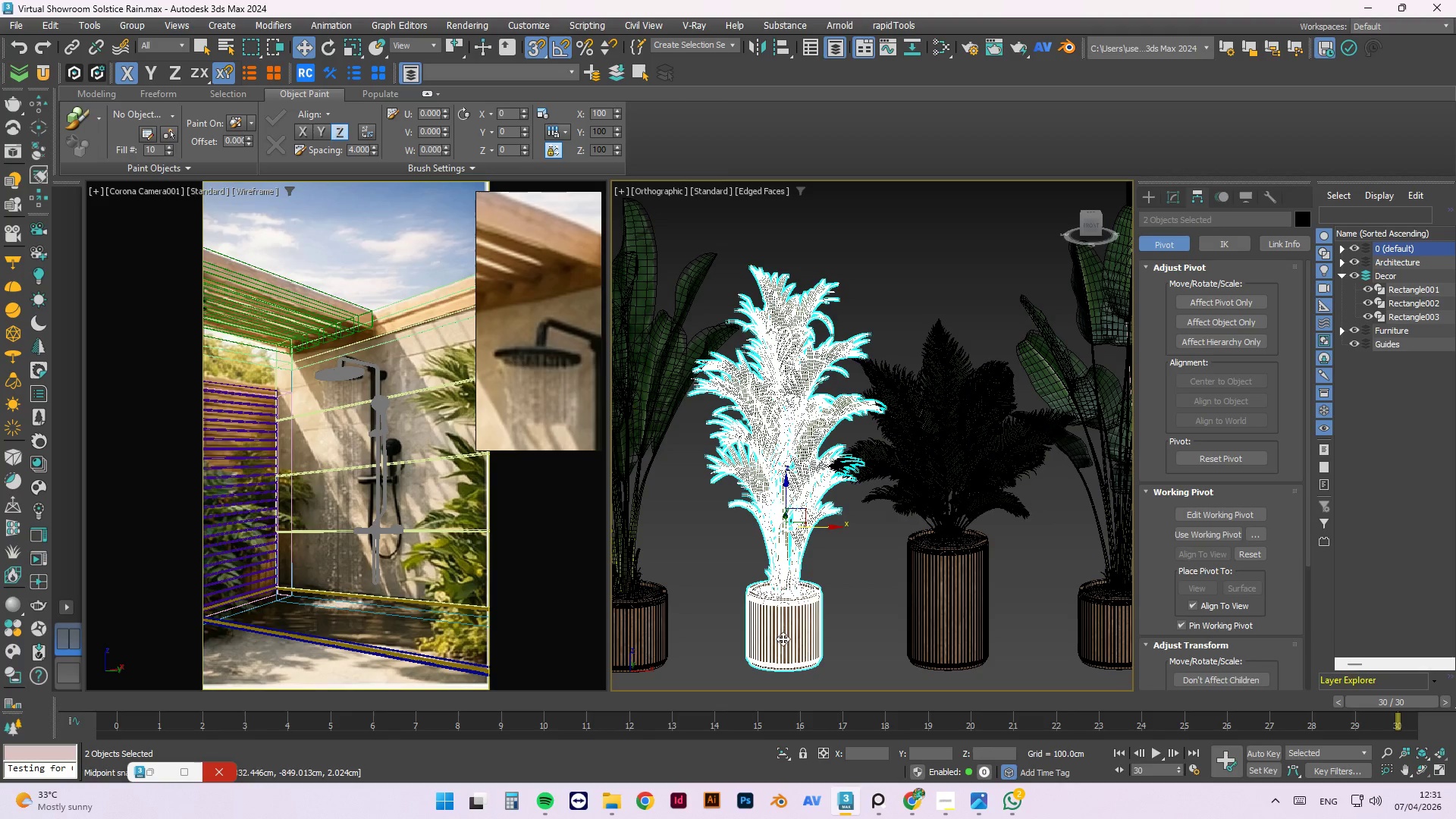 
scroll: coordinate [805, 500], scroll_direction: down, amount: 4.0
 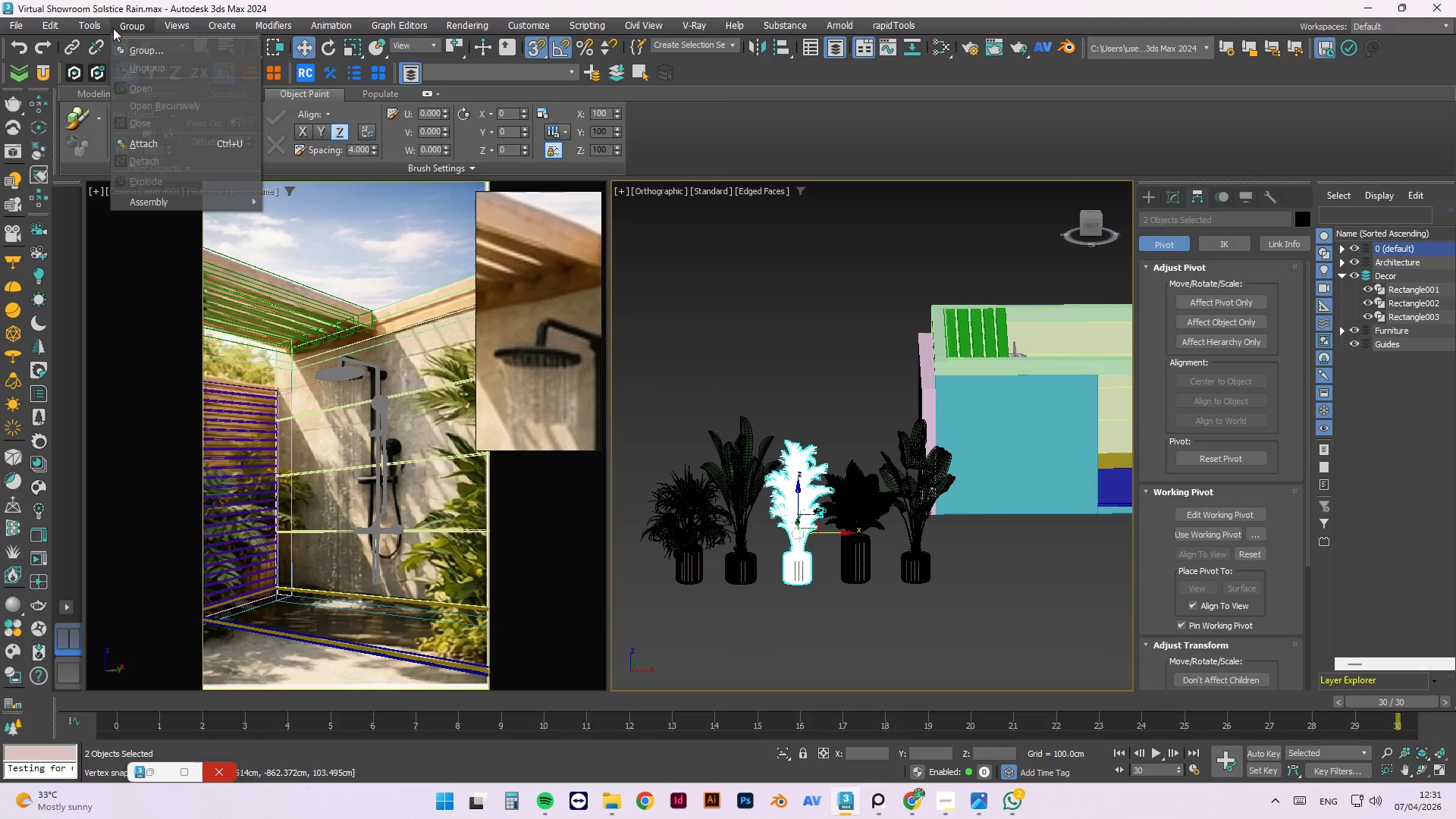 
left_click([160, 52])
 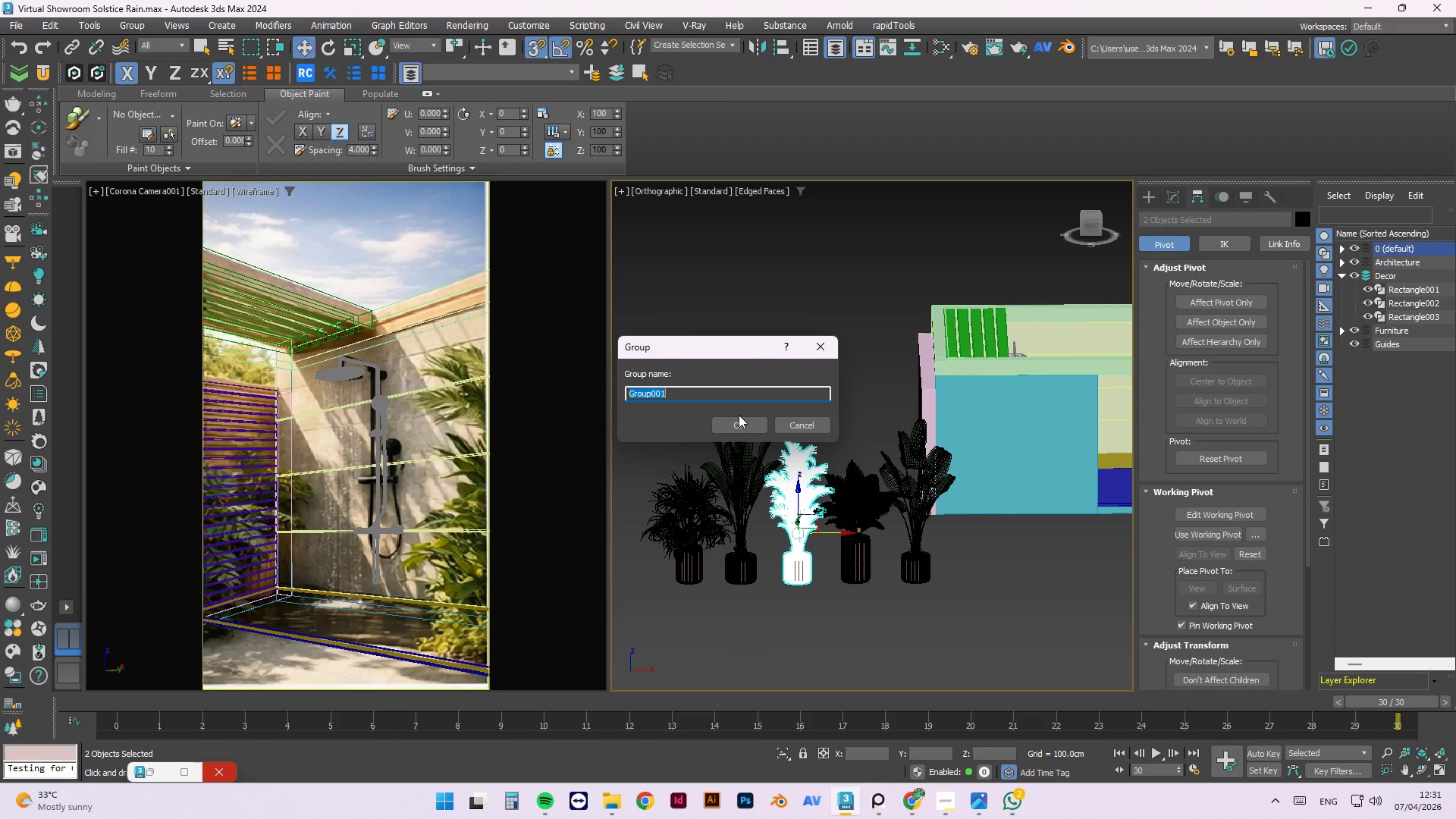 
type(Kentia Palm)
 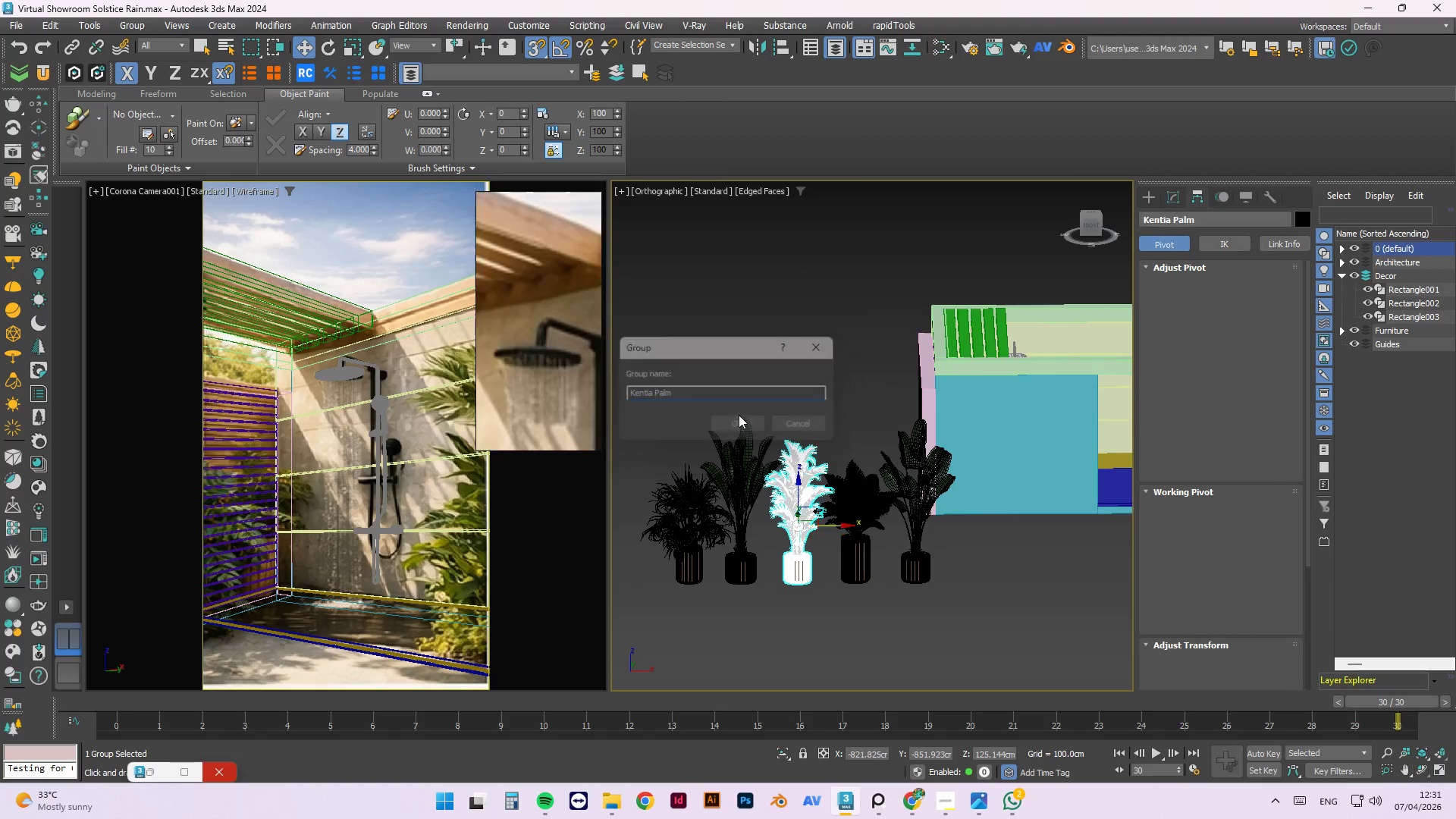 
key(Enter)
 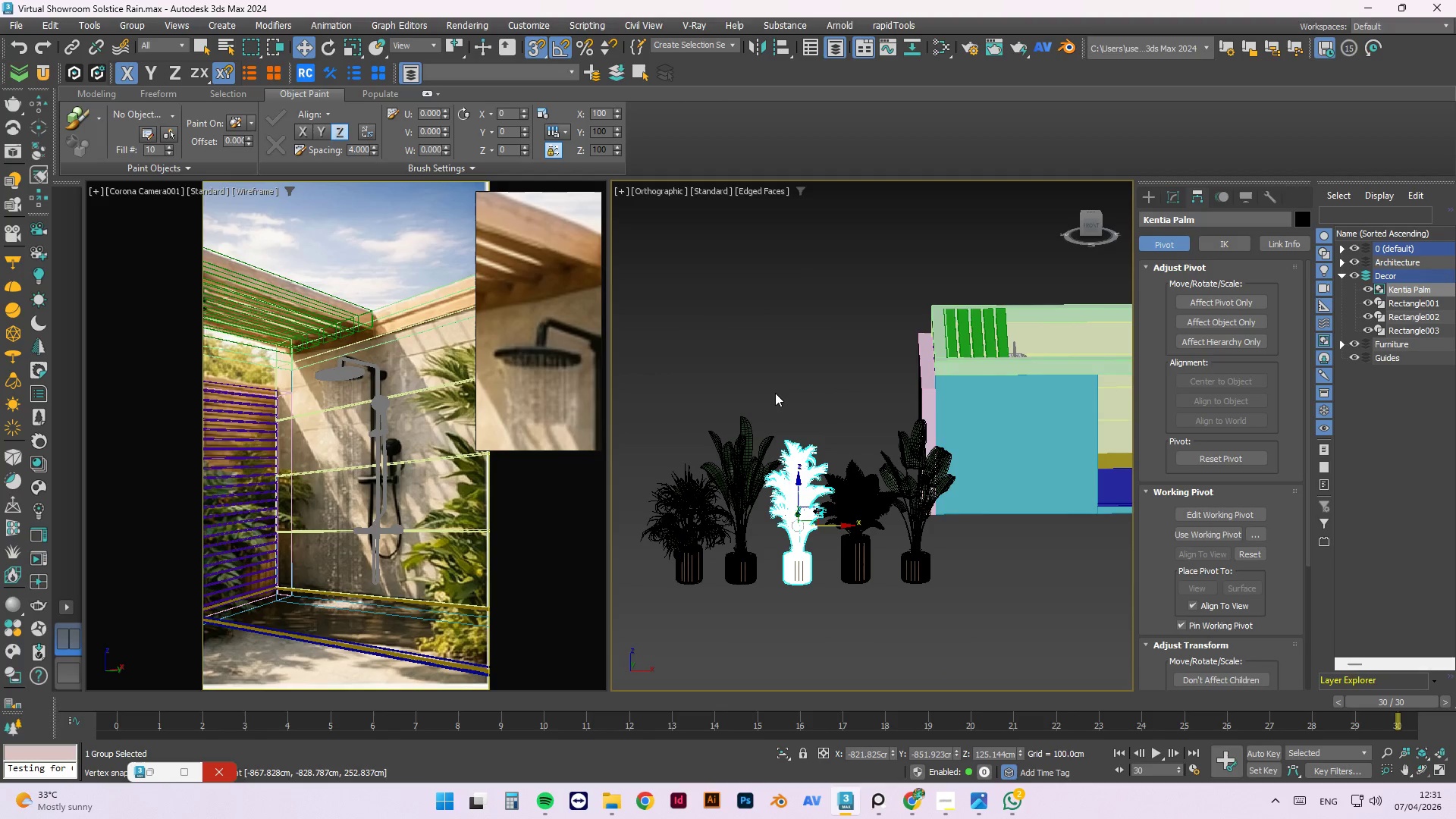 
key(T)
 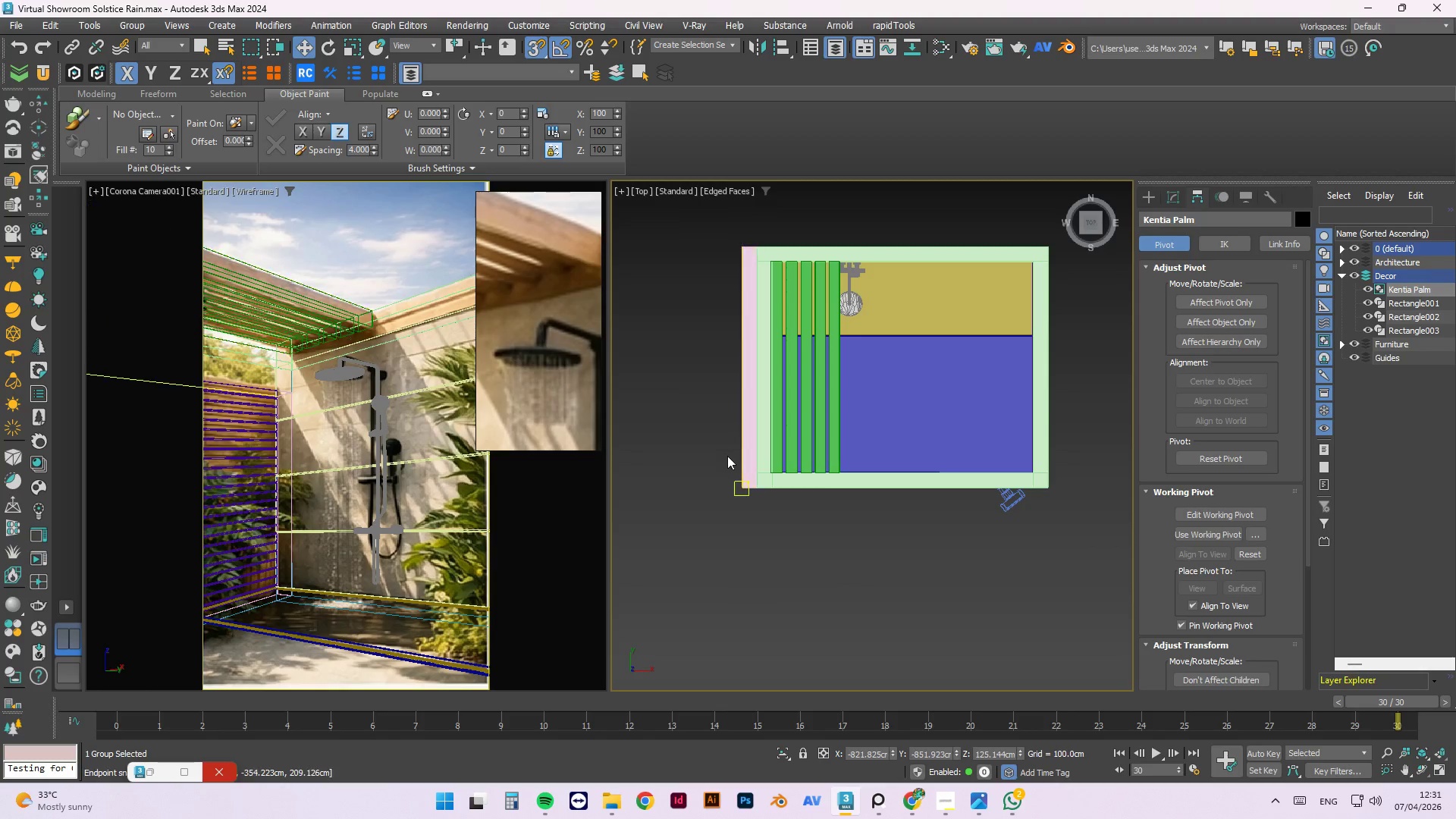 
scroll: coordinate [879, 465], scroll_direction: down, amount: 3.0
 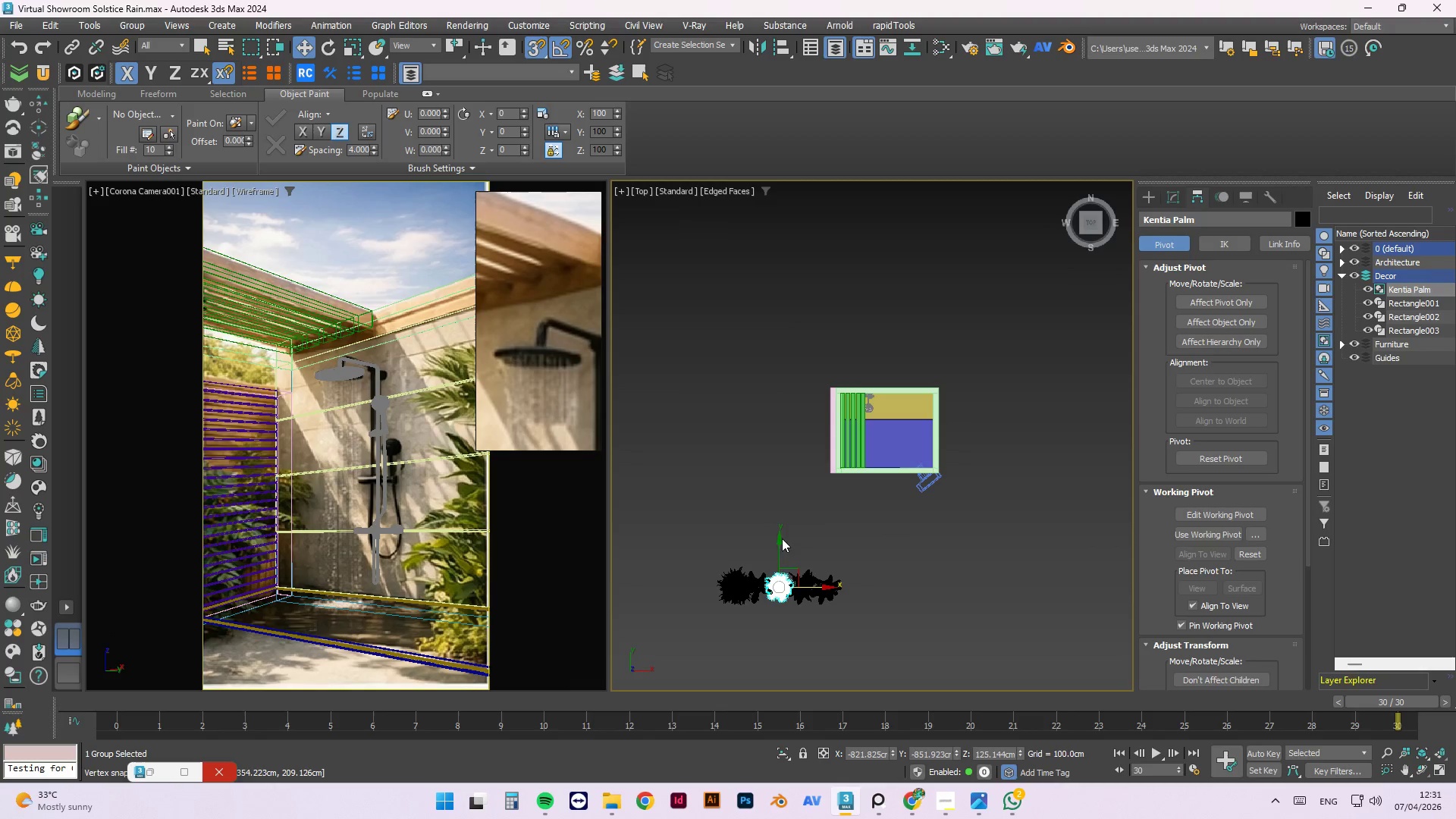 
left_click_drag(start_coordinate=[777, 548], to_coordinate=[786, 404])
 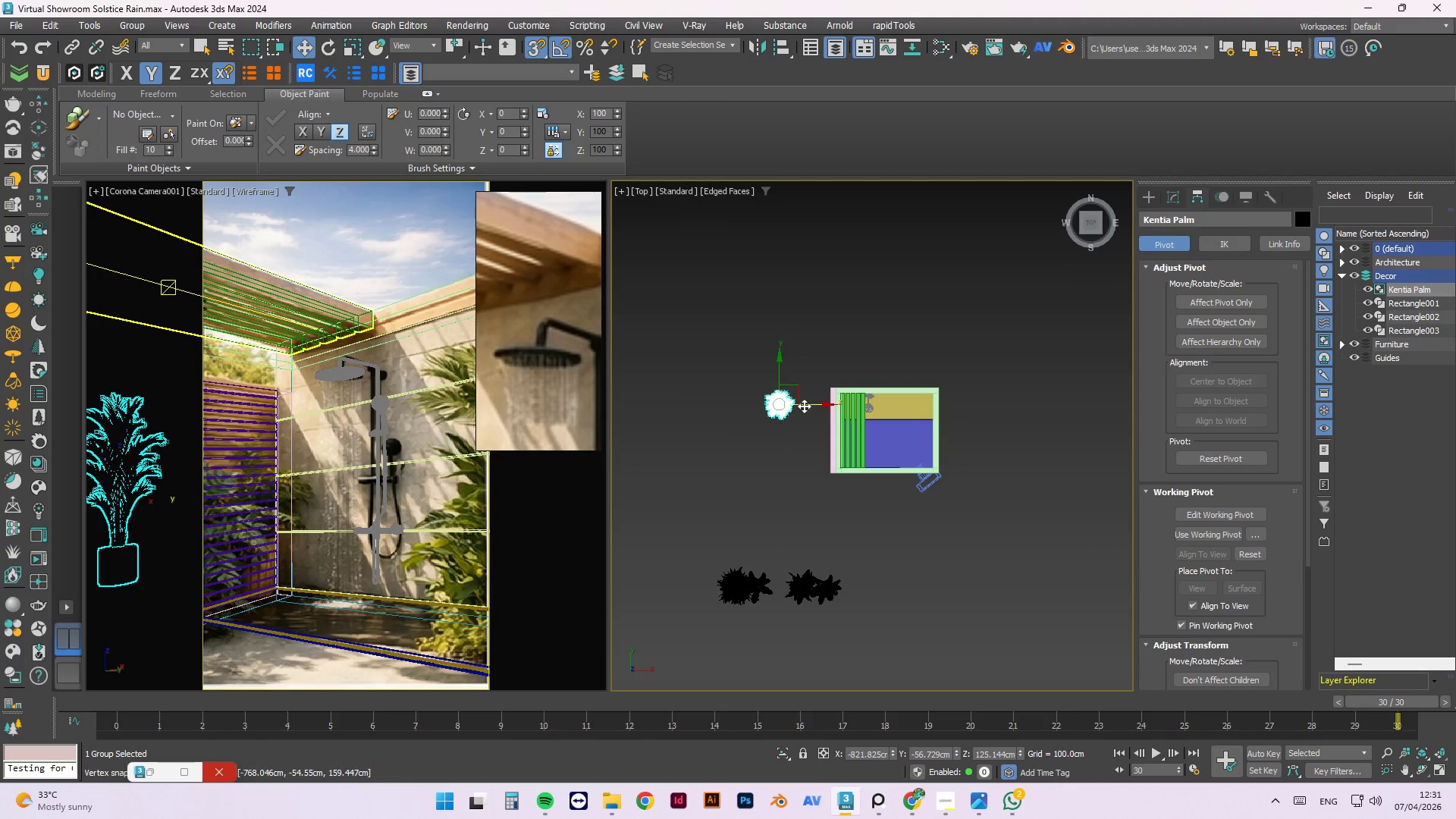 
left_click_drag(start_coordinate=[804, 403], to_coordinate=[901, 411])
 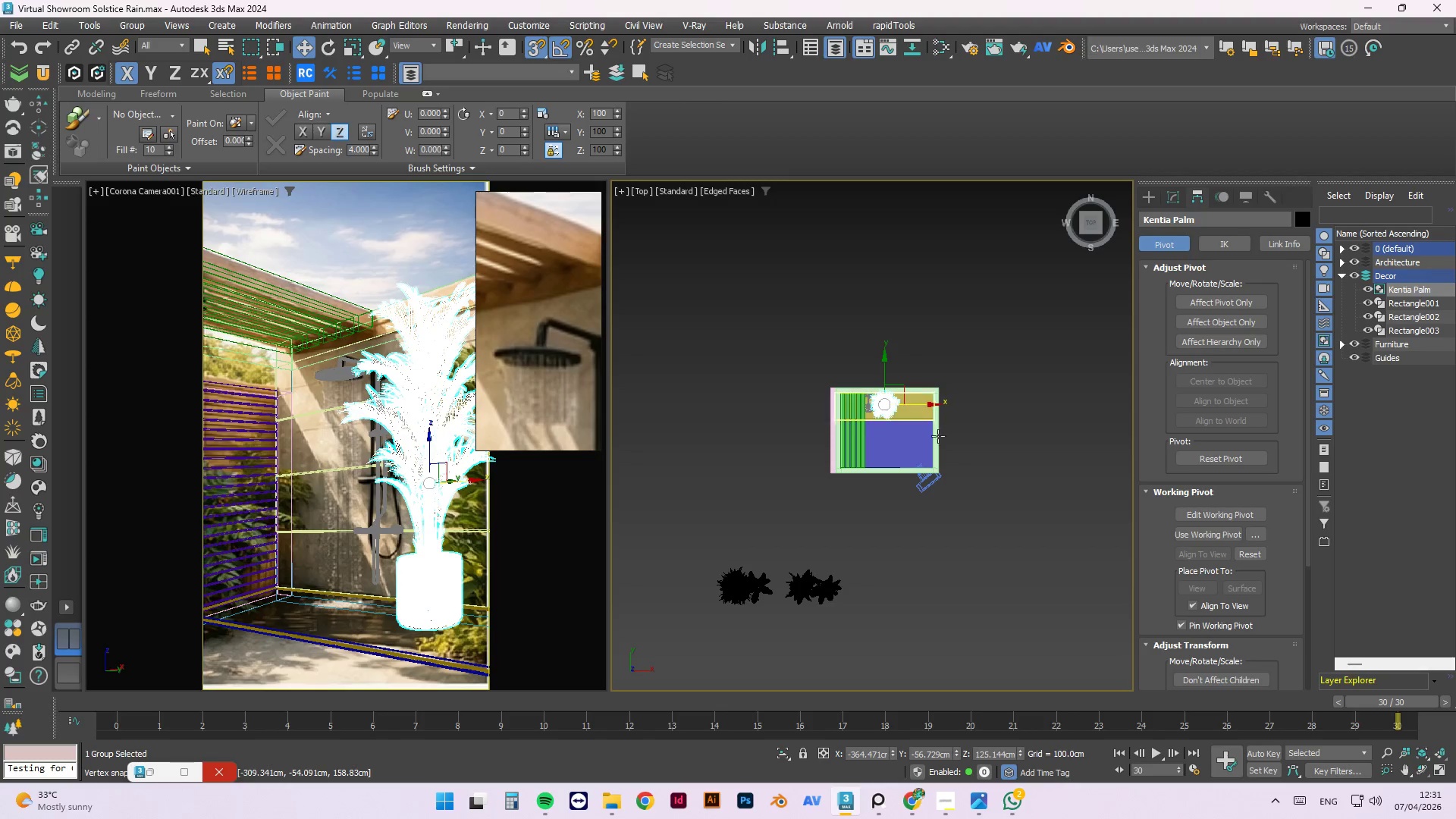 
scroll: coordinate [917, 394], scroll_direction: up, amount: 3.0
 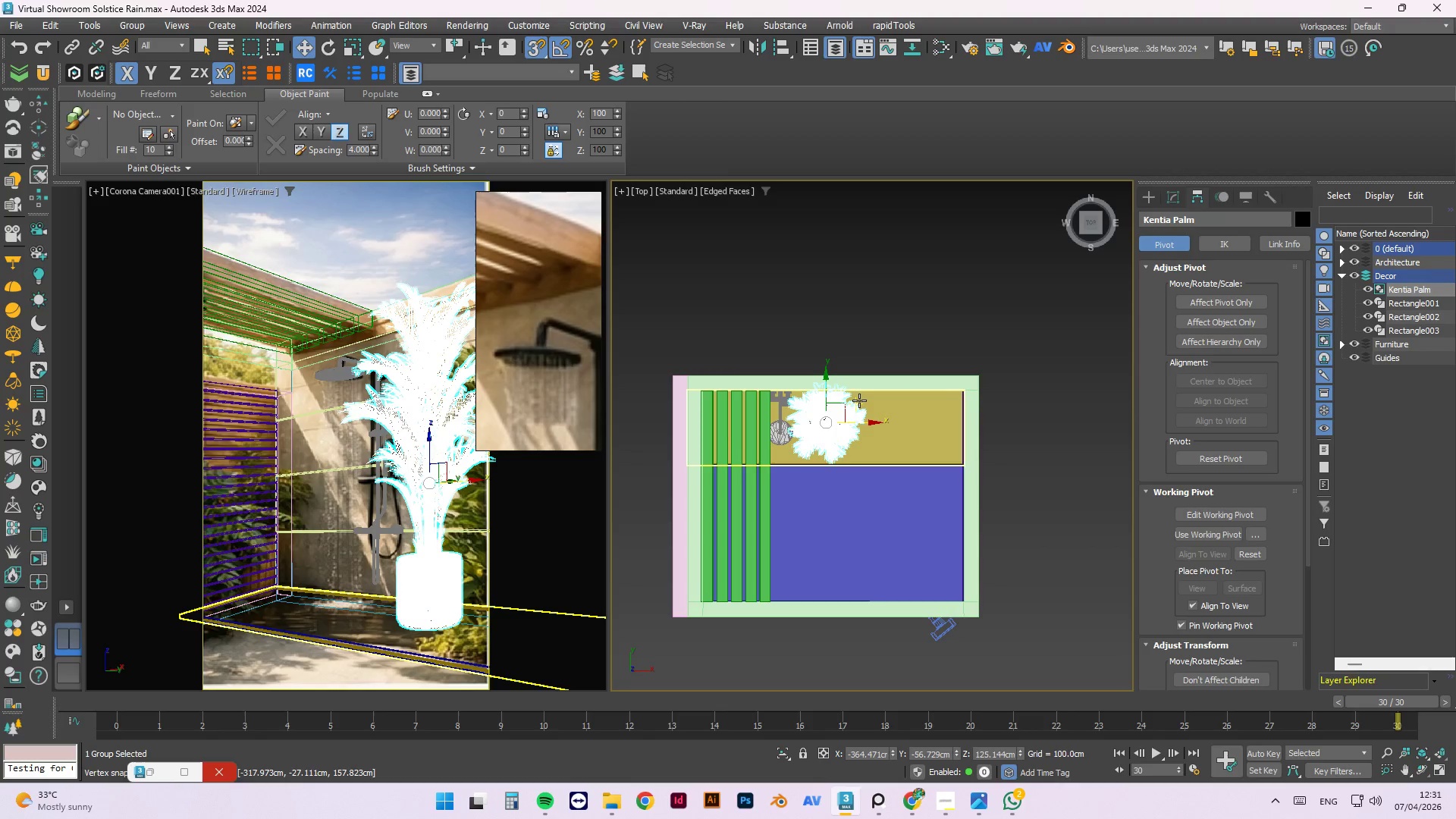 
key(S)
 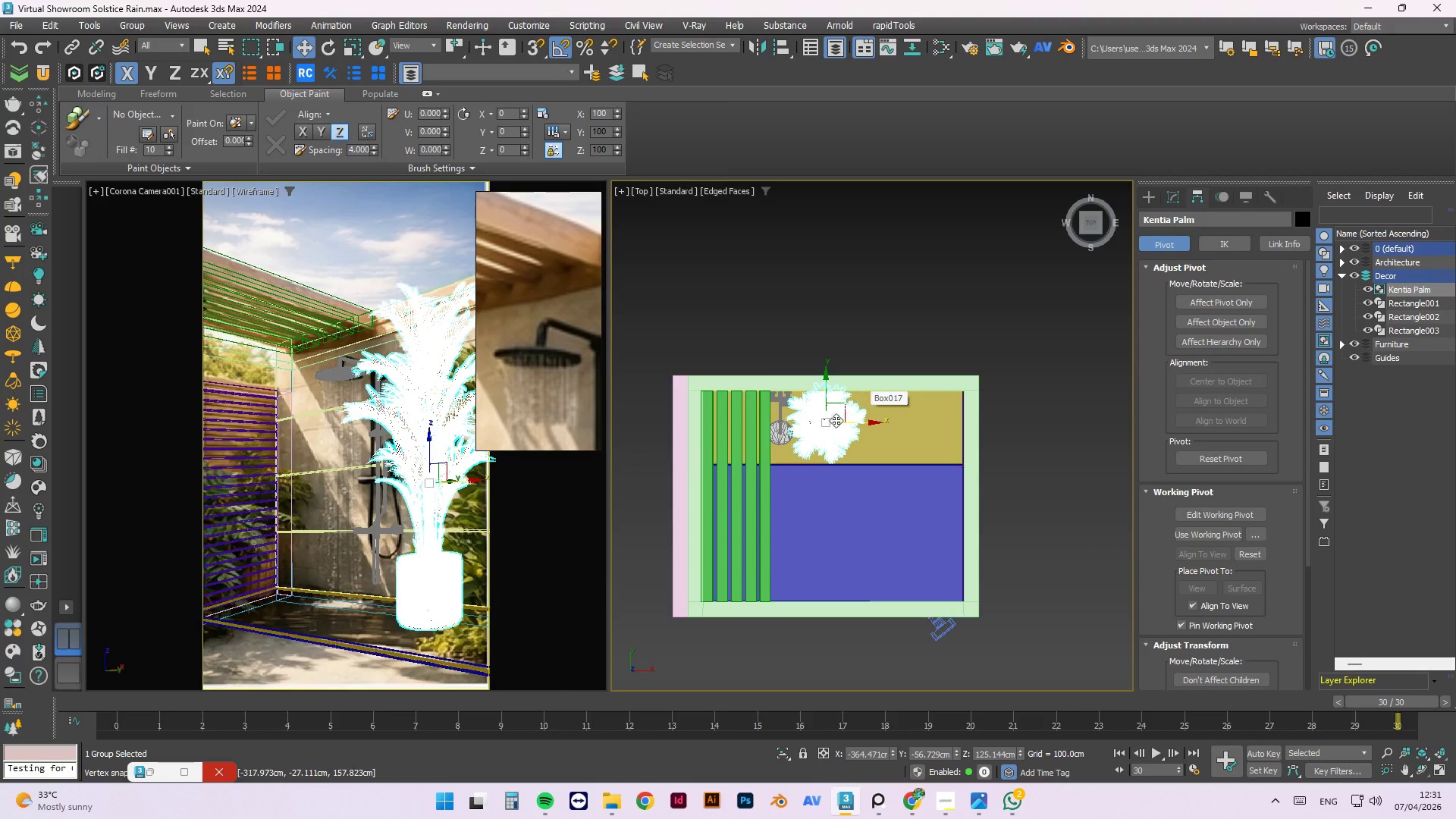 
scroll: coordinate [831, 425], scroll_direction: up, amount: 2.0
 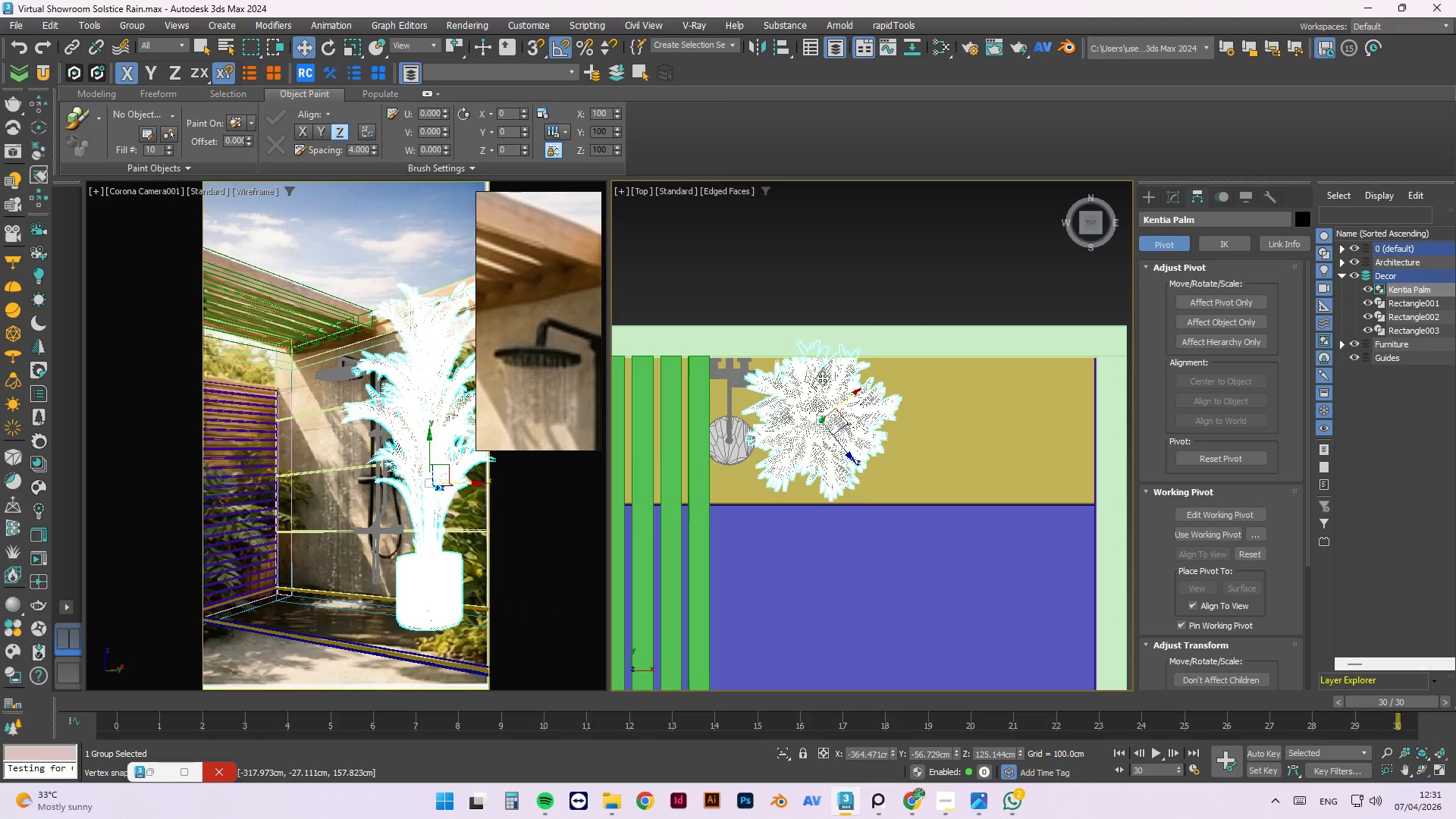 
left_click_drag(start_coordinate=[823, 375], to_coordinate=[821, 418])
 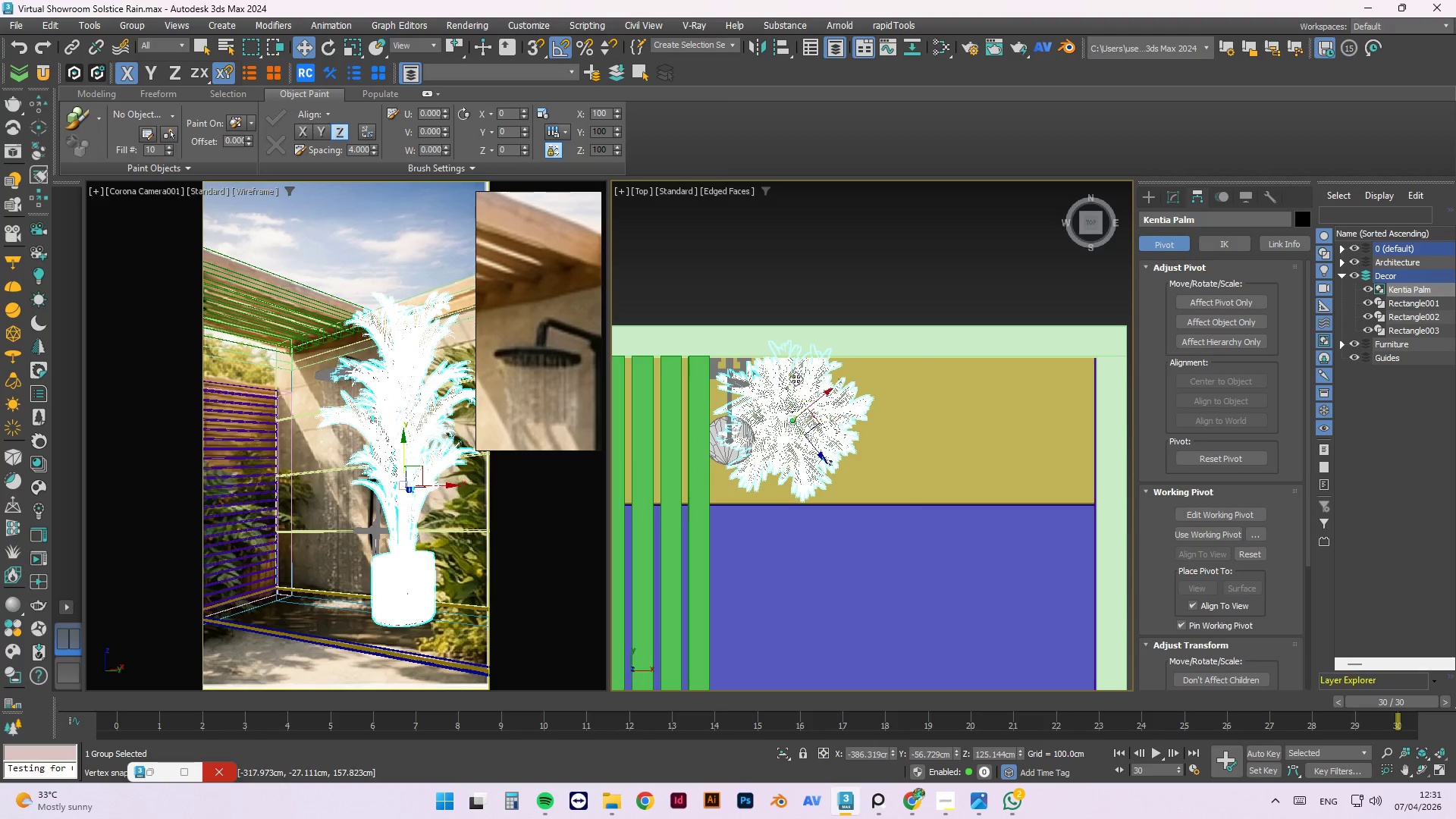 
left_click_drag(start_coordinate=[794, 378], to_coordinate=[794, 419])
 